 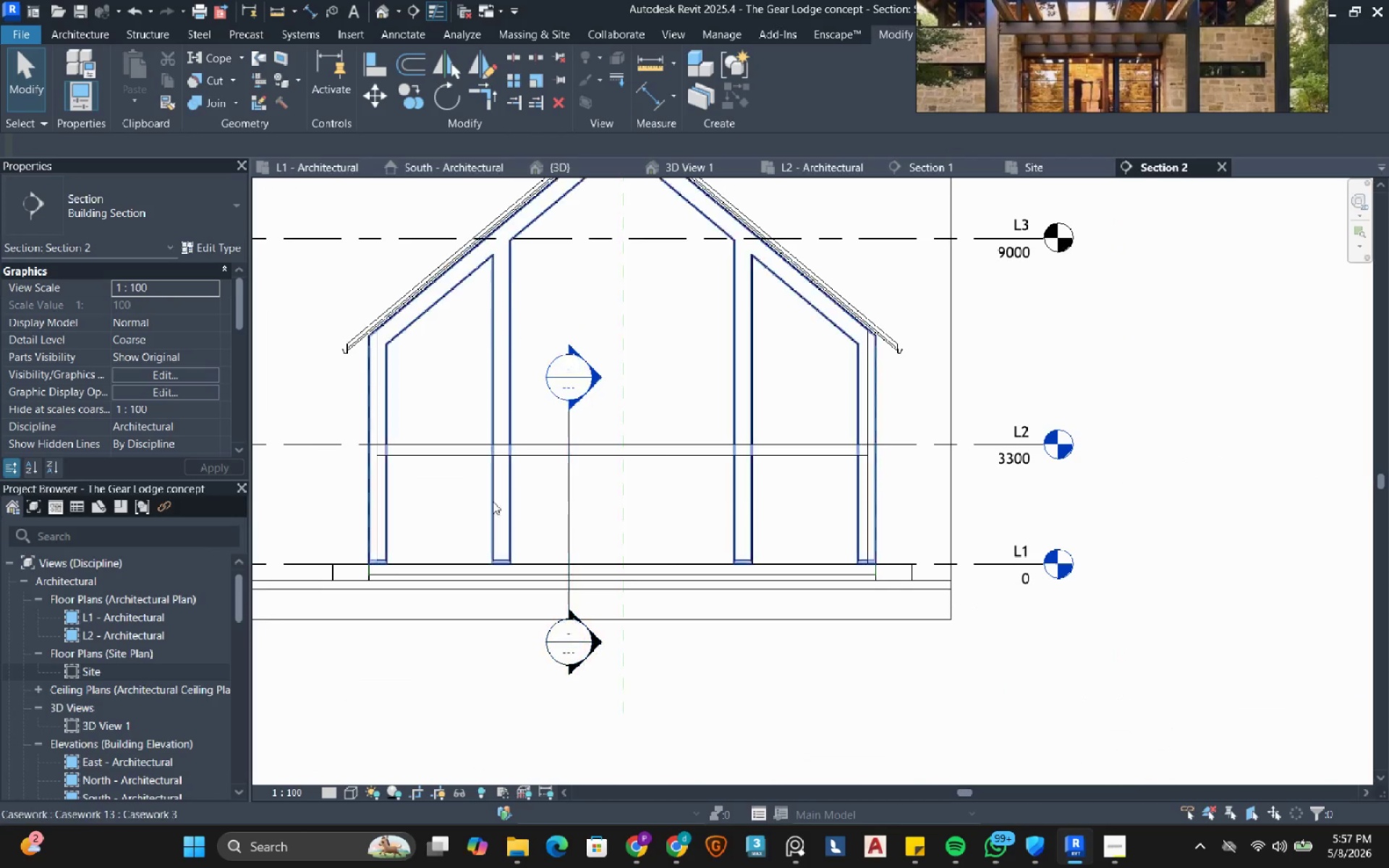 
left_click([94, 41])
 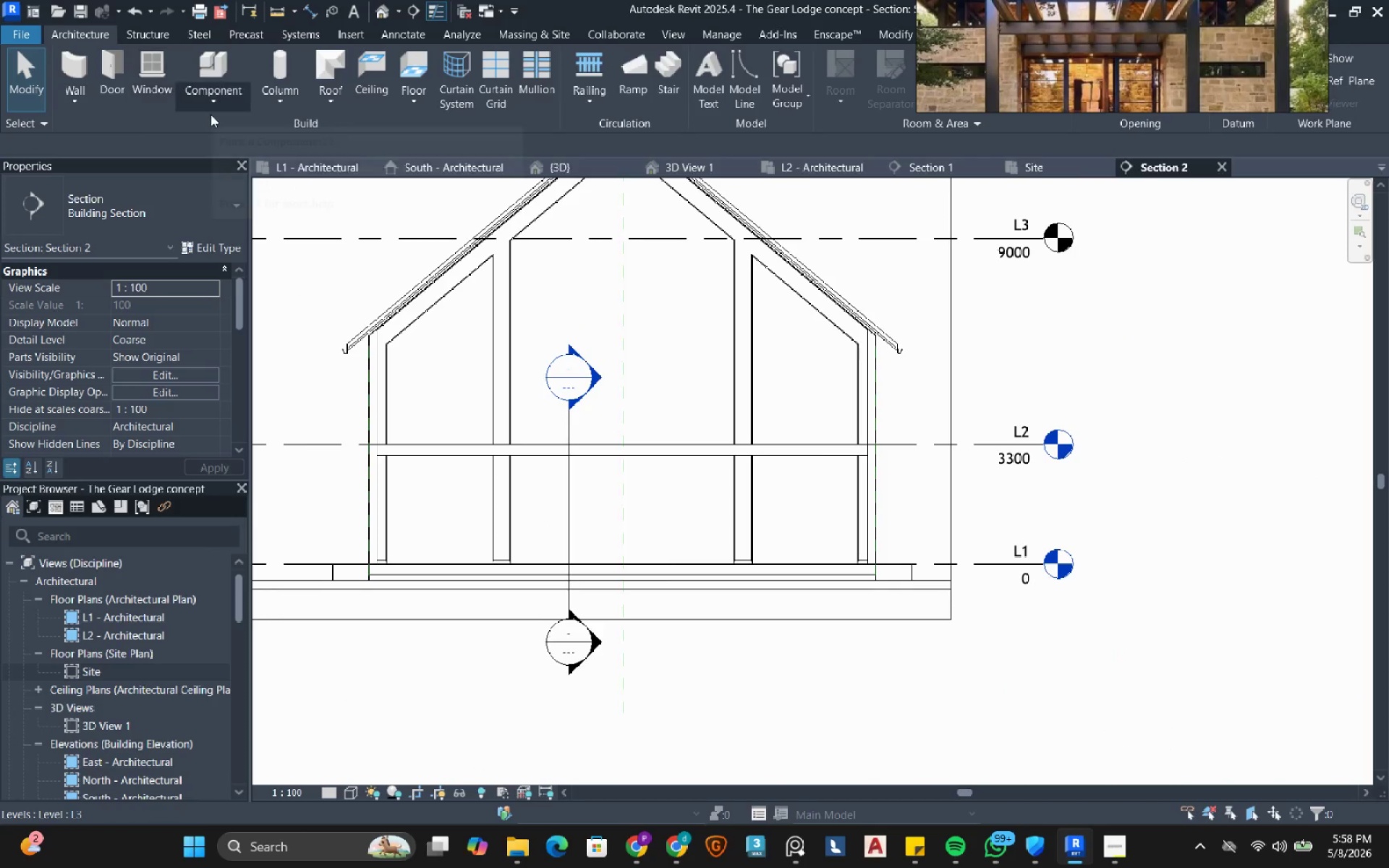 
mouse_move([226, 110])
 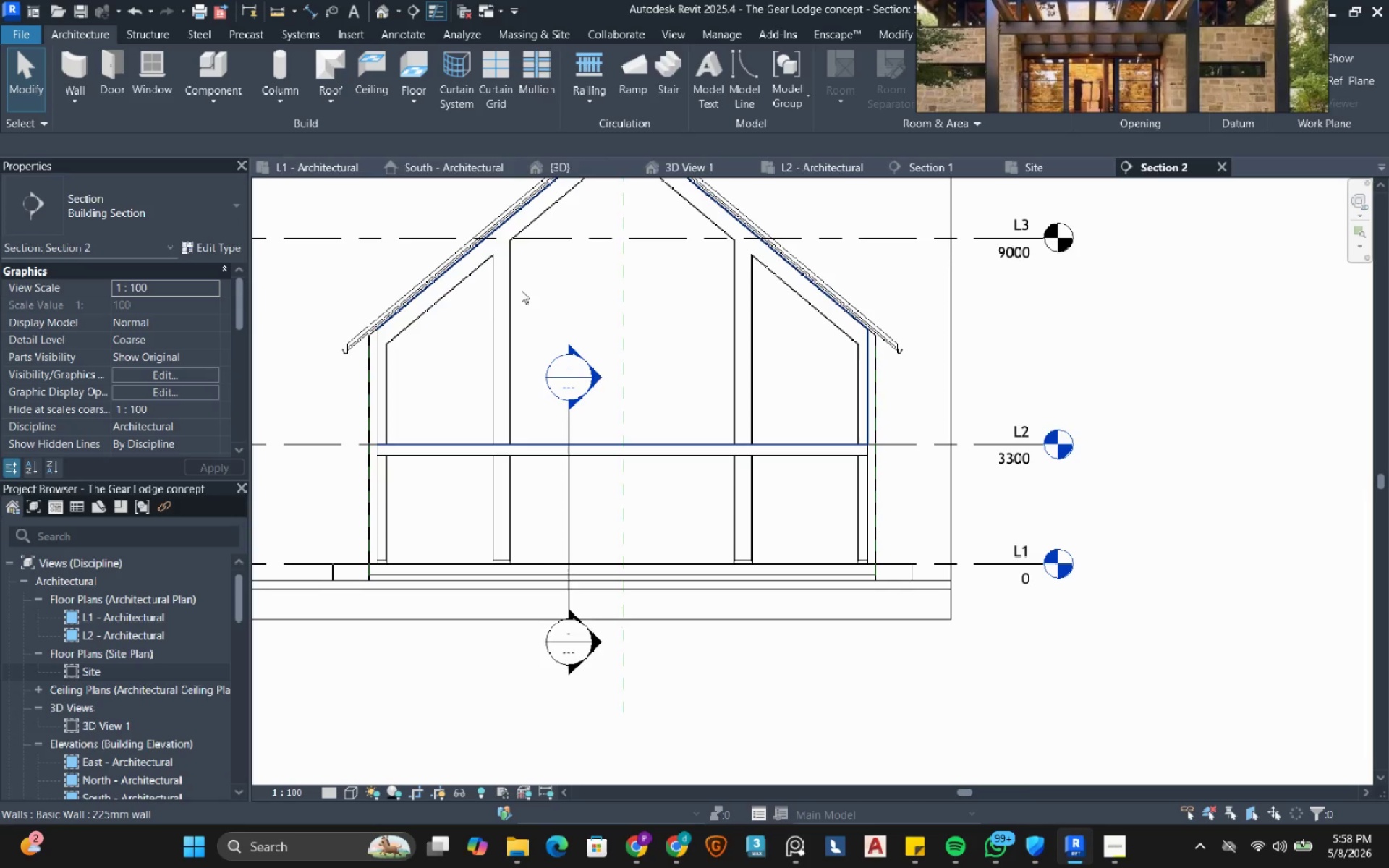 
mouse_move([497, 290])
 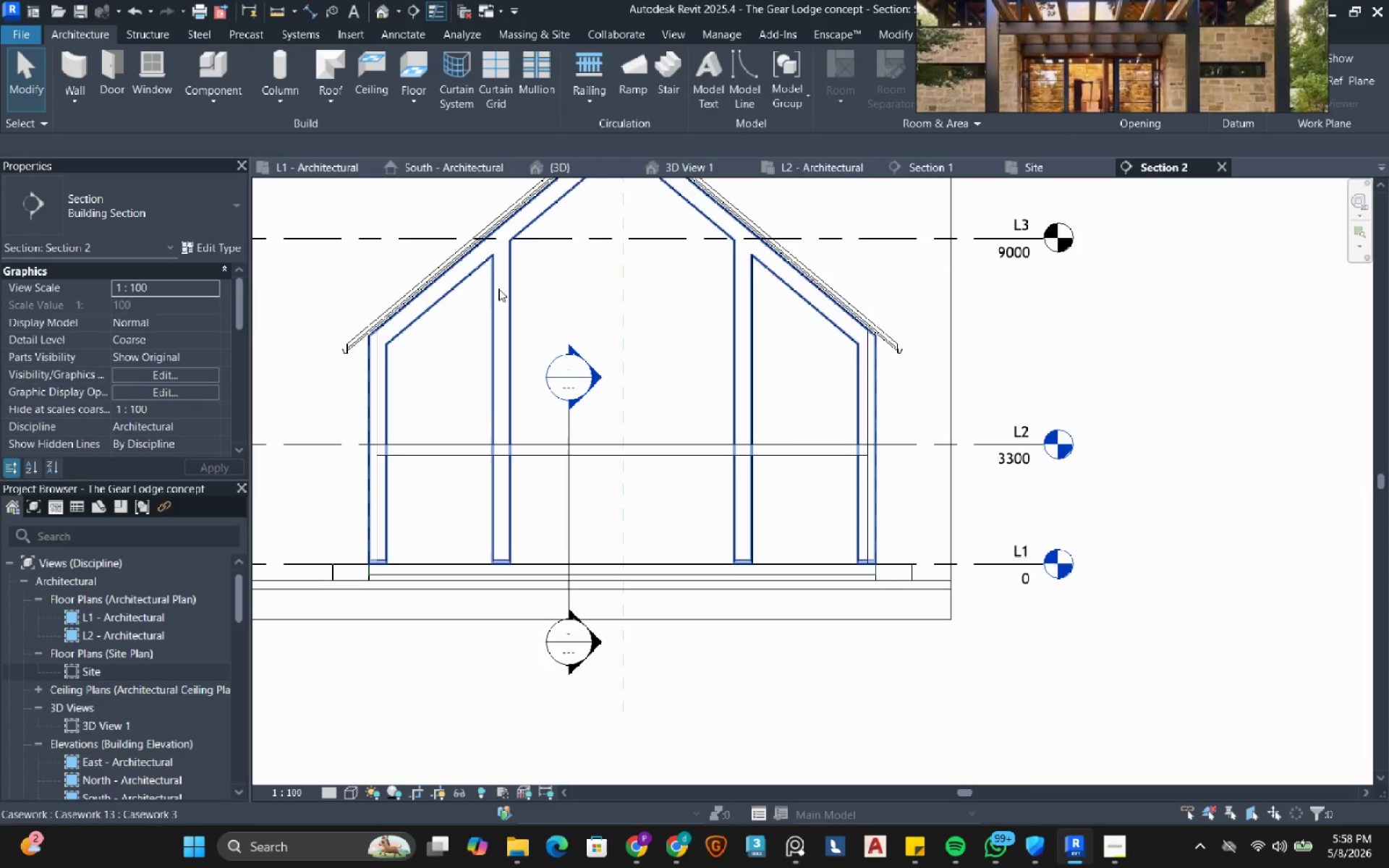 
left_click([498, 289])
 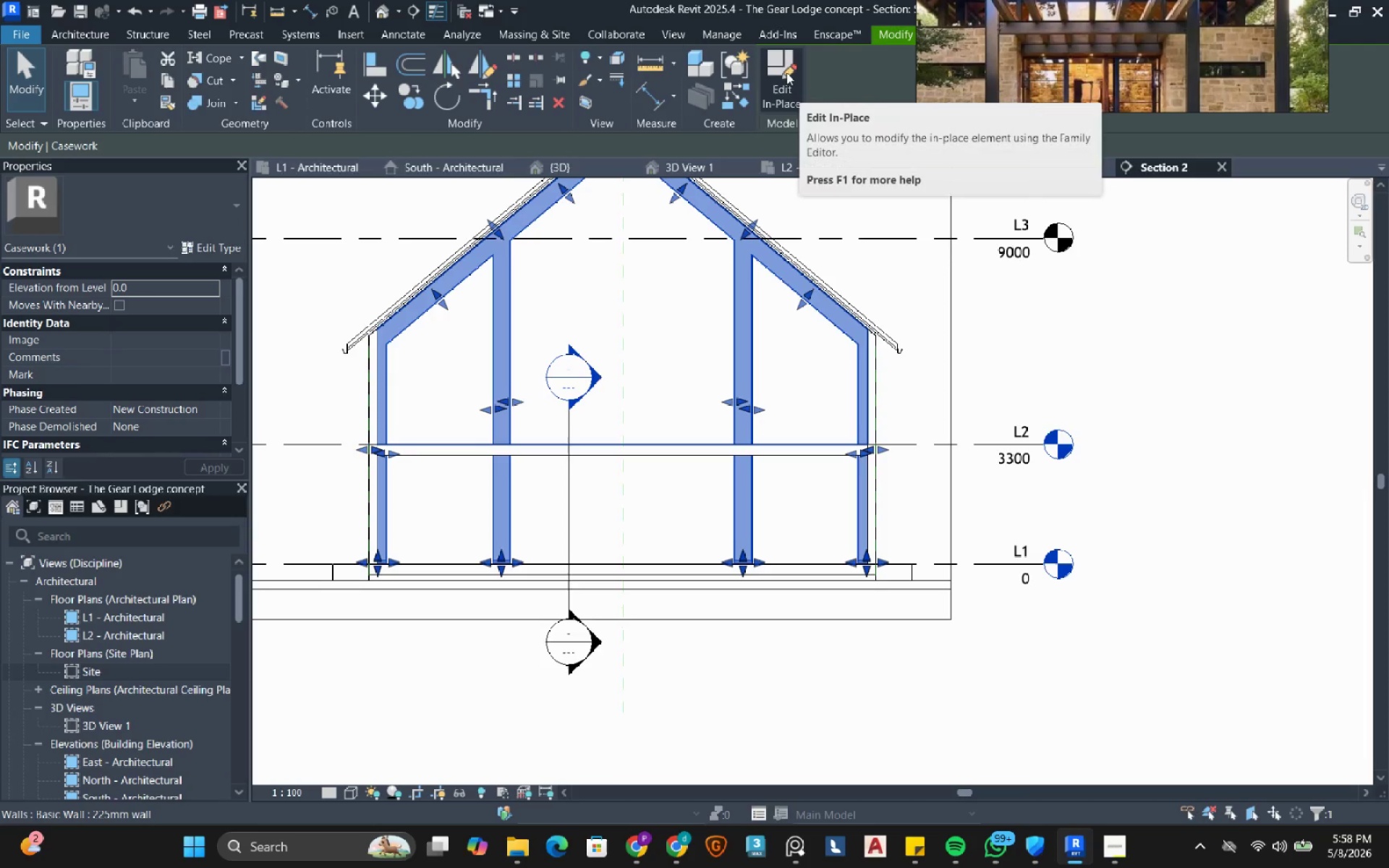 
left_click([792, 89])
 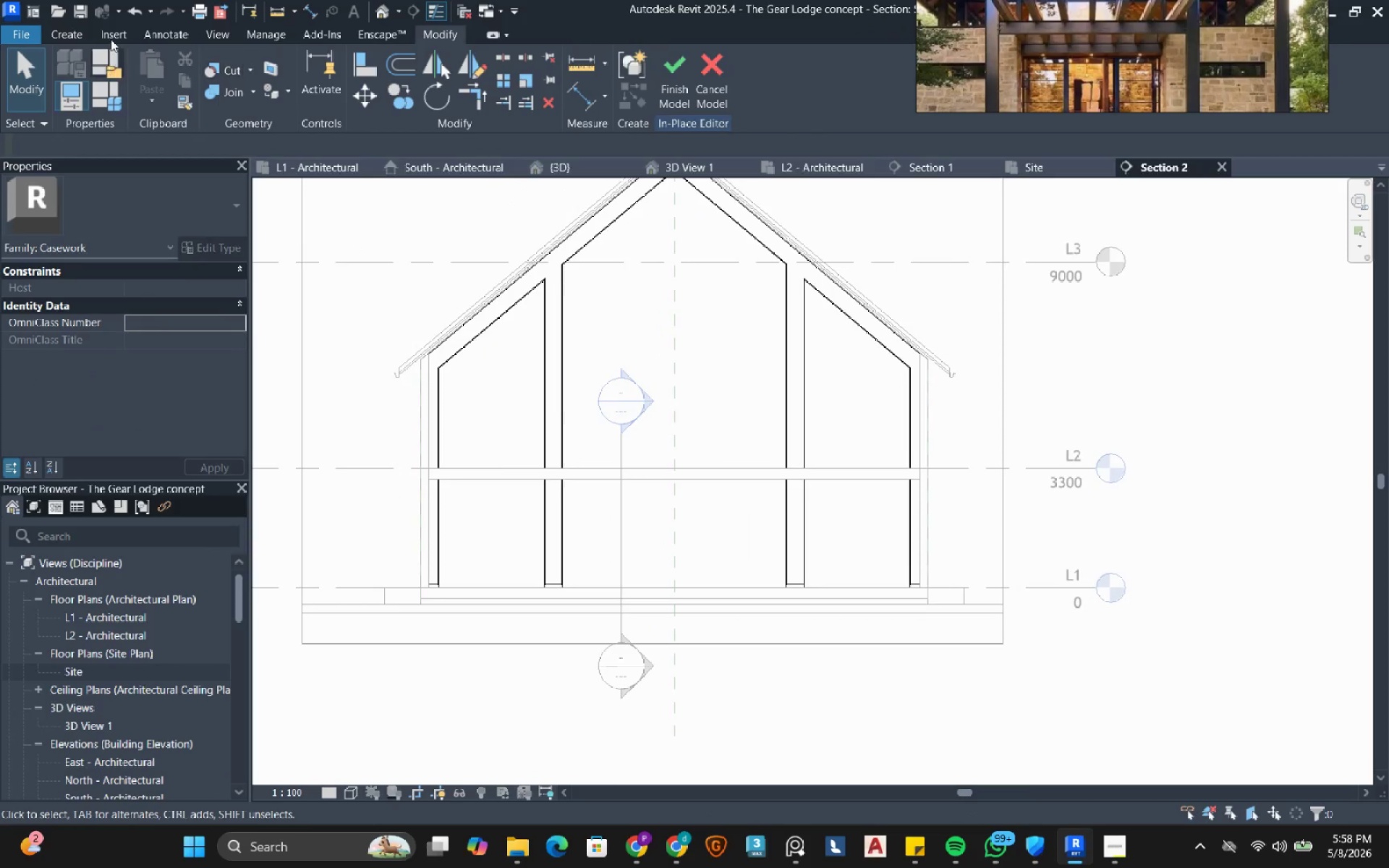 
left_click([71, 33])
 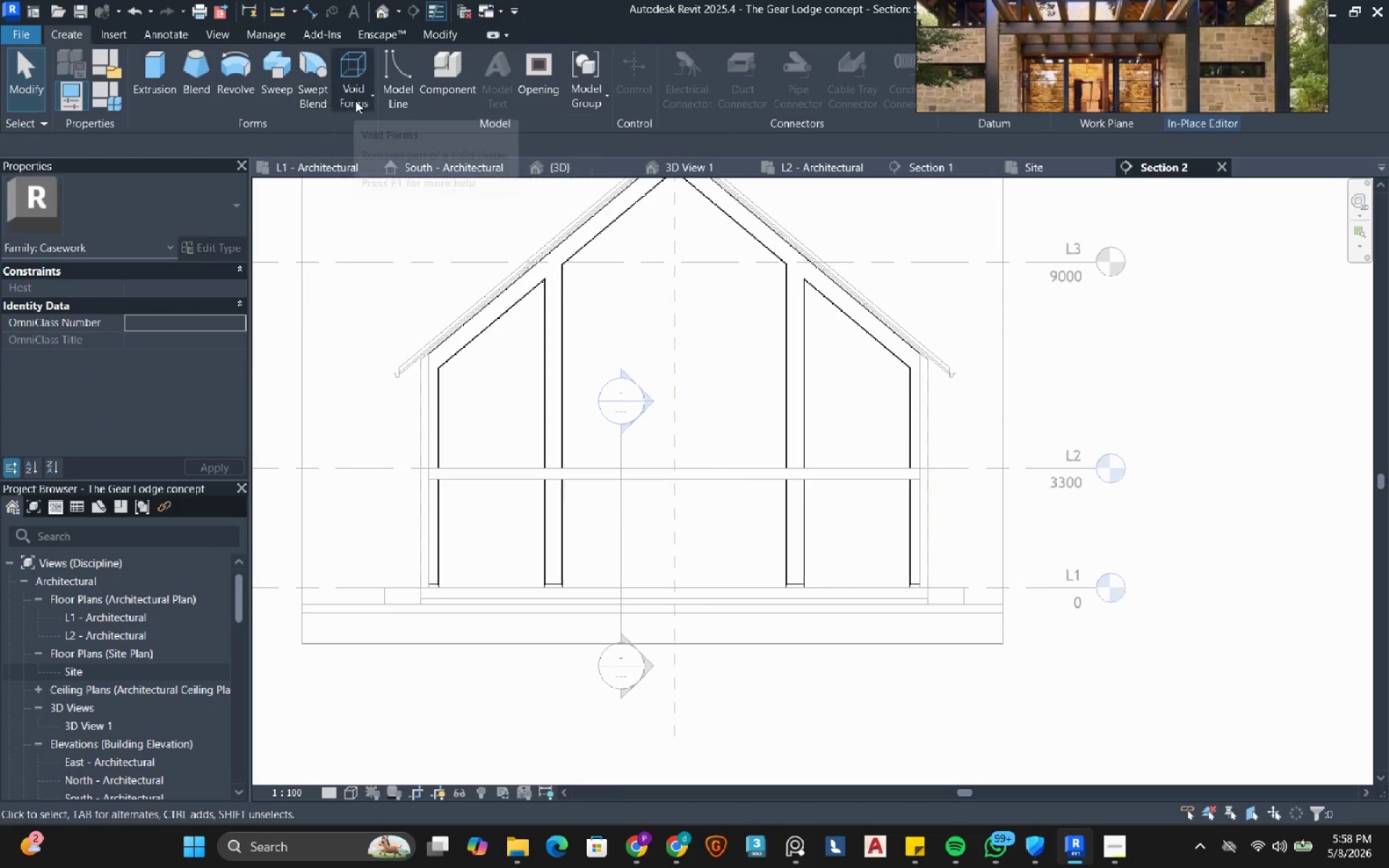 
left_click([355, 101])
 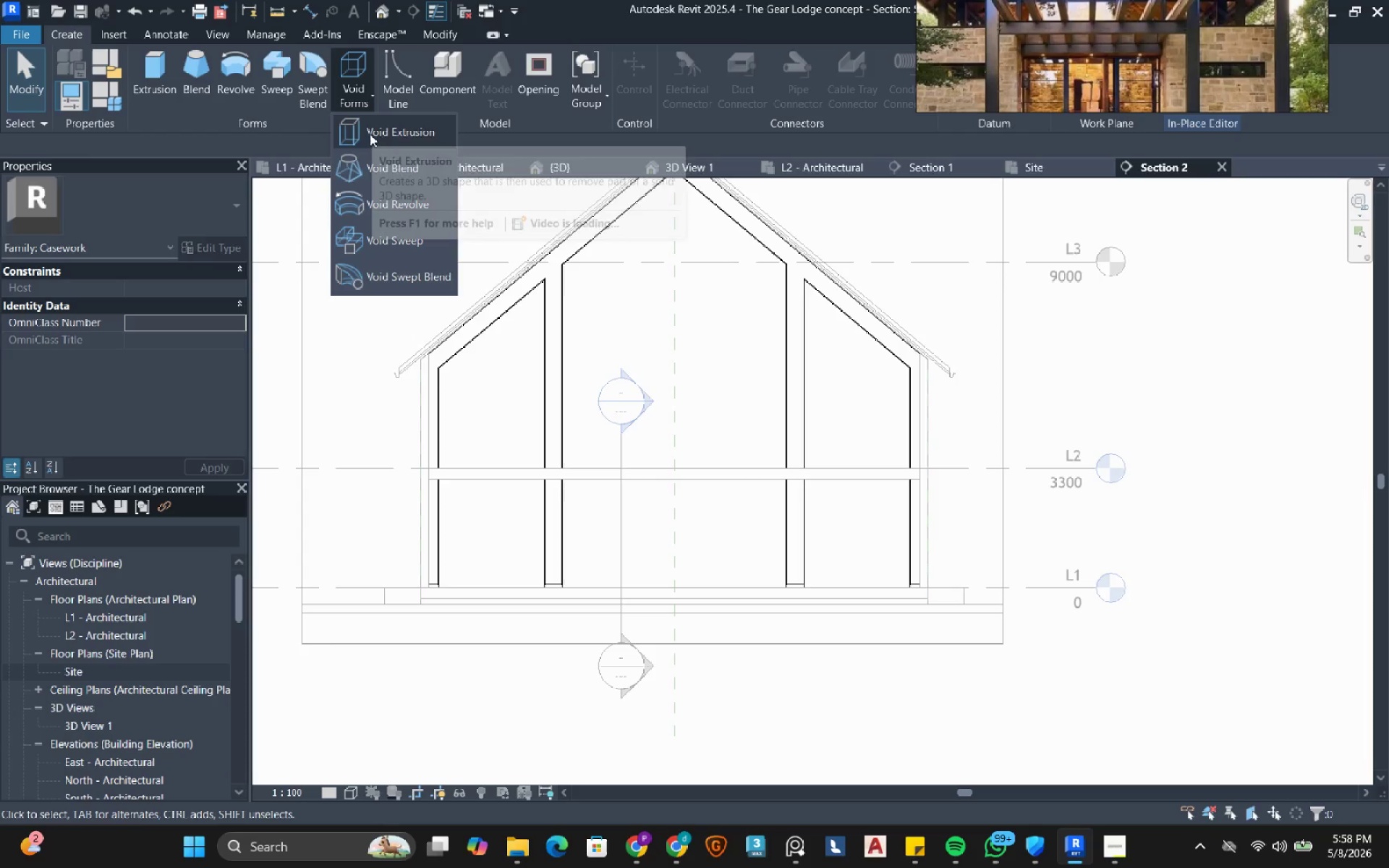 
left_click([370, 134])
 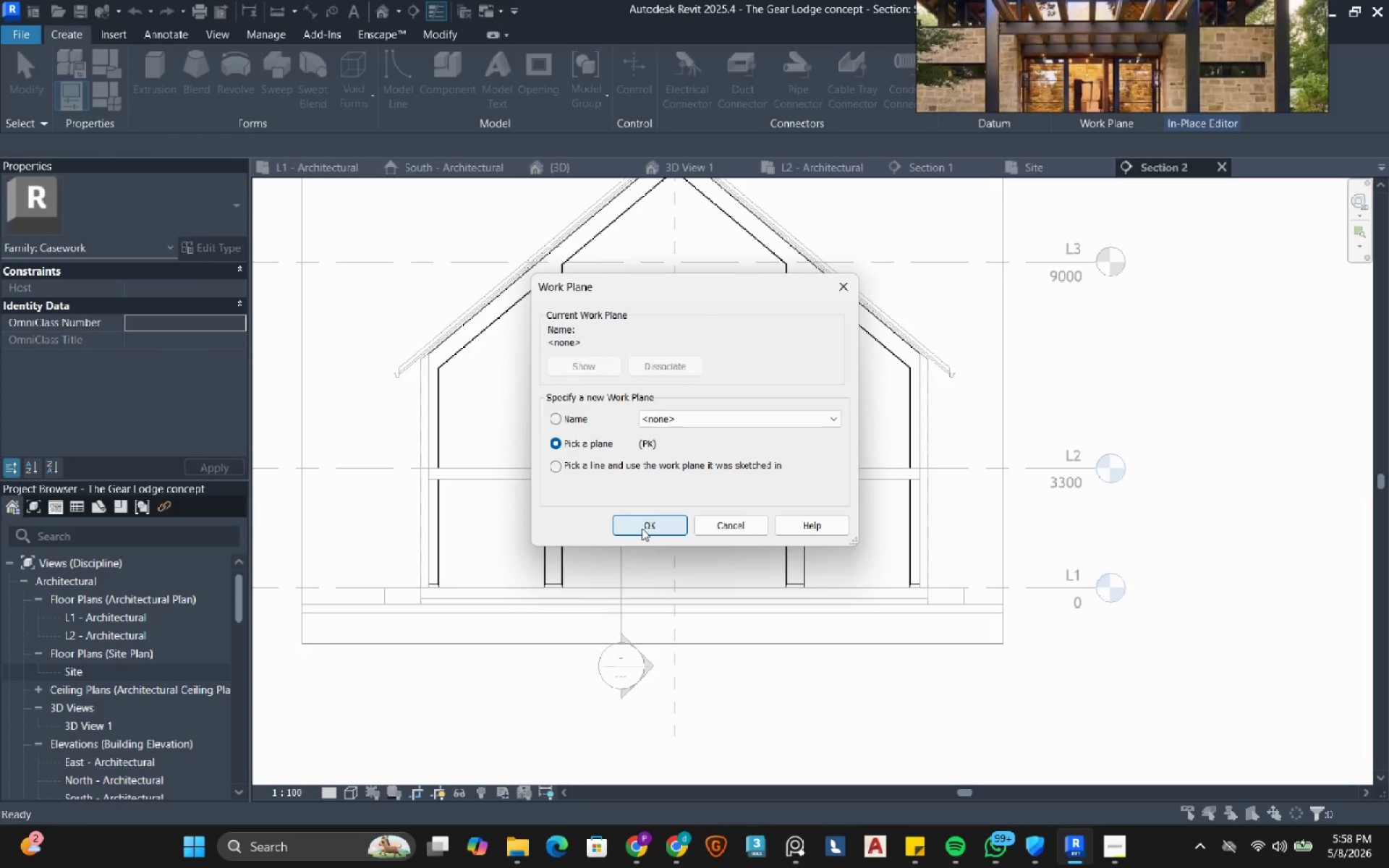 
scroll: coordinate [461, 464], scroll_direction: up, amount: 21.0
 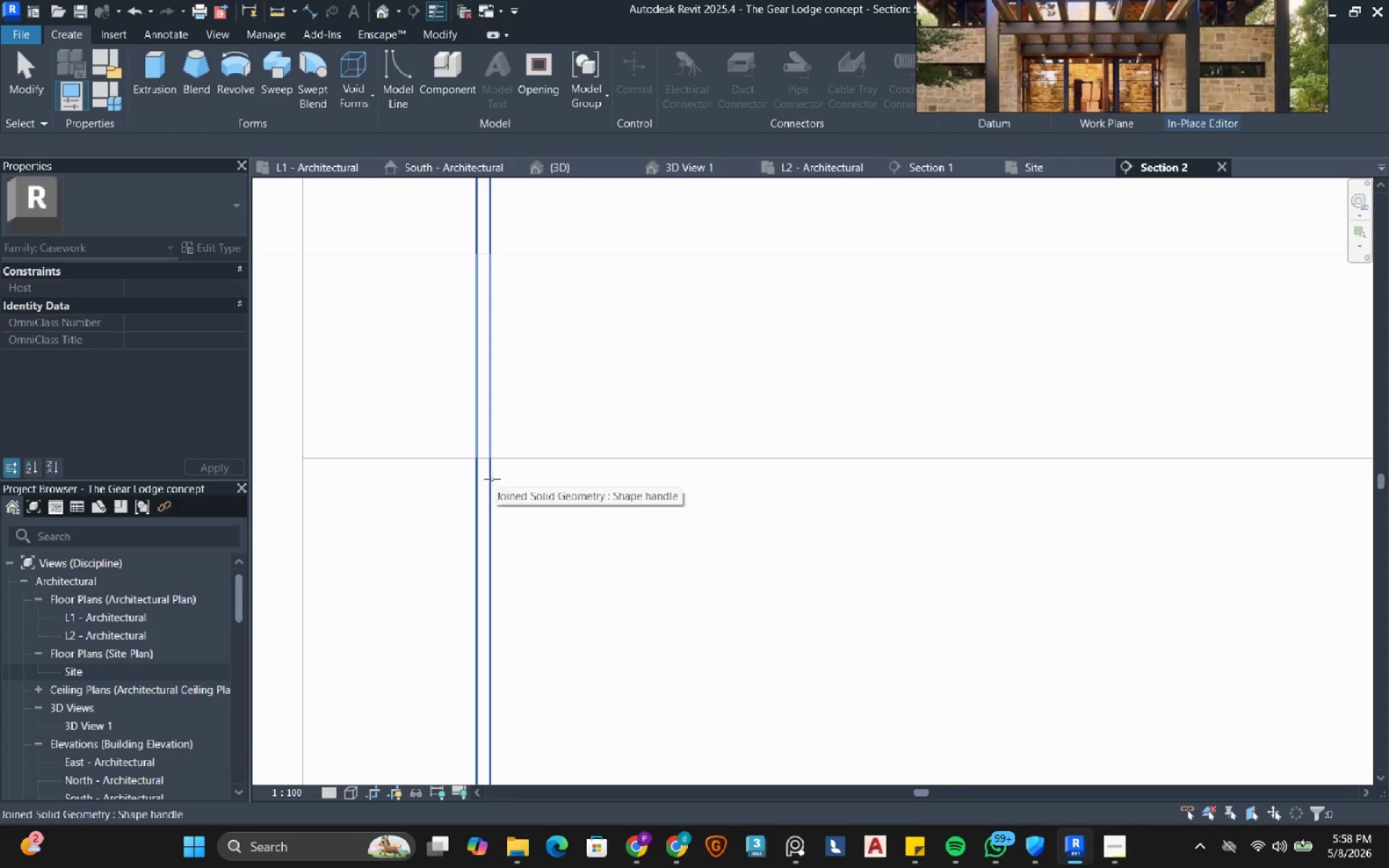 
left_click([492, 479])
 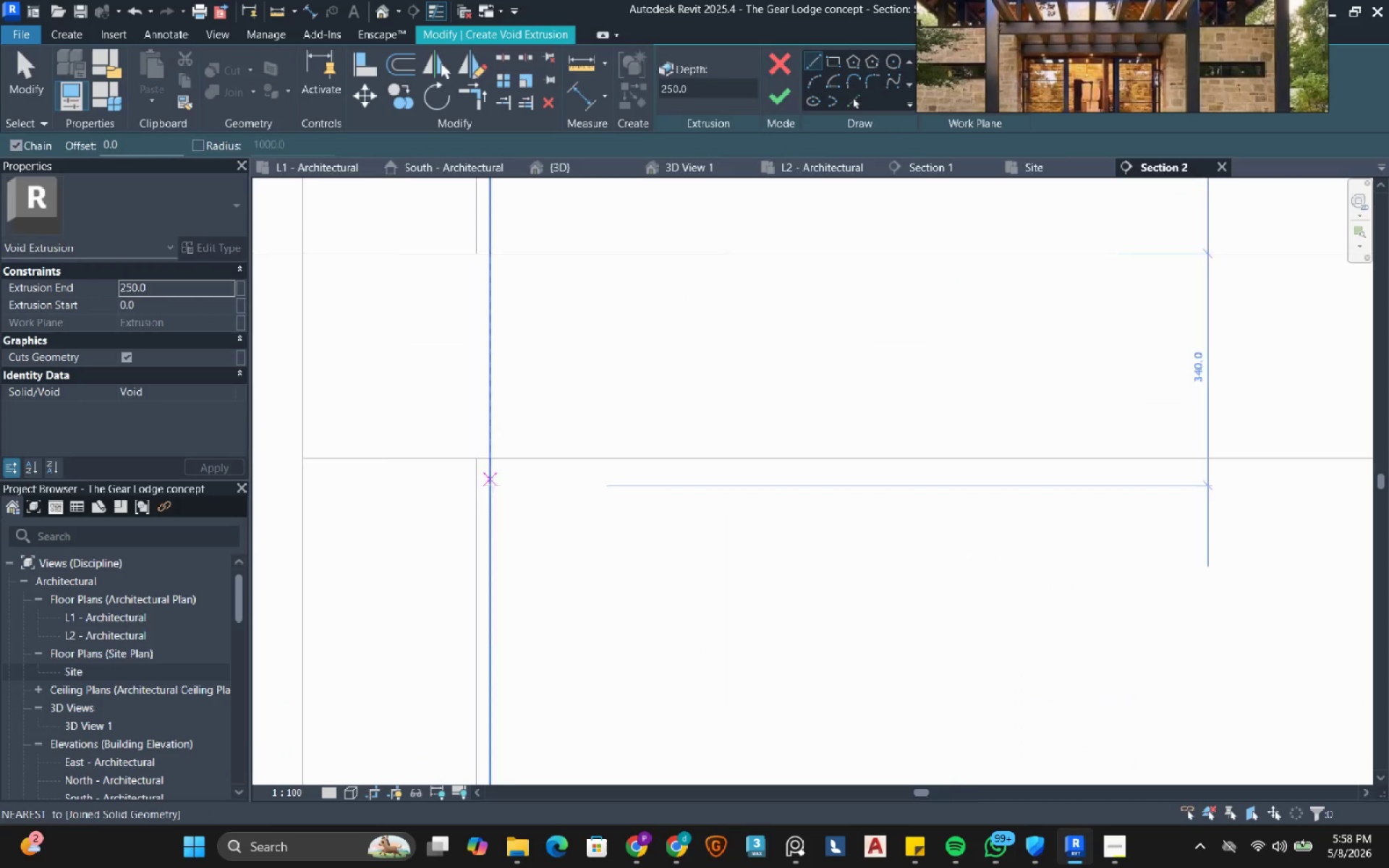 
scroll: coordinate [492, 485], scroll_direction: down, amount: 4.0
 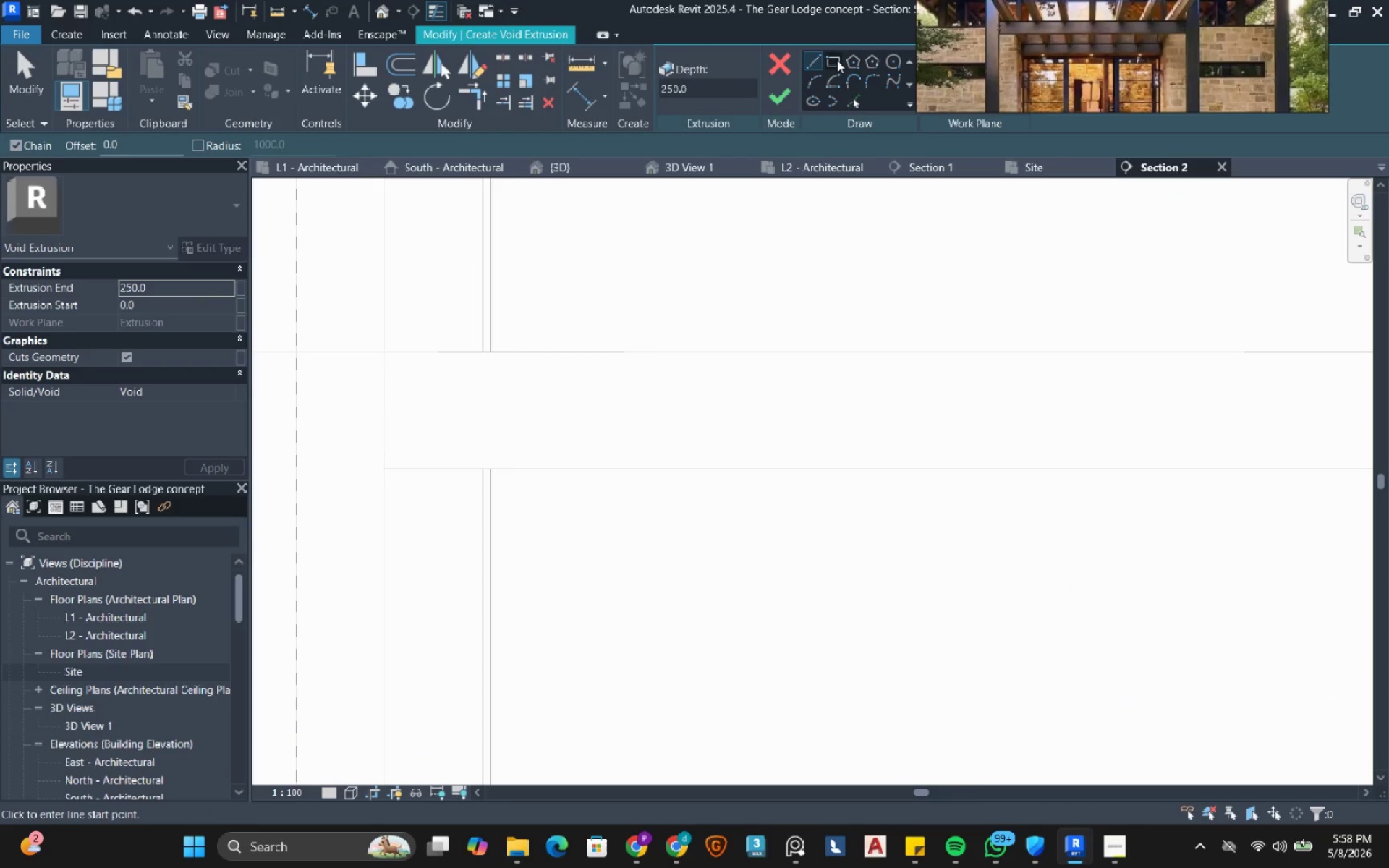 
left_click([837, 60])
 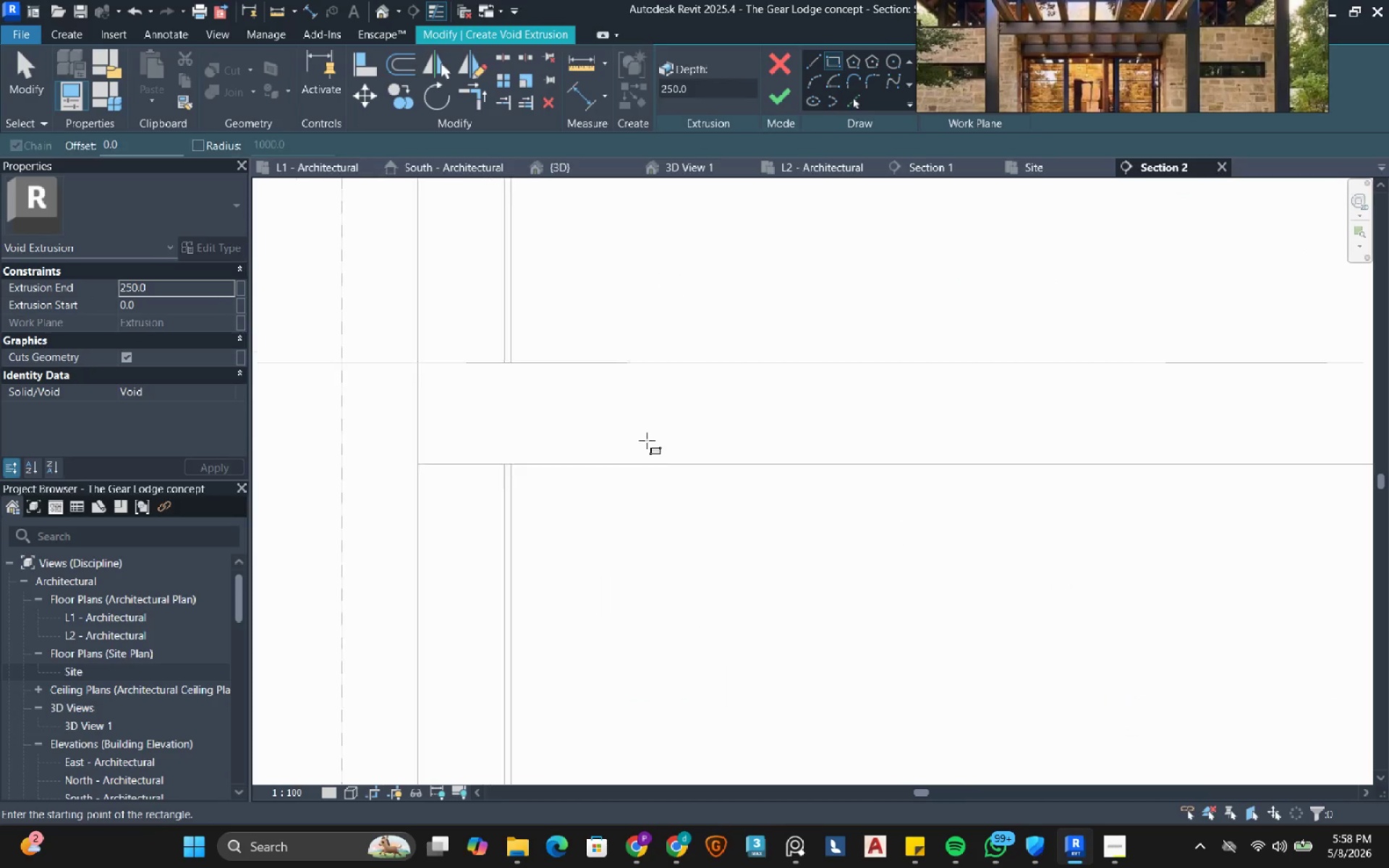 
scroll: coordinate [632, 423], scroll_direction: down, amount: 7.0
 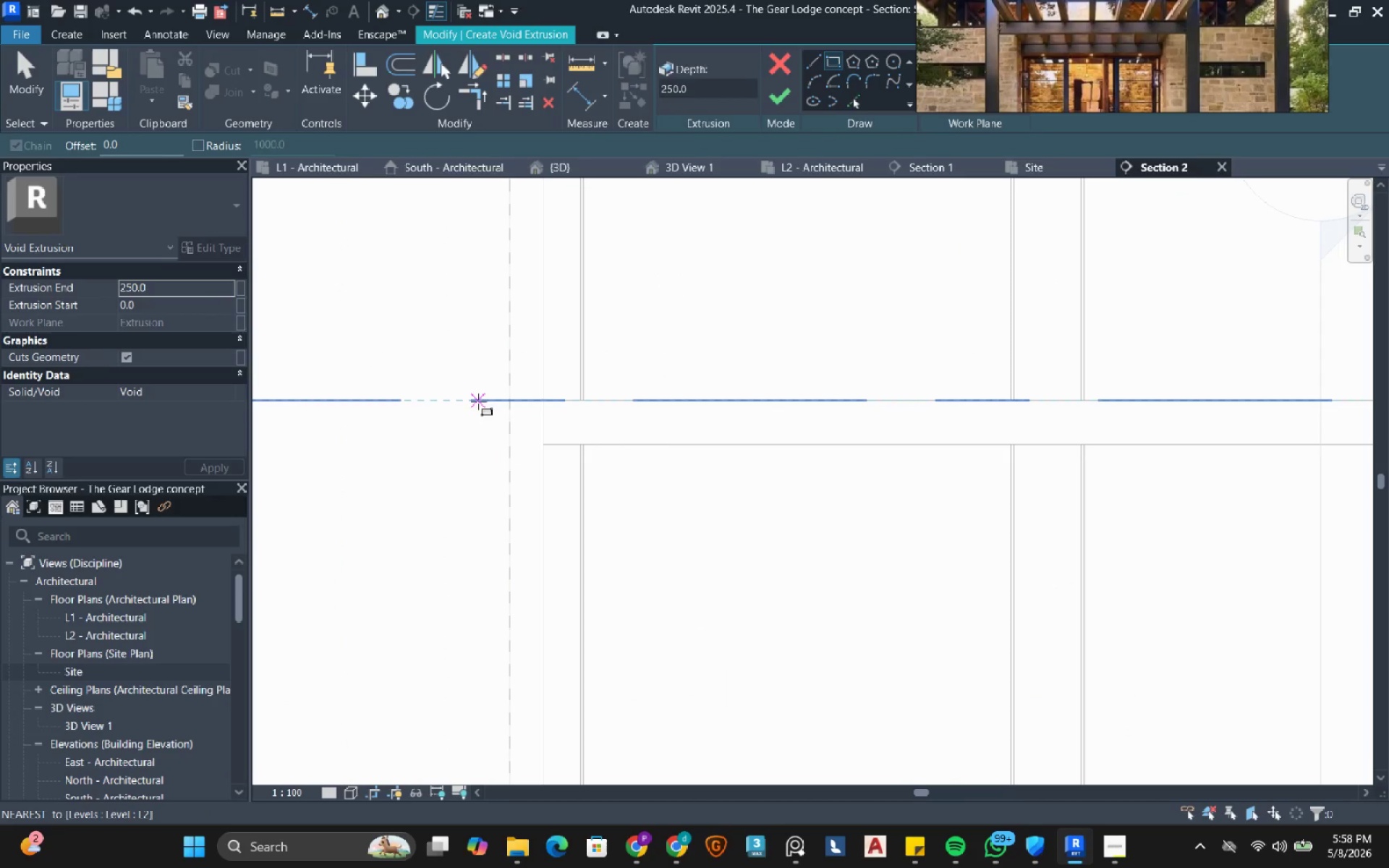 
left_click([478, 401])
 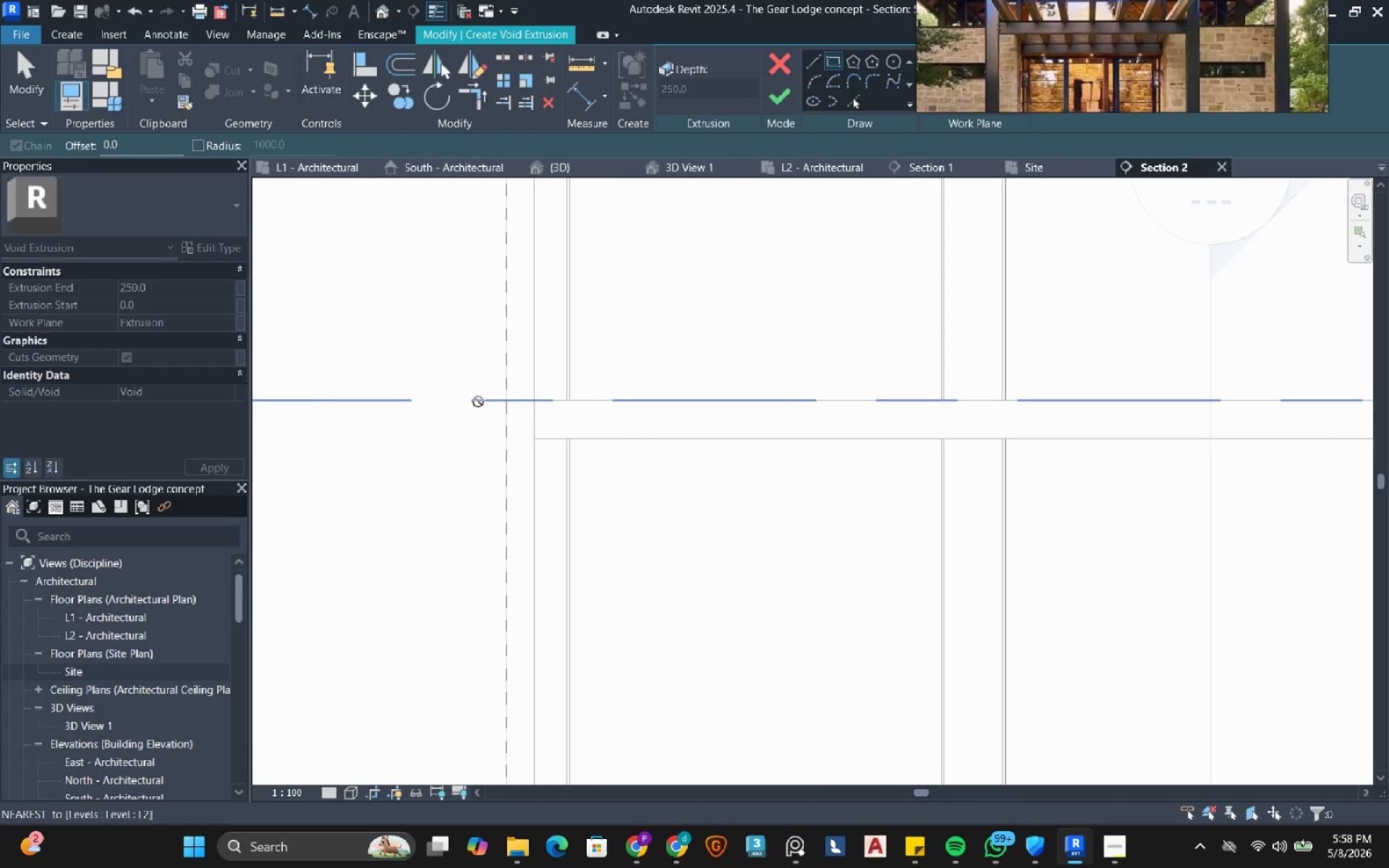 
scroll: coordinate [479, 405], scroll_direction: down, amount: 9.0
 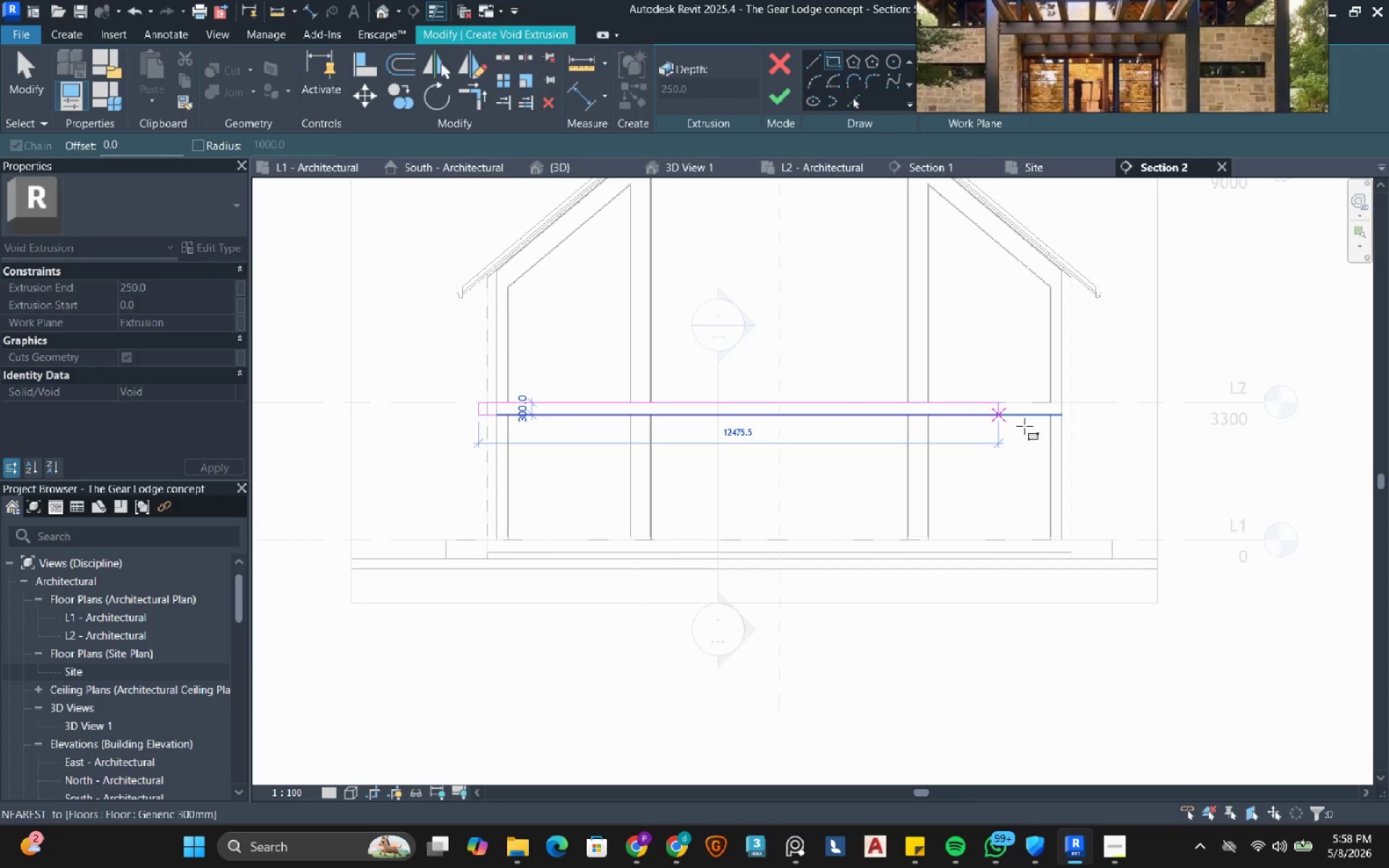 
scroll: coordinate [1110, 410], scroll_direction: up, amount: 11.0
 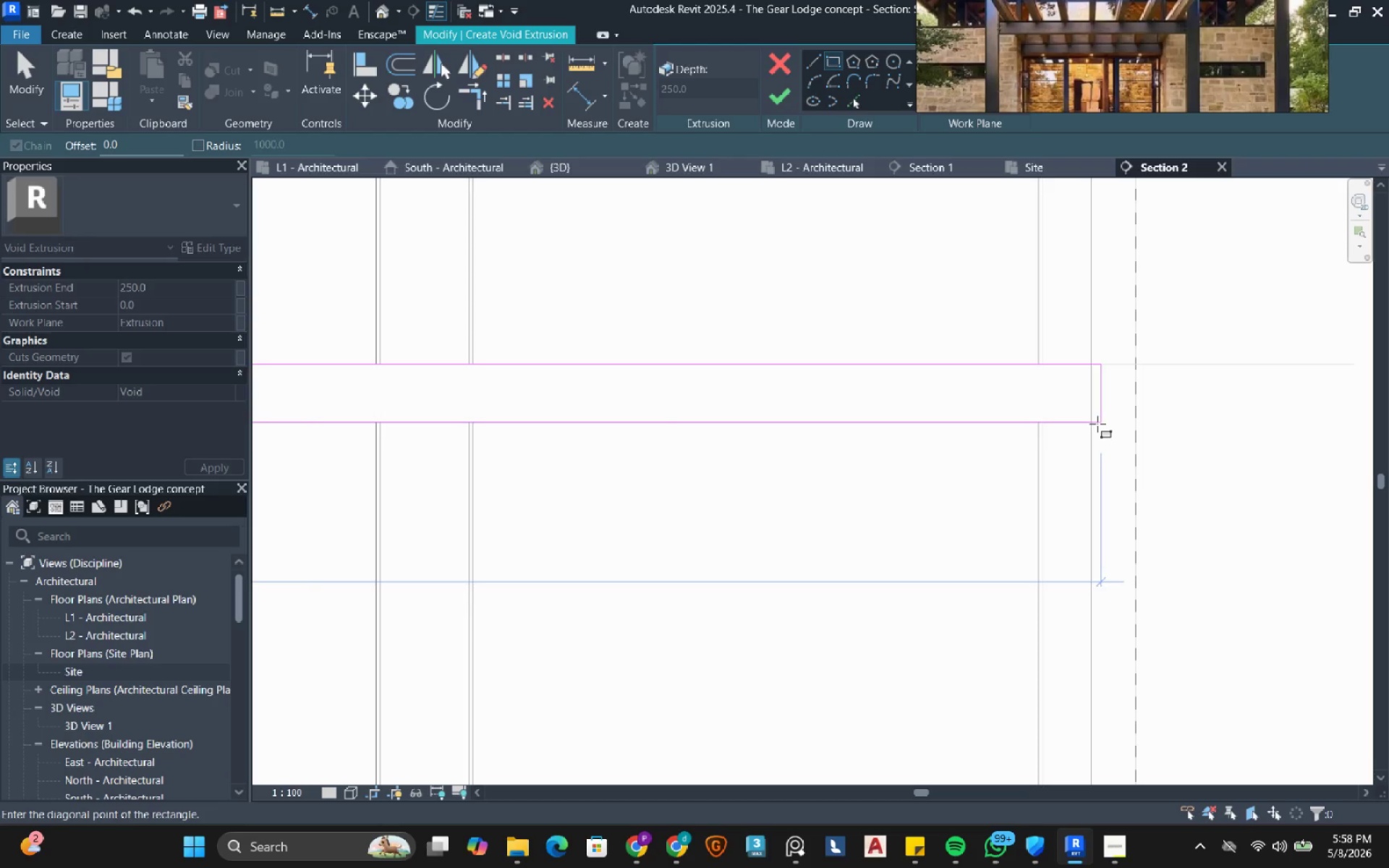 
left_click([1094, 424])
 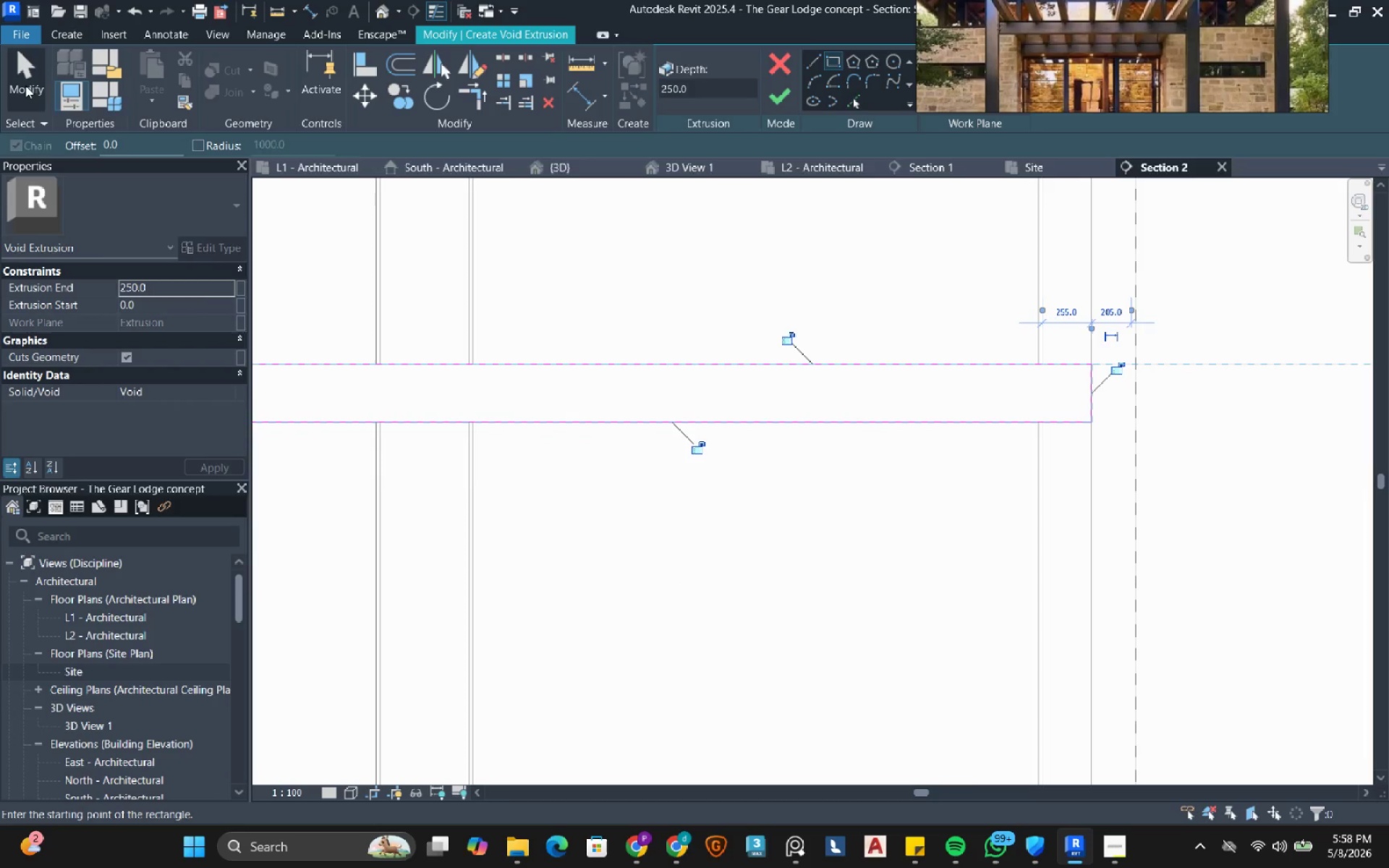 
left_click([25, 87])
 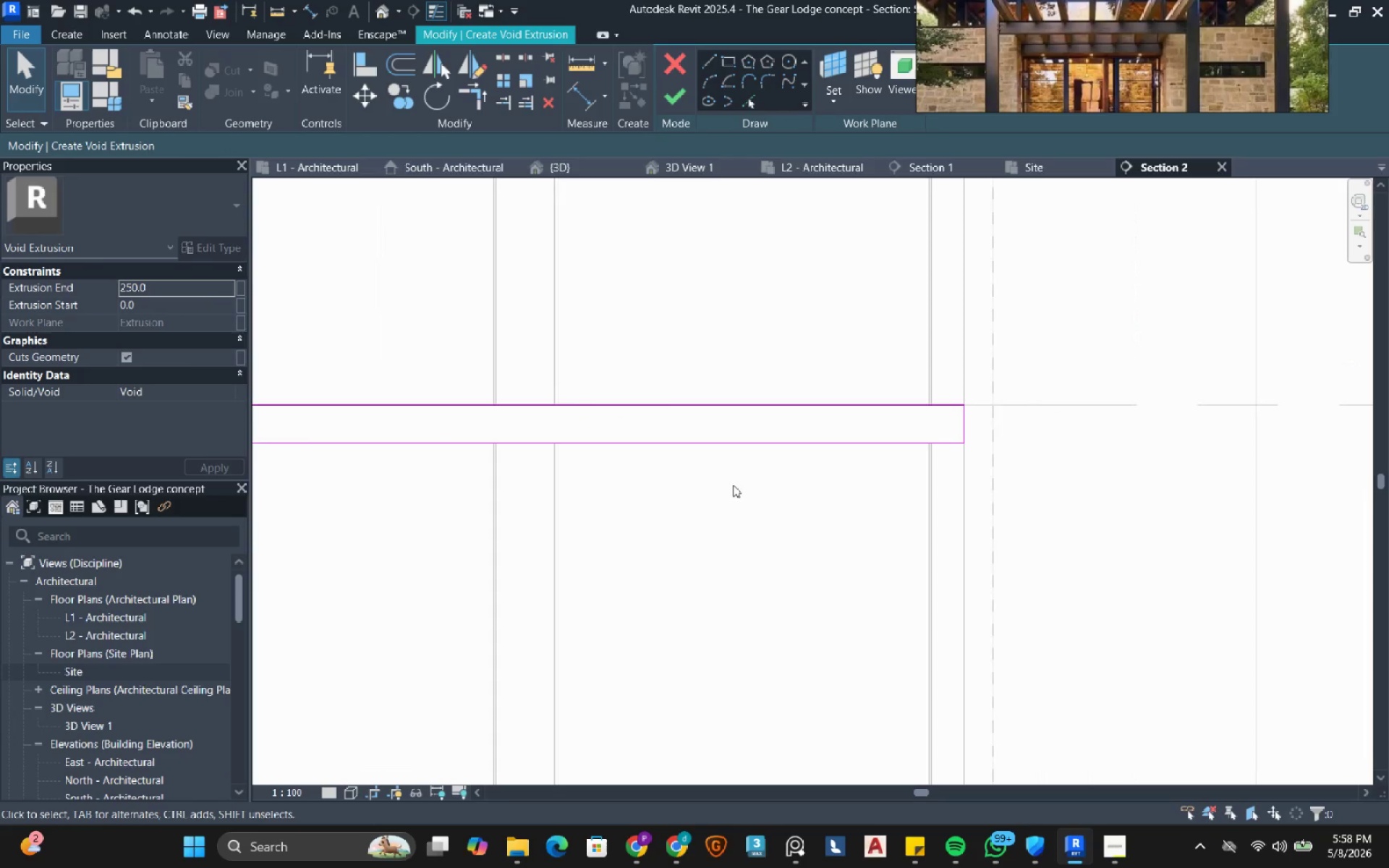 
scroll: coordinate [721, 485], scroll_direction: down, amount: 3.0
 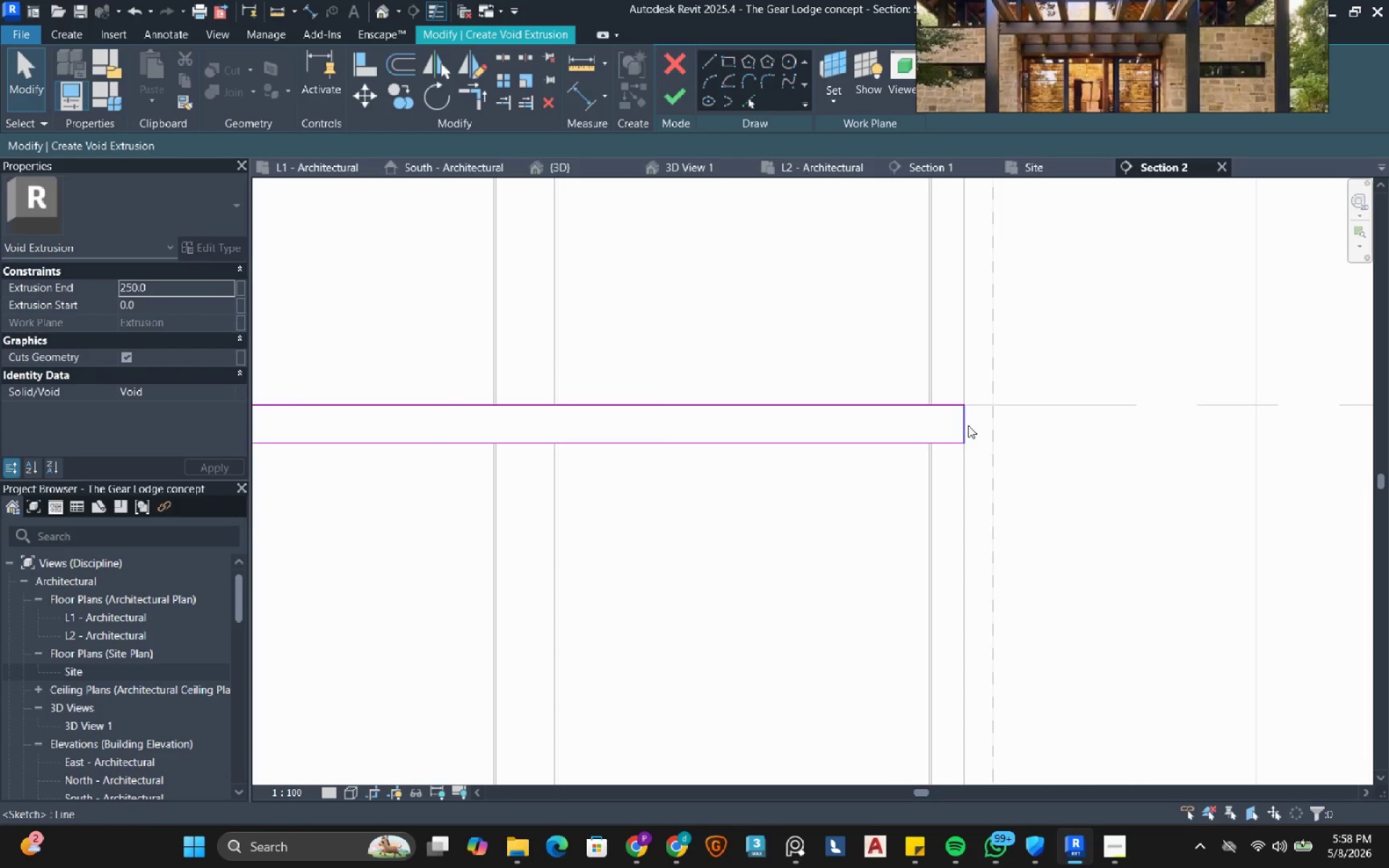 
left_click_drag(start_coordinate=[968, 425], to_coordinate=[1089, 436])
 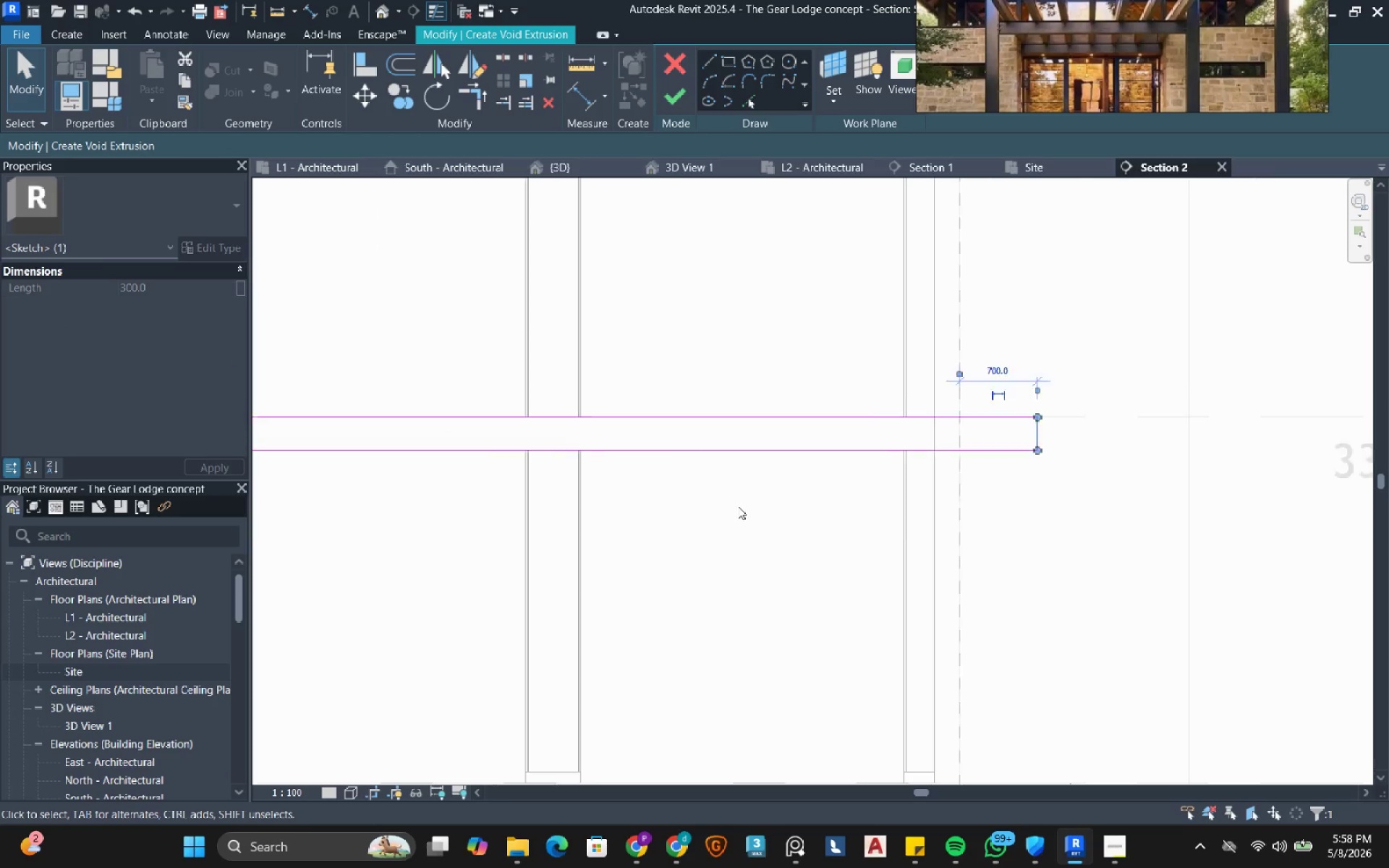 
scroll: coordinate [738, 507], scroll_direction: down, amount: 3.0
 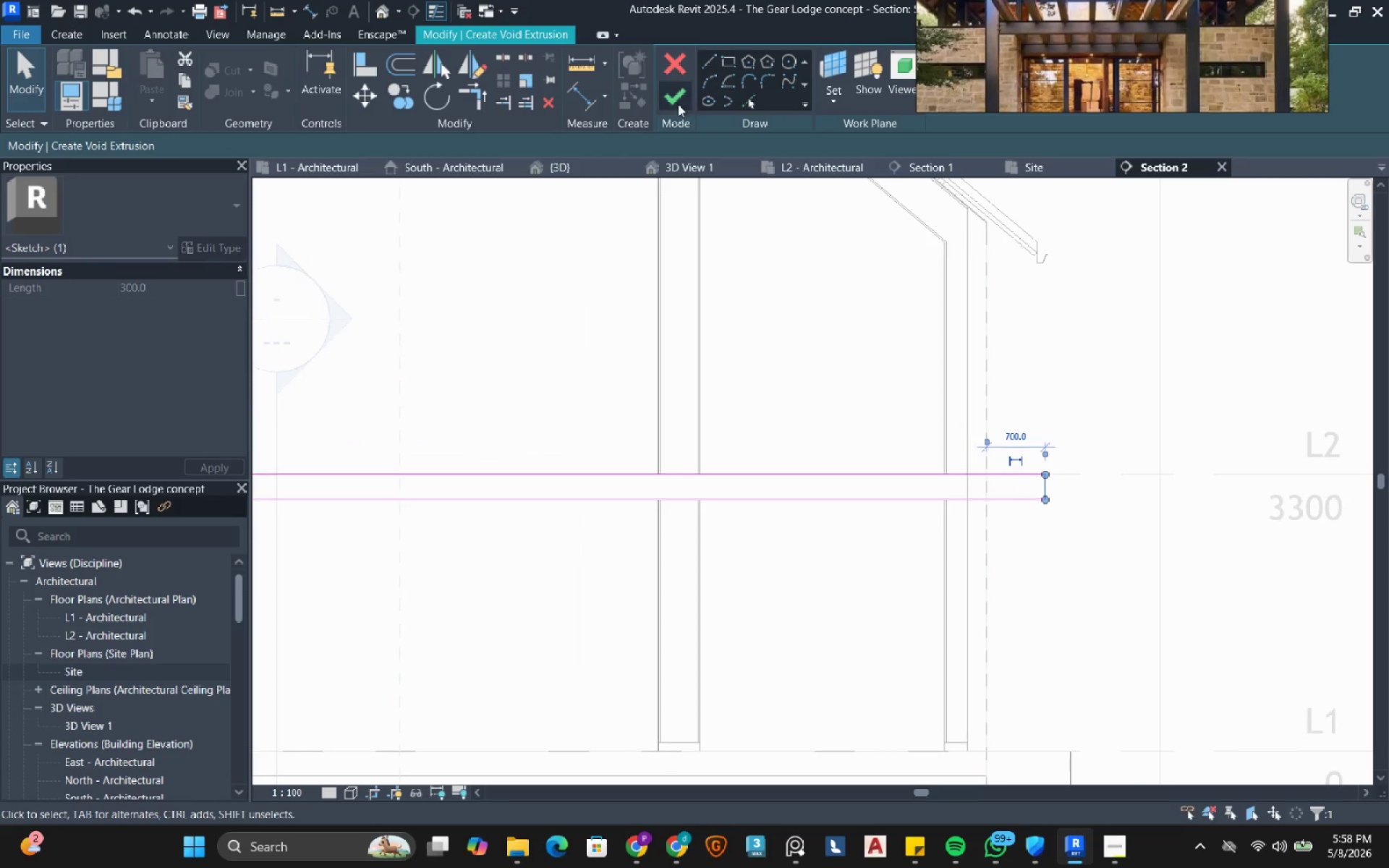 
left_click([674, 100])
 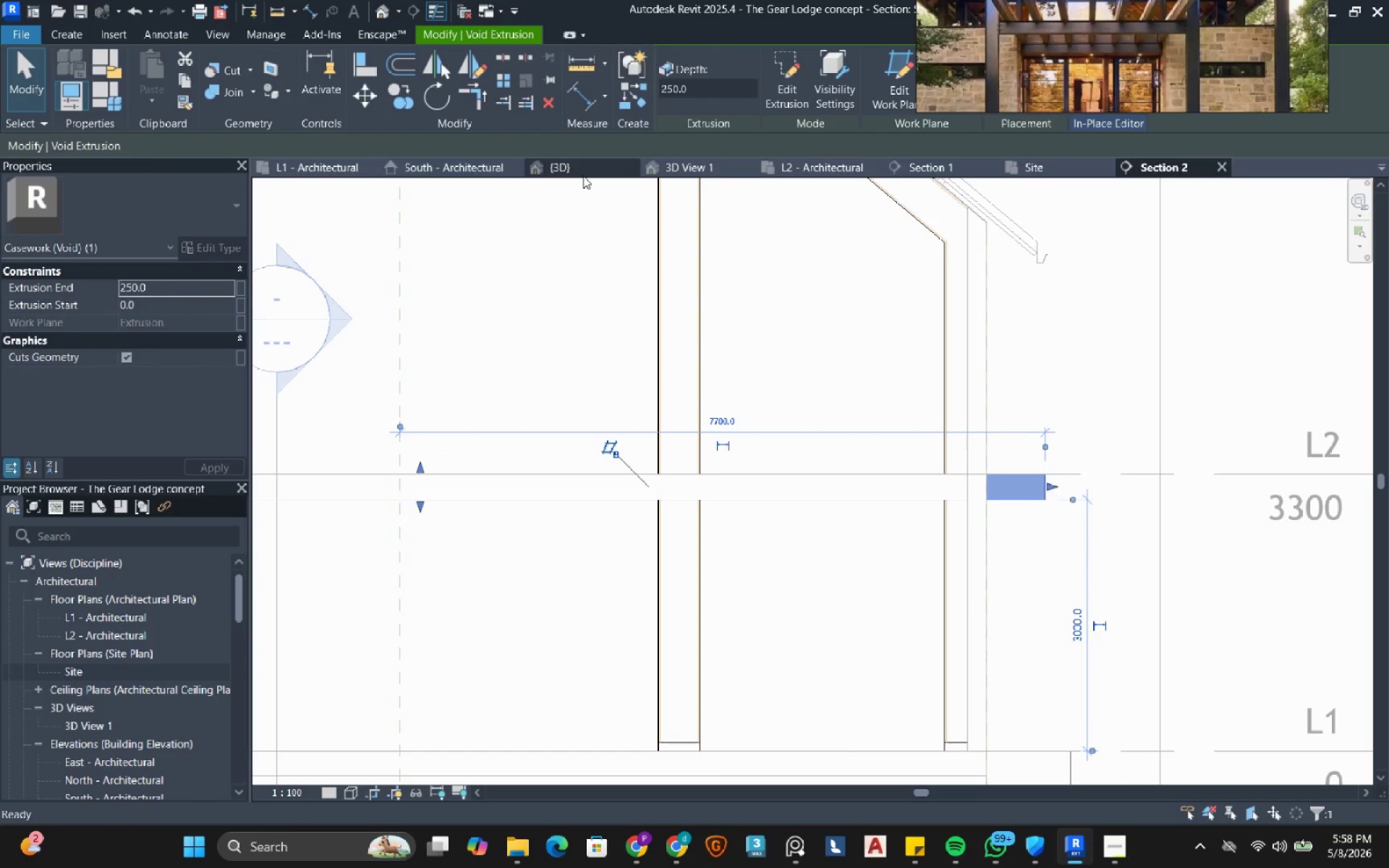 
left_click([583, 176])
 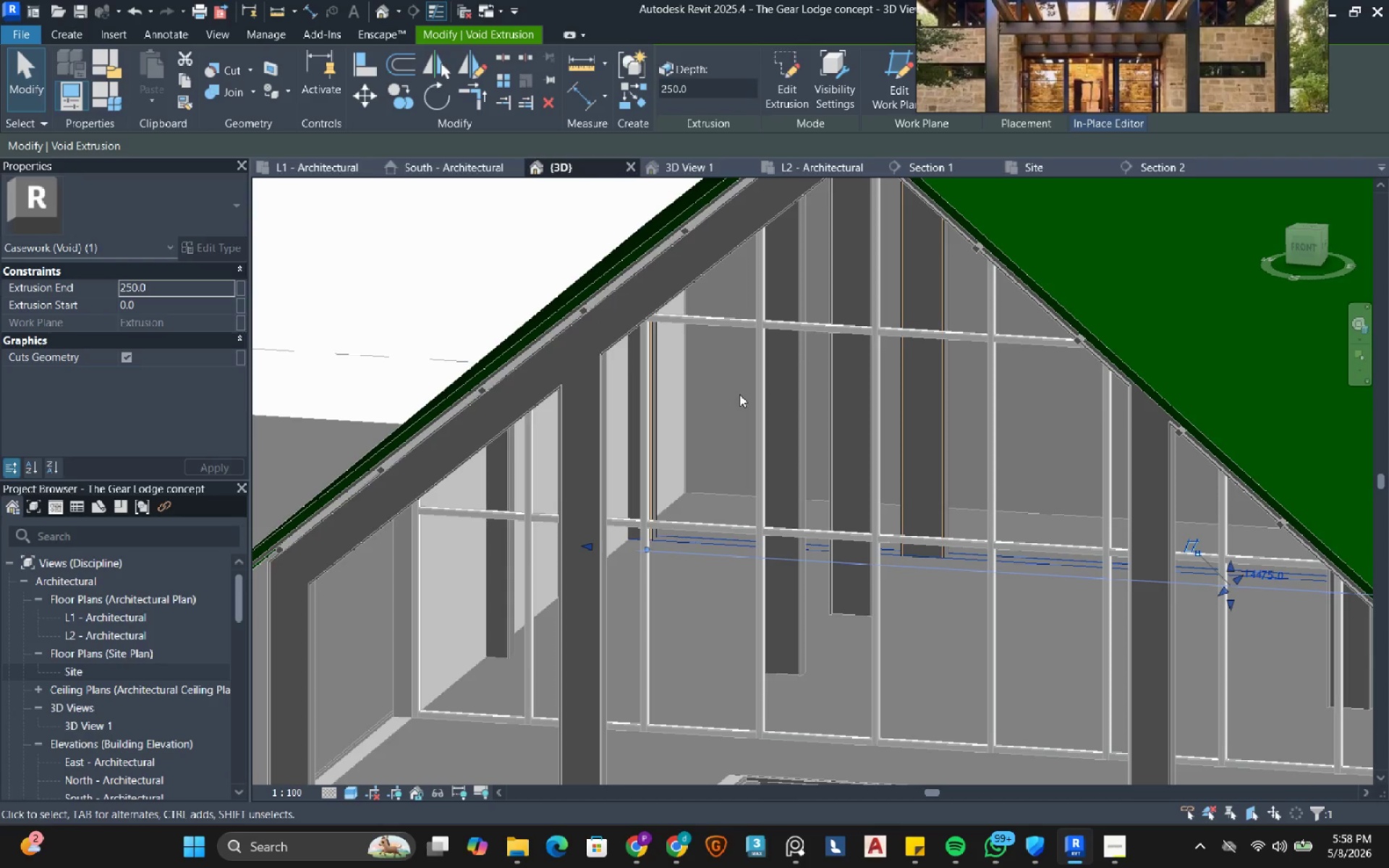 
scroll: coordinate [750, 443], scroll_direction: down, amount: 6.0
 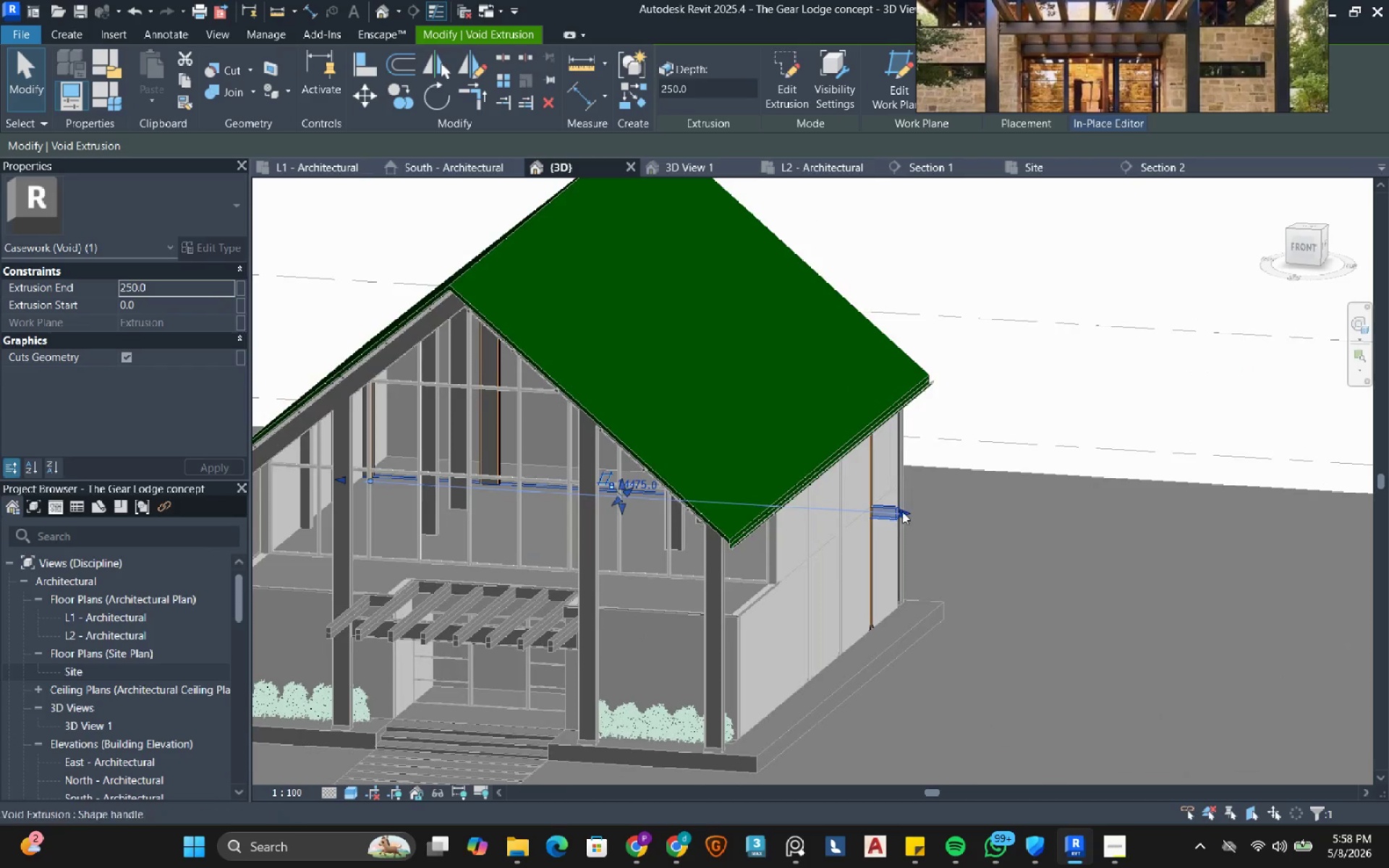 
scroll: coordinate [893, 469], scroll_direction: up, amount: 7.0
 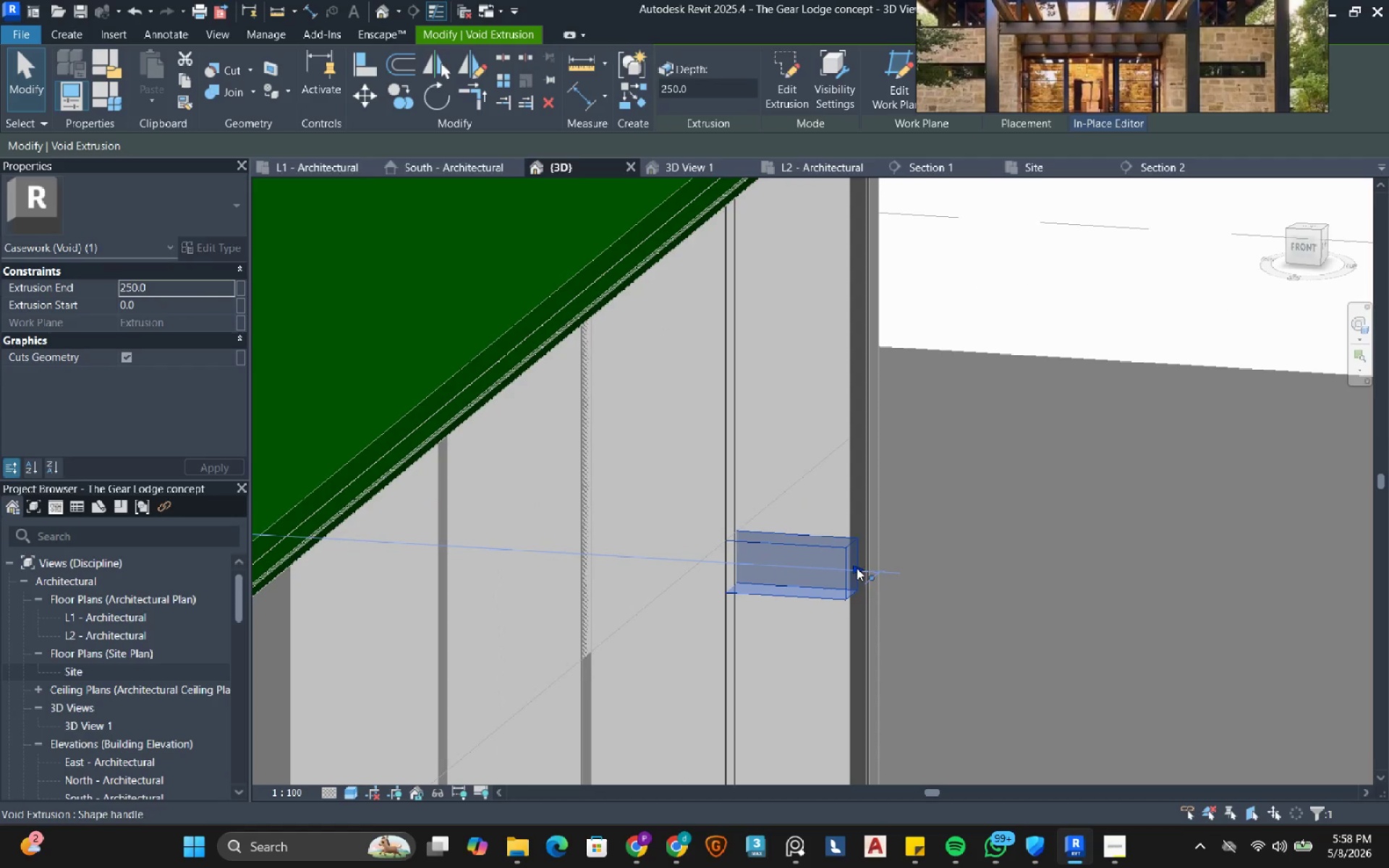 
left_click_drag(start_coordinate=[856, 568], to_coordinate=[617, 556])
 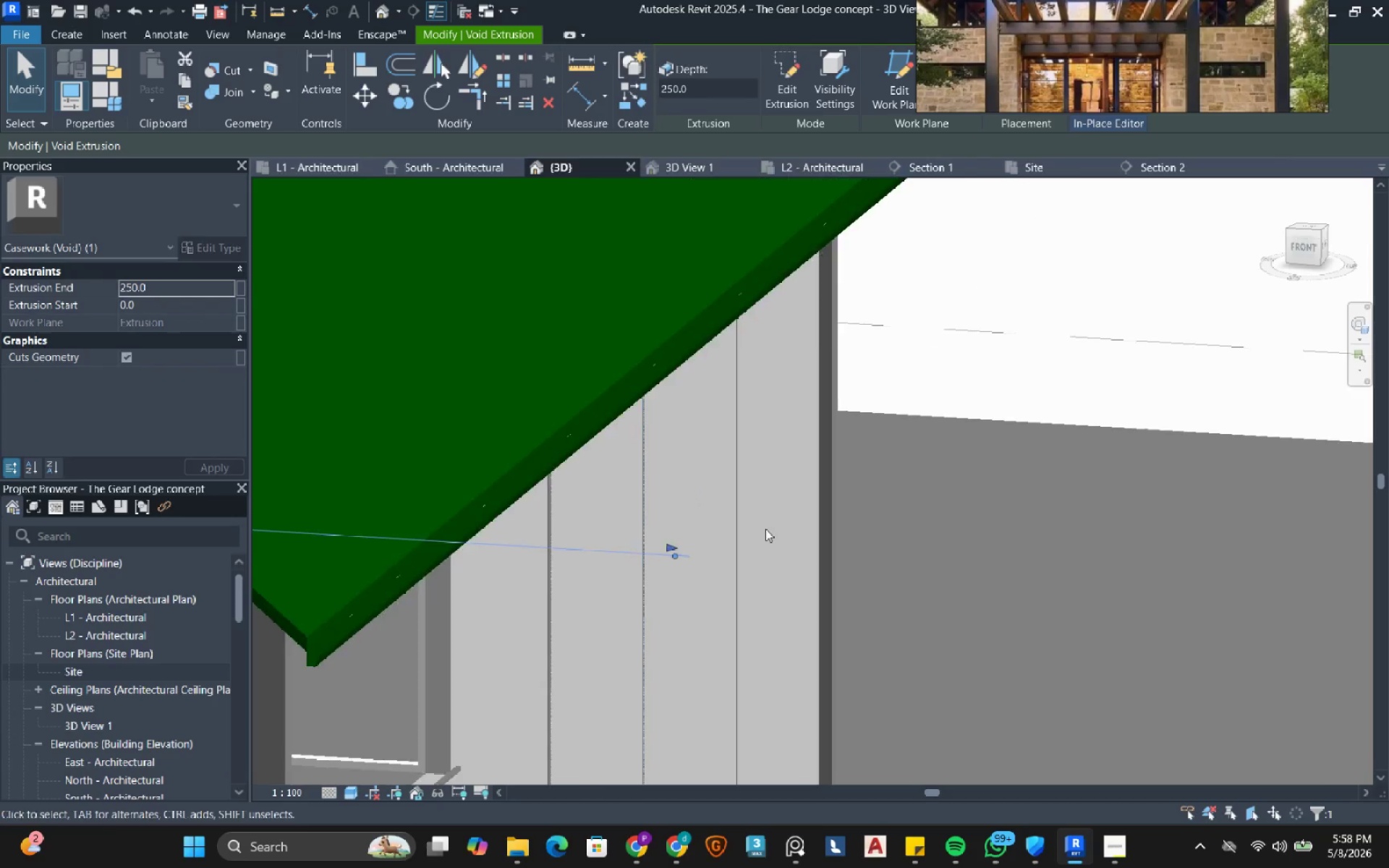 
scroll: coordinate [765, 529], scroll_direction: down, amount: 8.0
 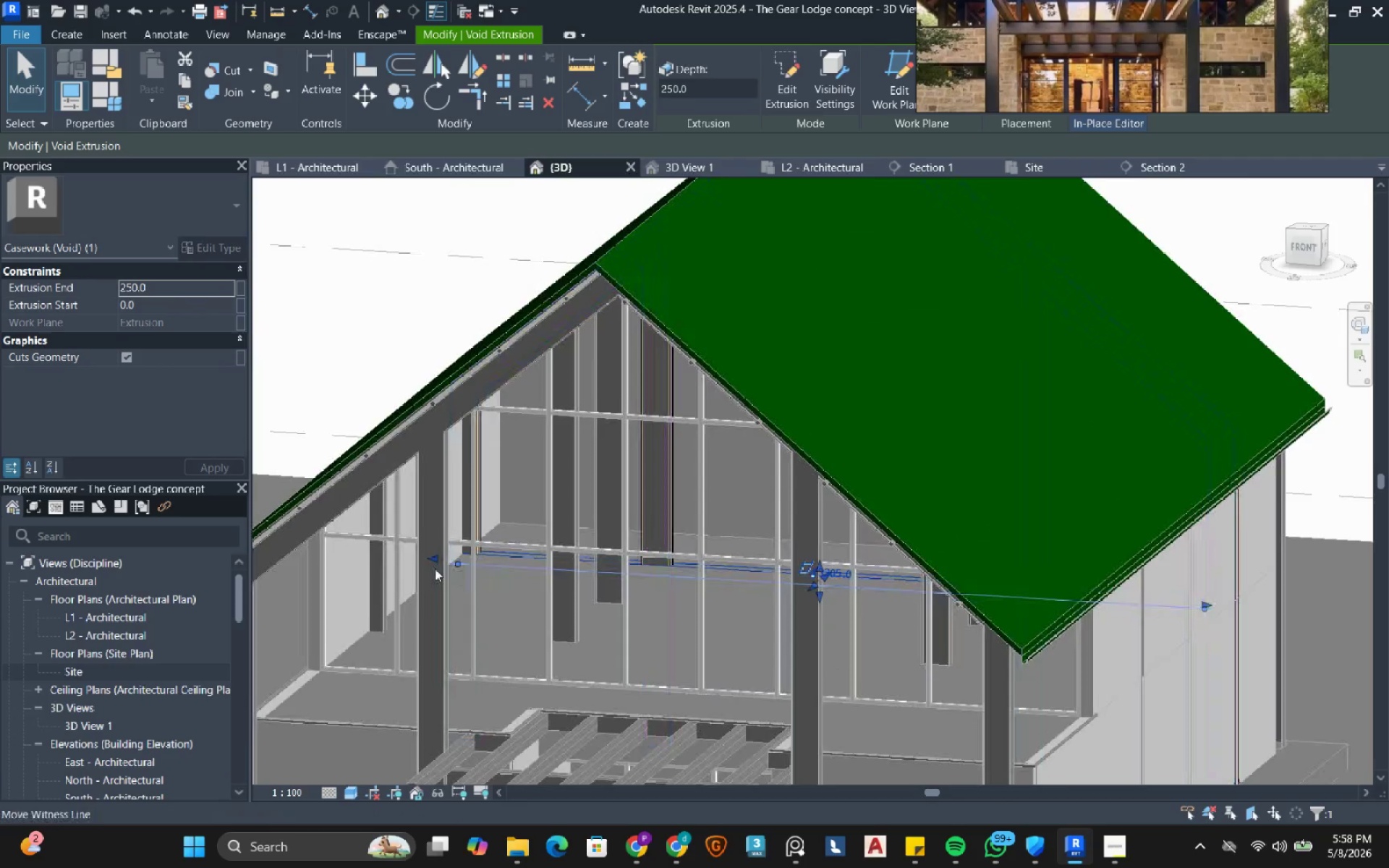 
scroll: coordinate [417, 561], scroll_direction: up, amount: 4.0
 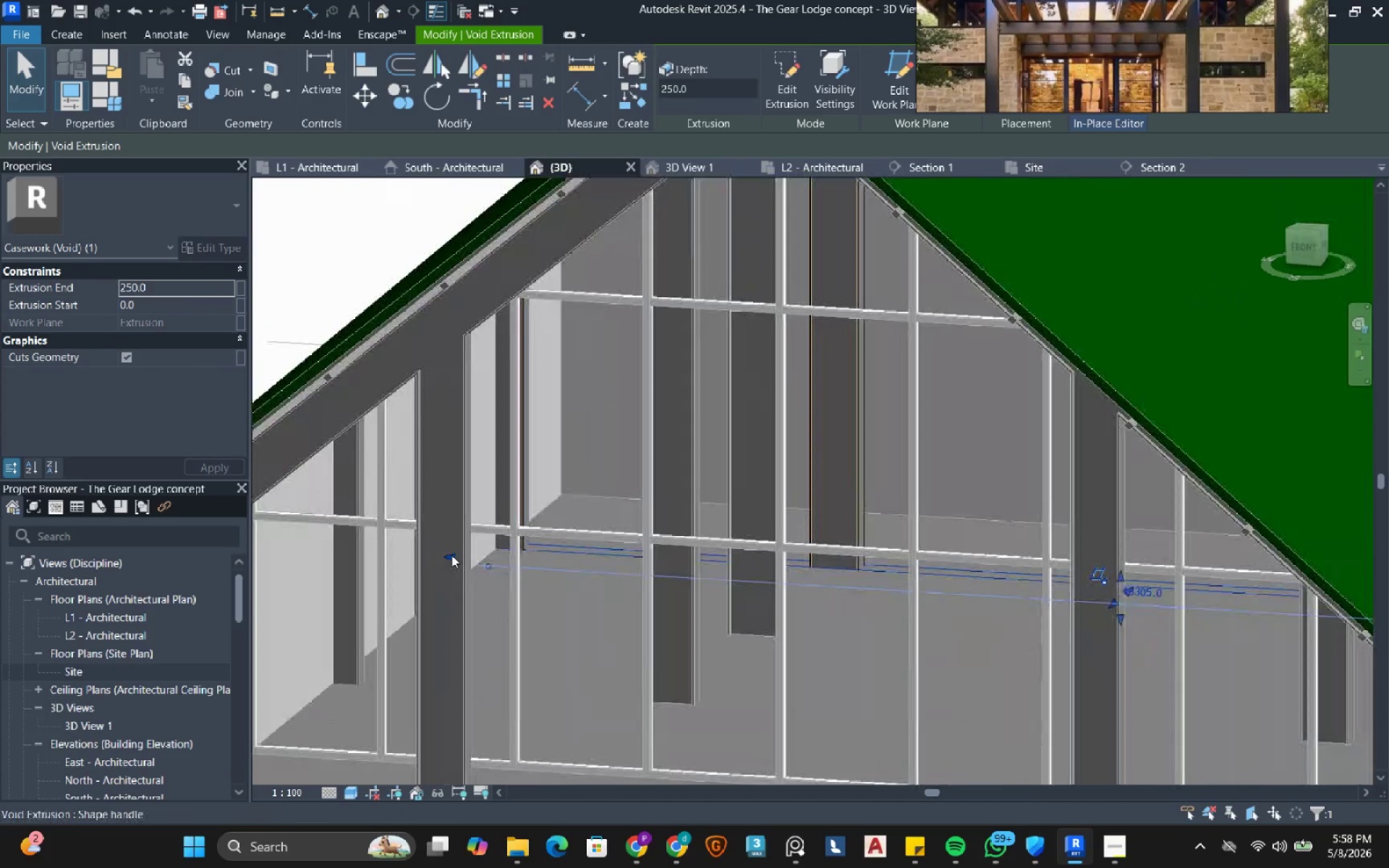 
left_click_drag(start_coordinate=[451, 555], to_coordinate=[543, 579])
 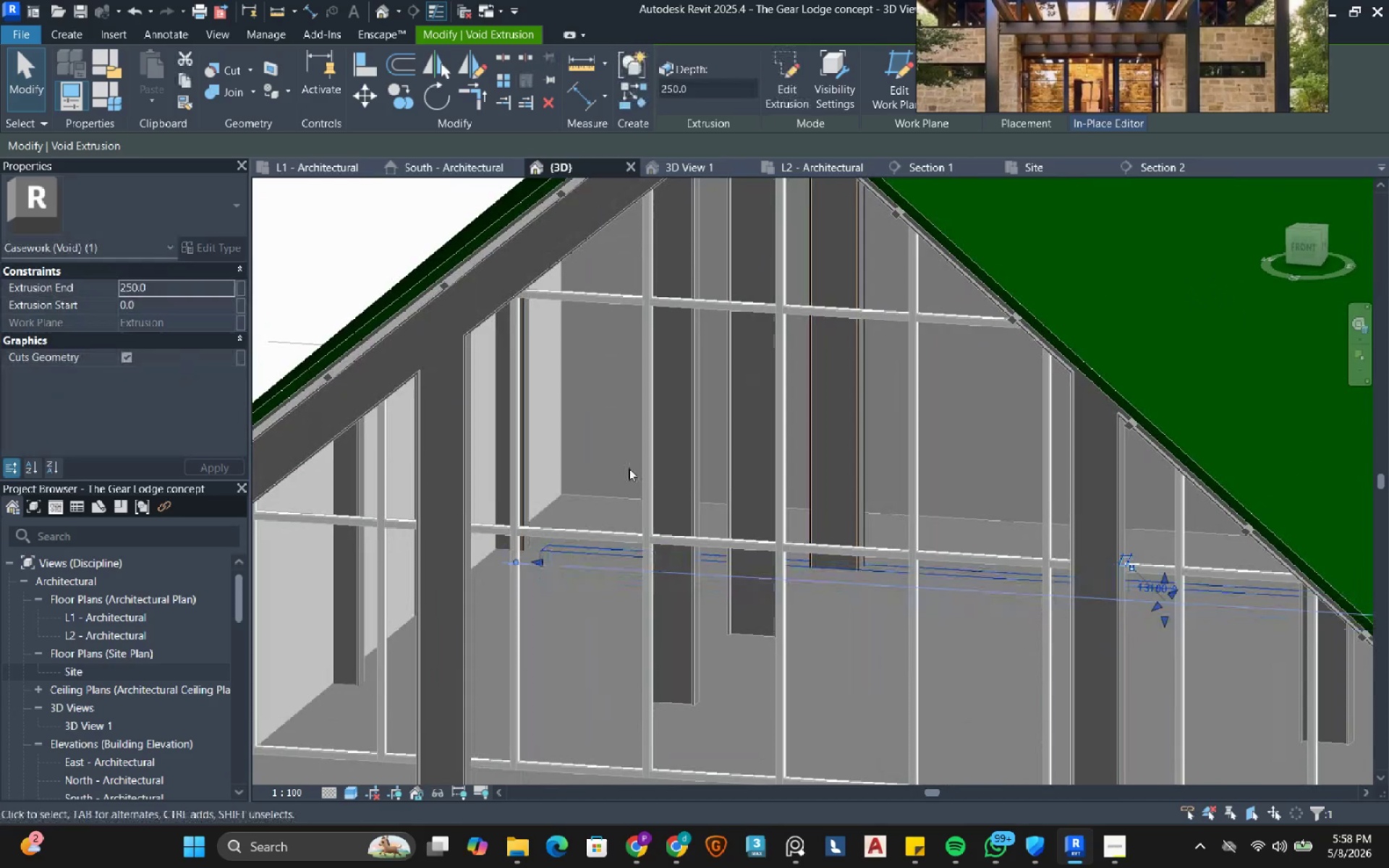 
left_click([629, 468])
 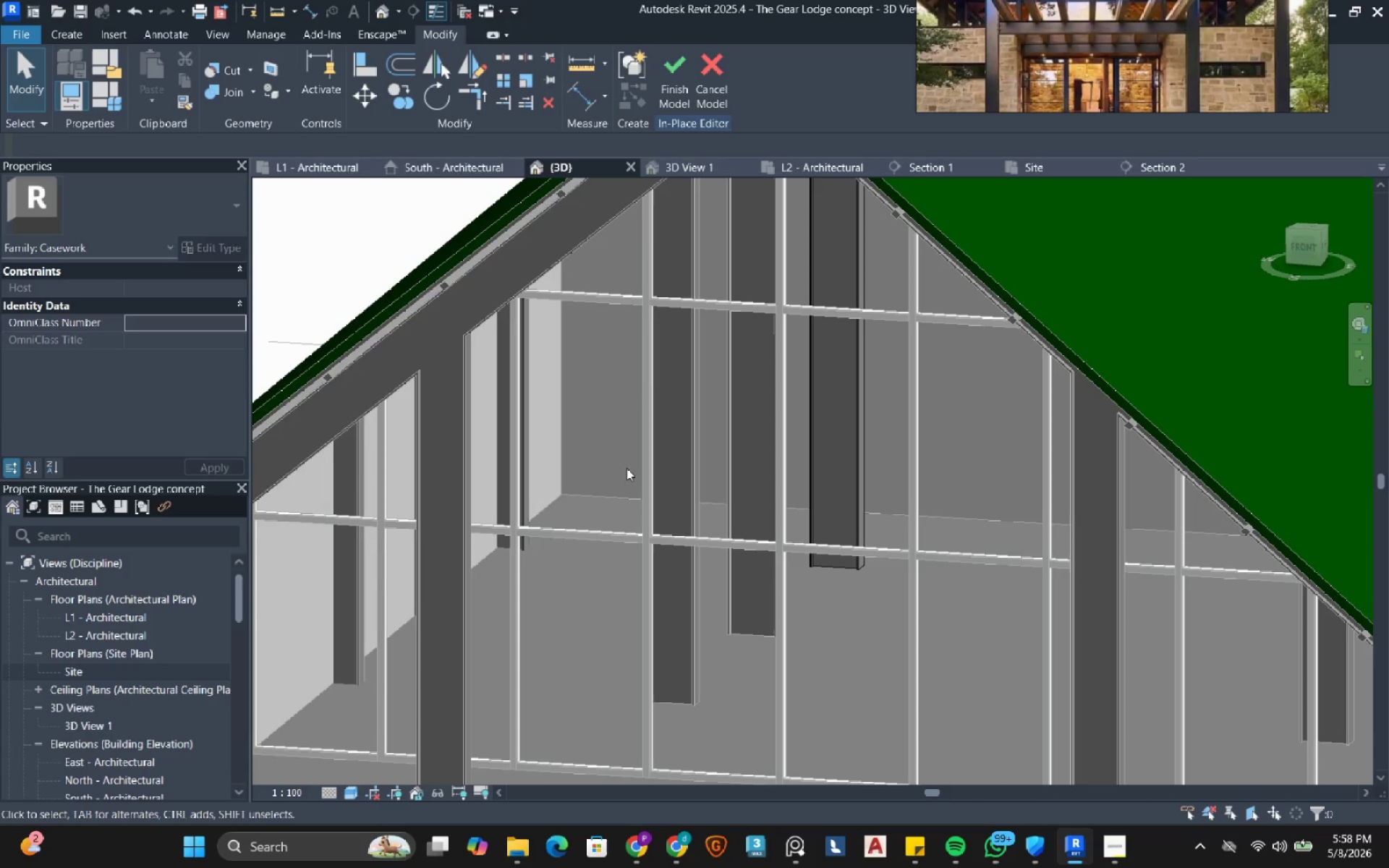 
mouse_move([439, 162])
 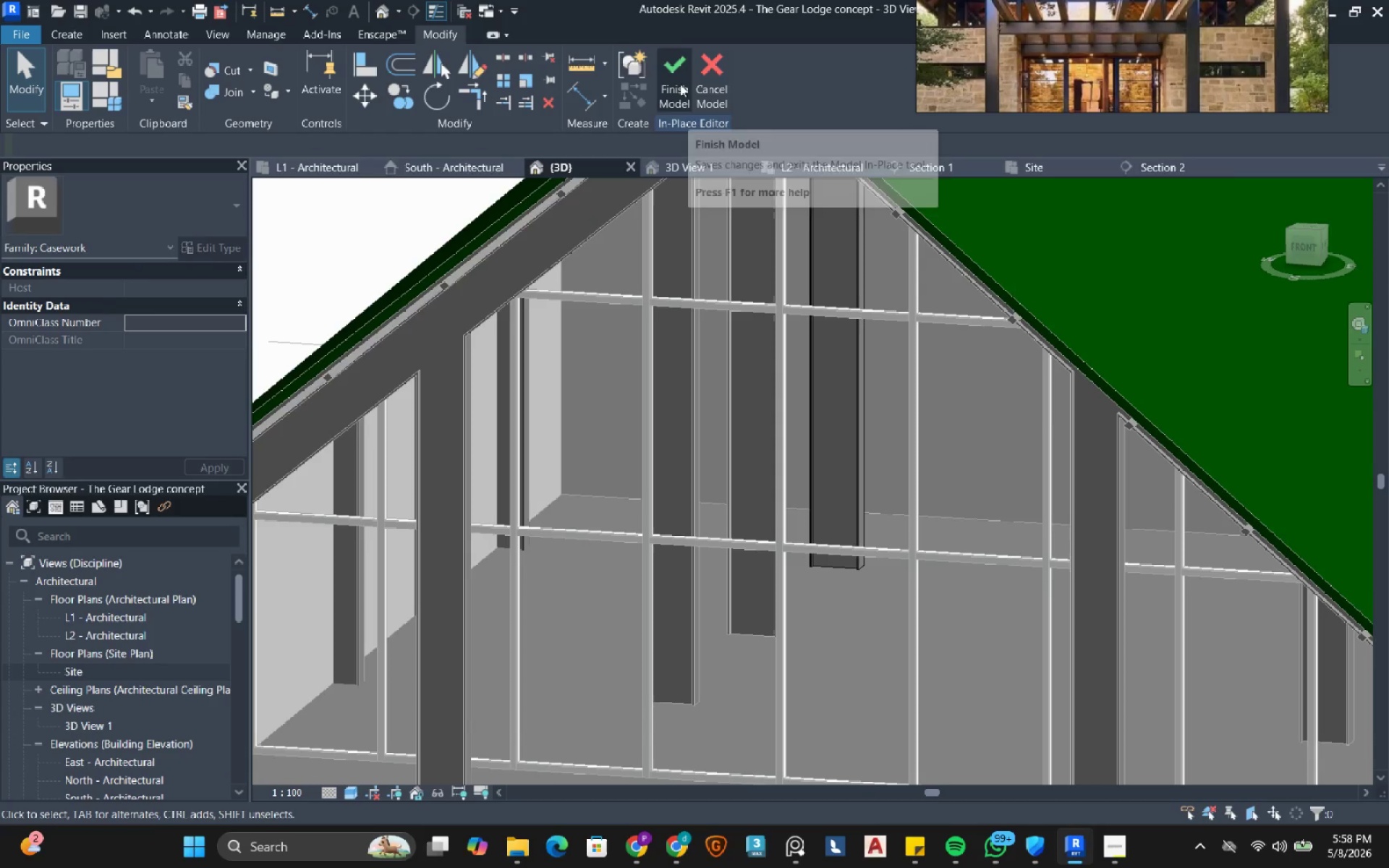 
left_click([680, 84])
 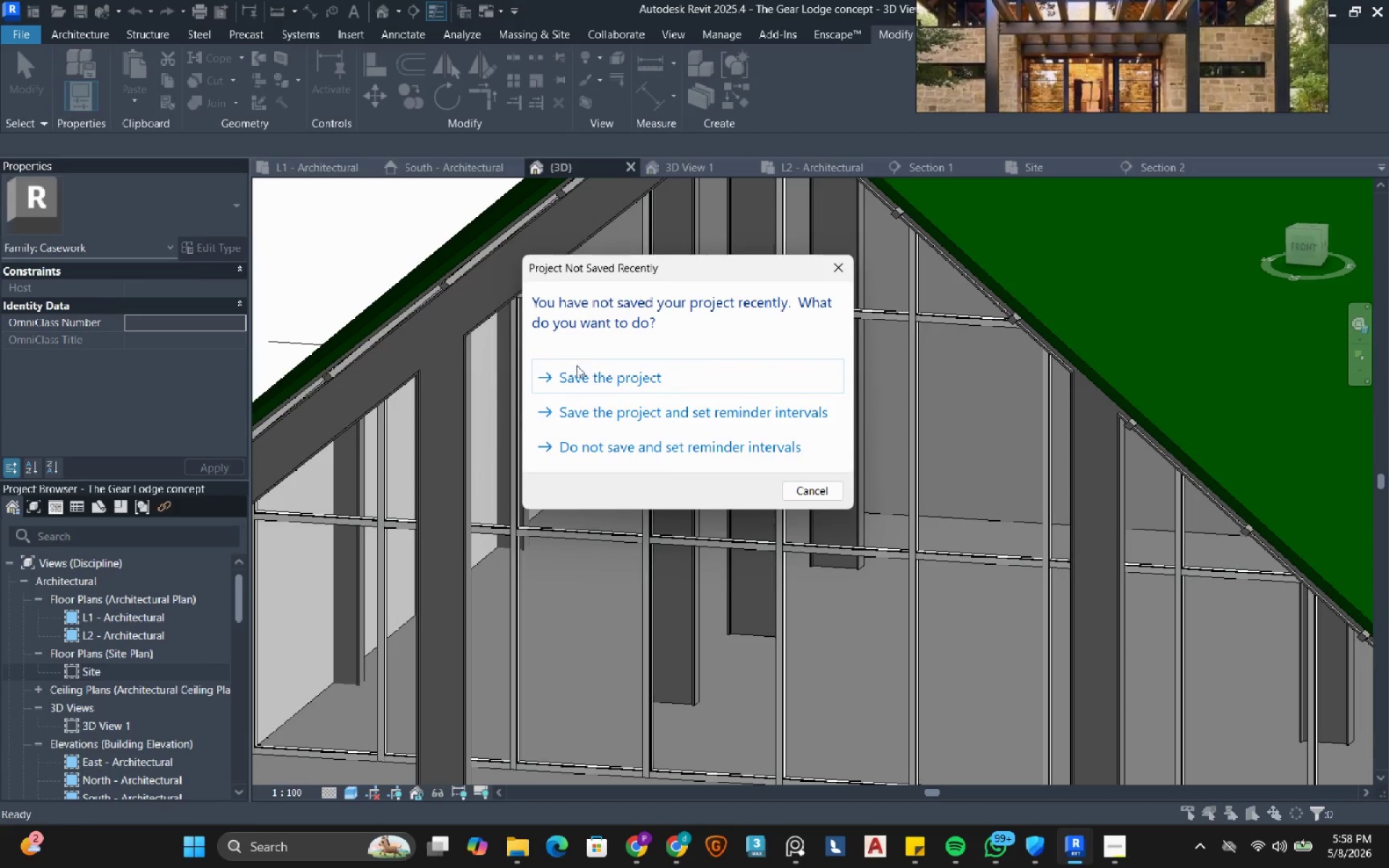 
left_click([579, 374])
 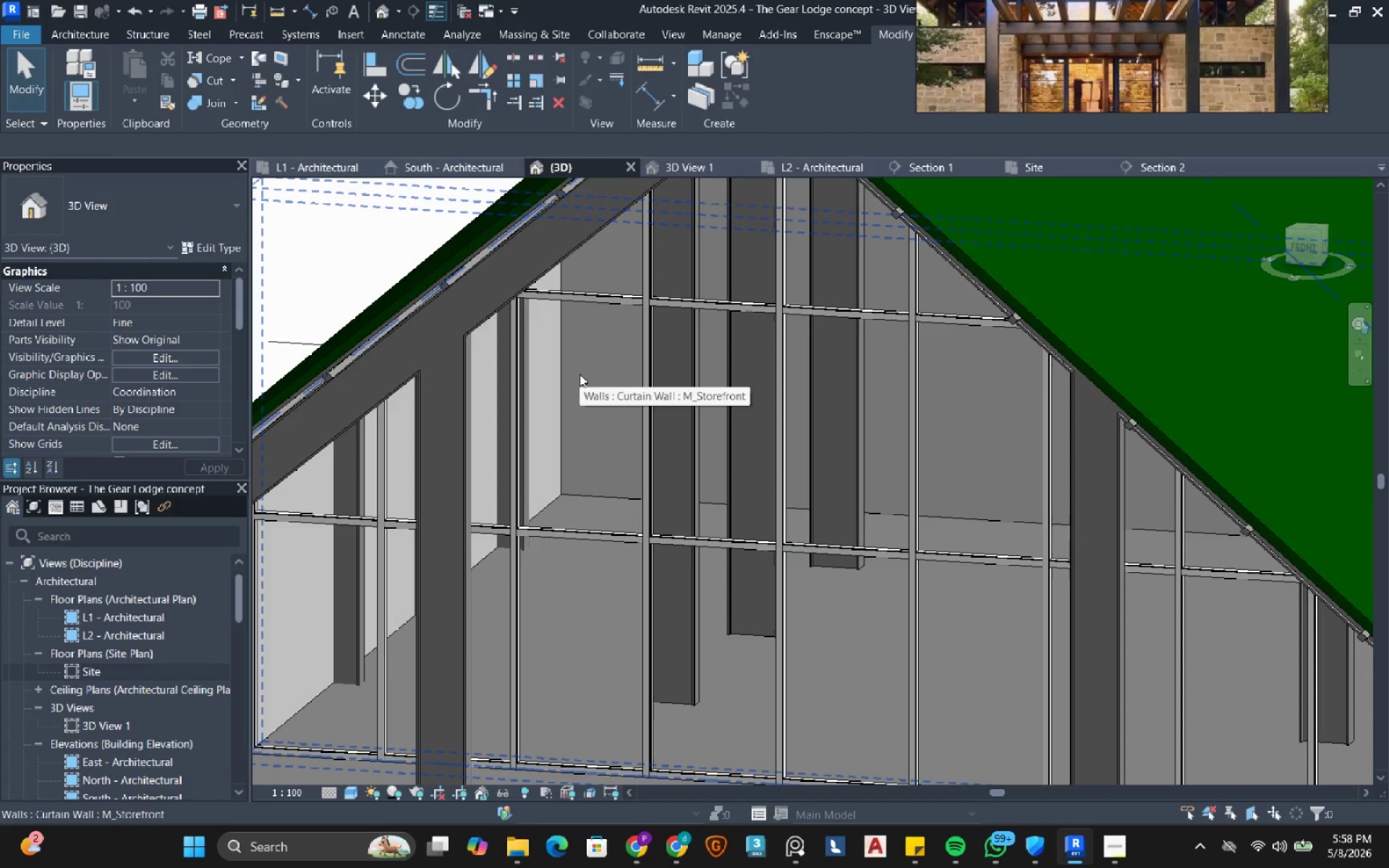 
wait(12.28)
 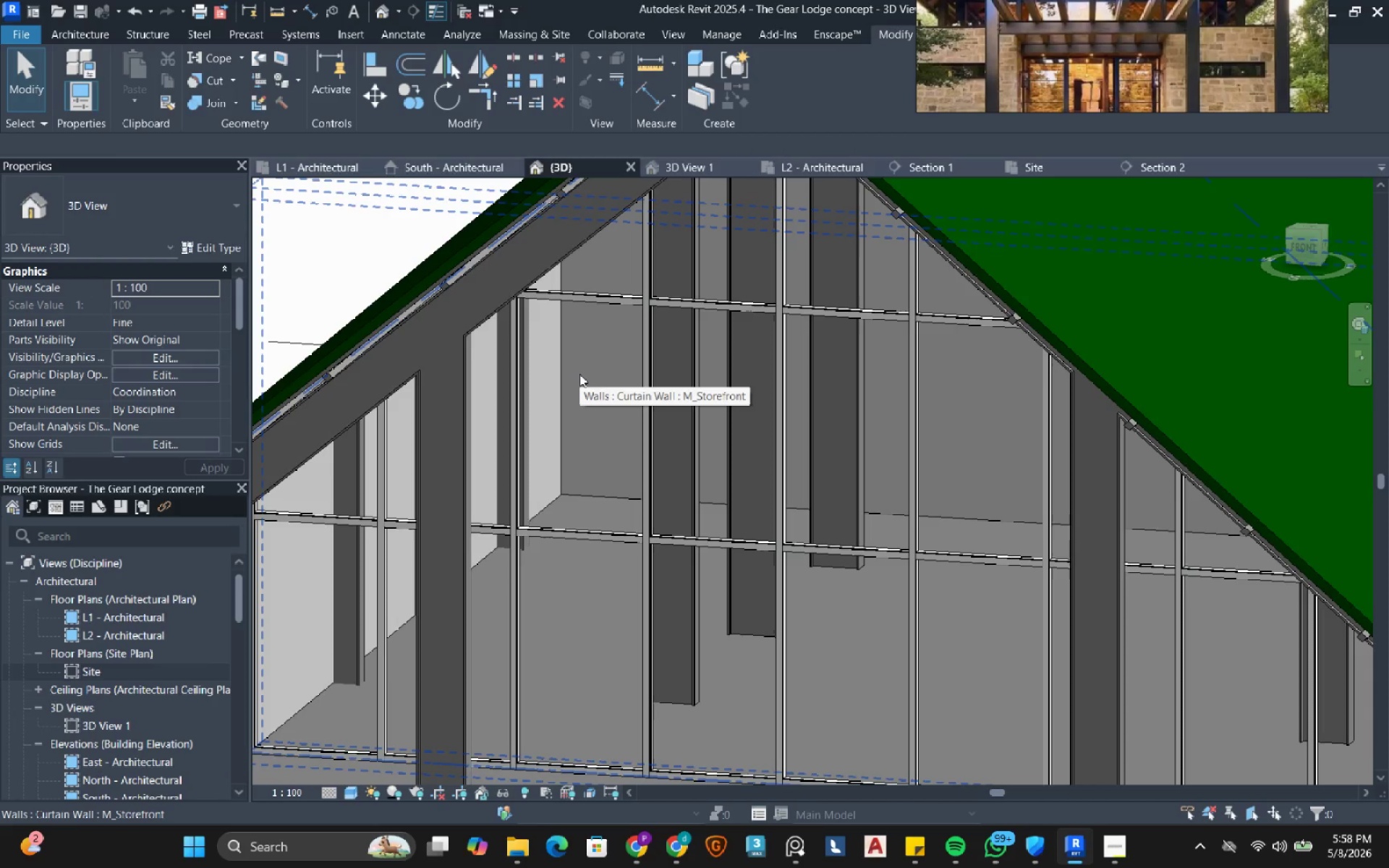 
scroll: coordinate [548, 485], scroll_direction: down, amount: 8.0
 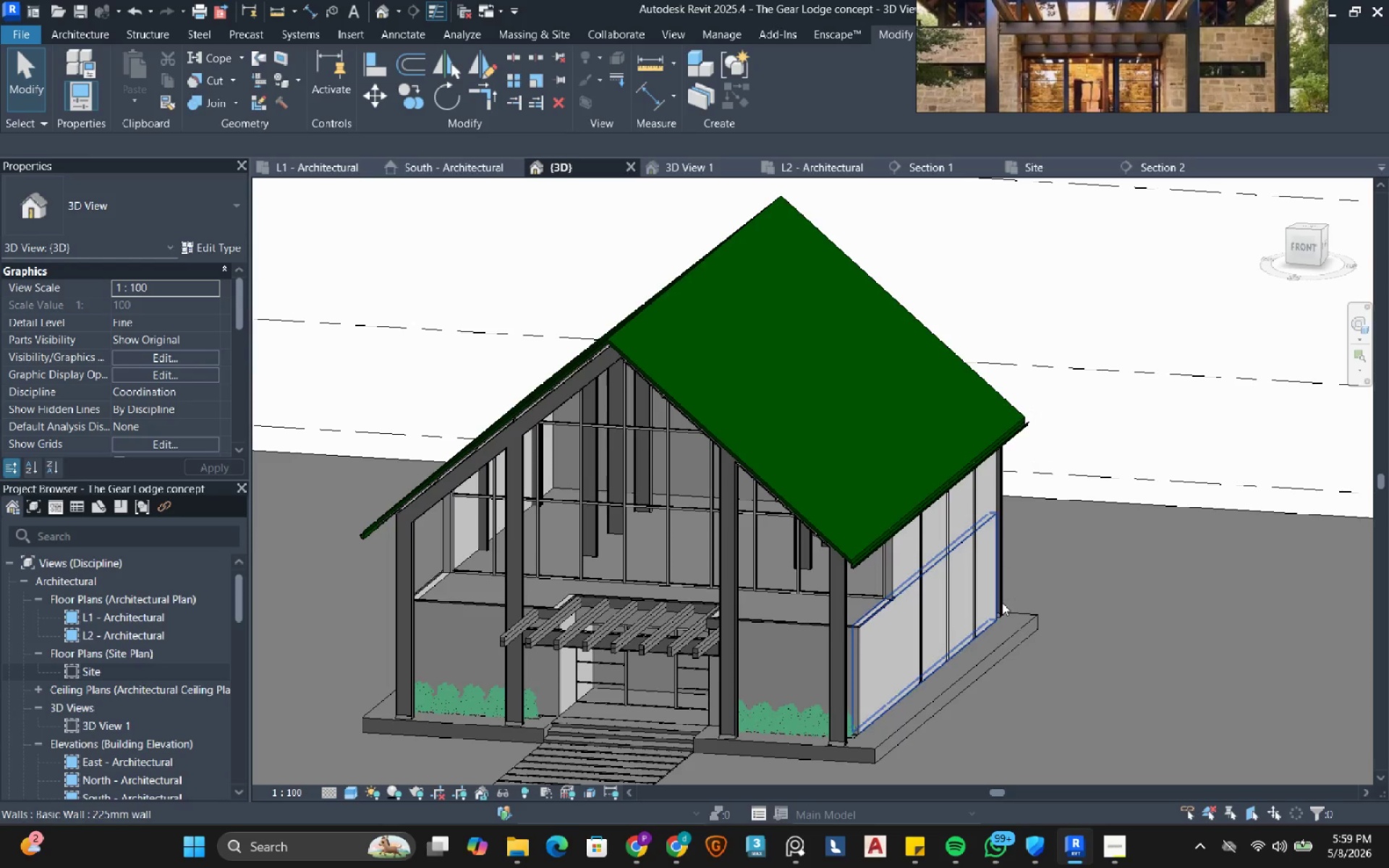 
wait(6.32)
 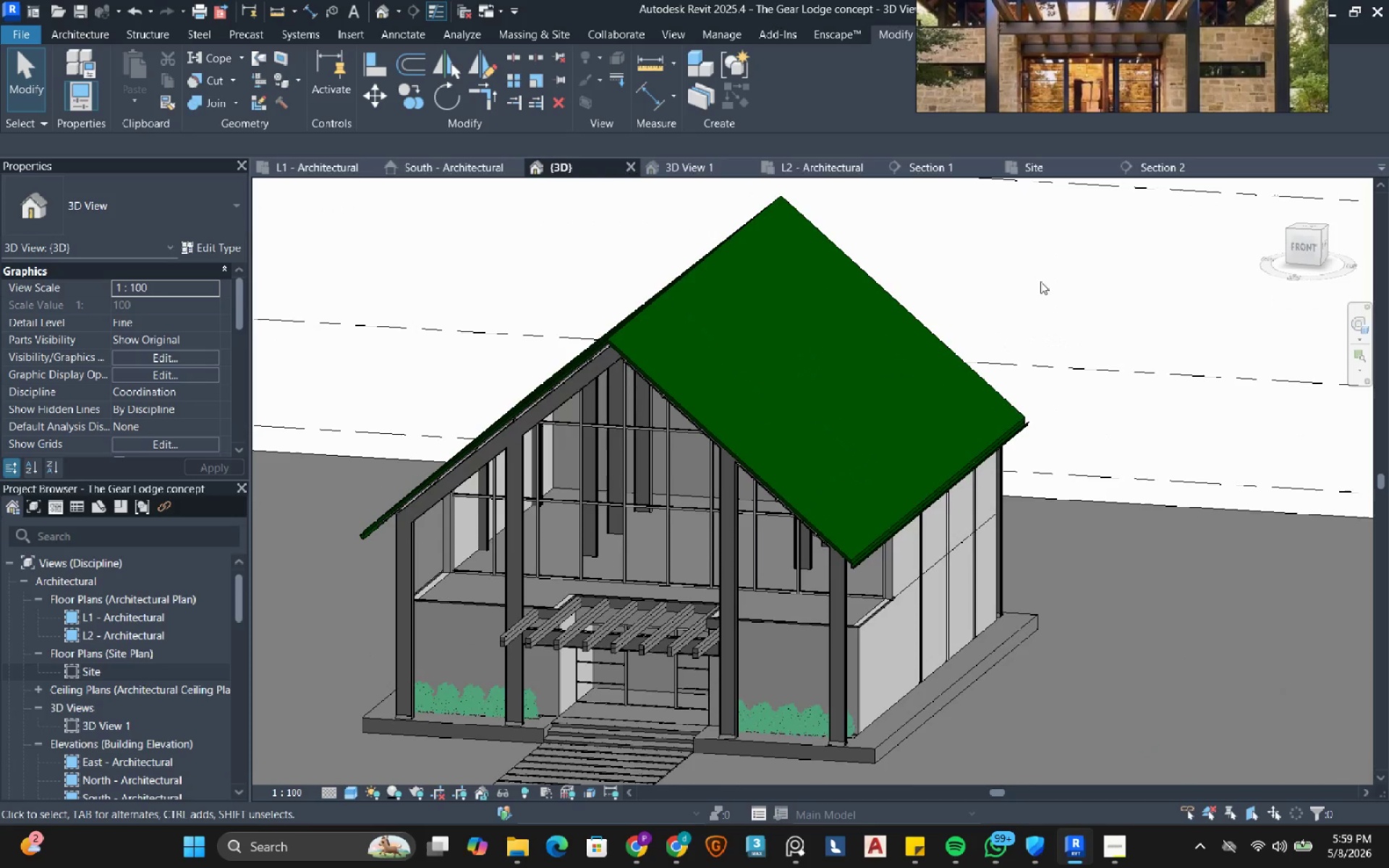 
mouse_move([1014, 174])
 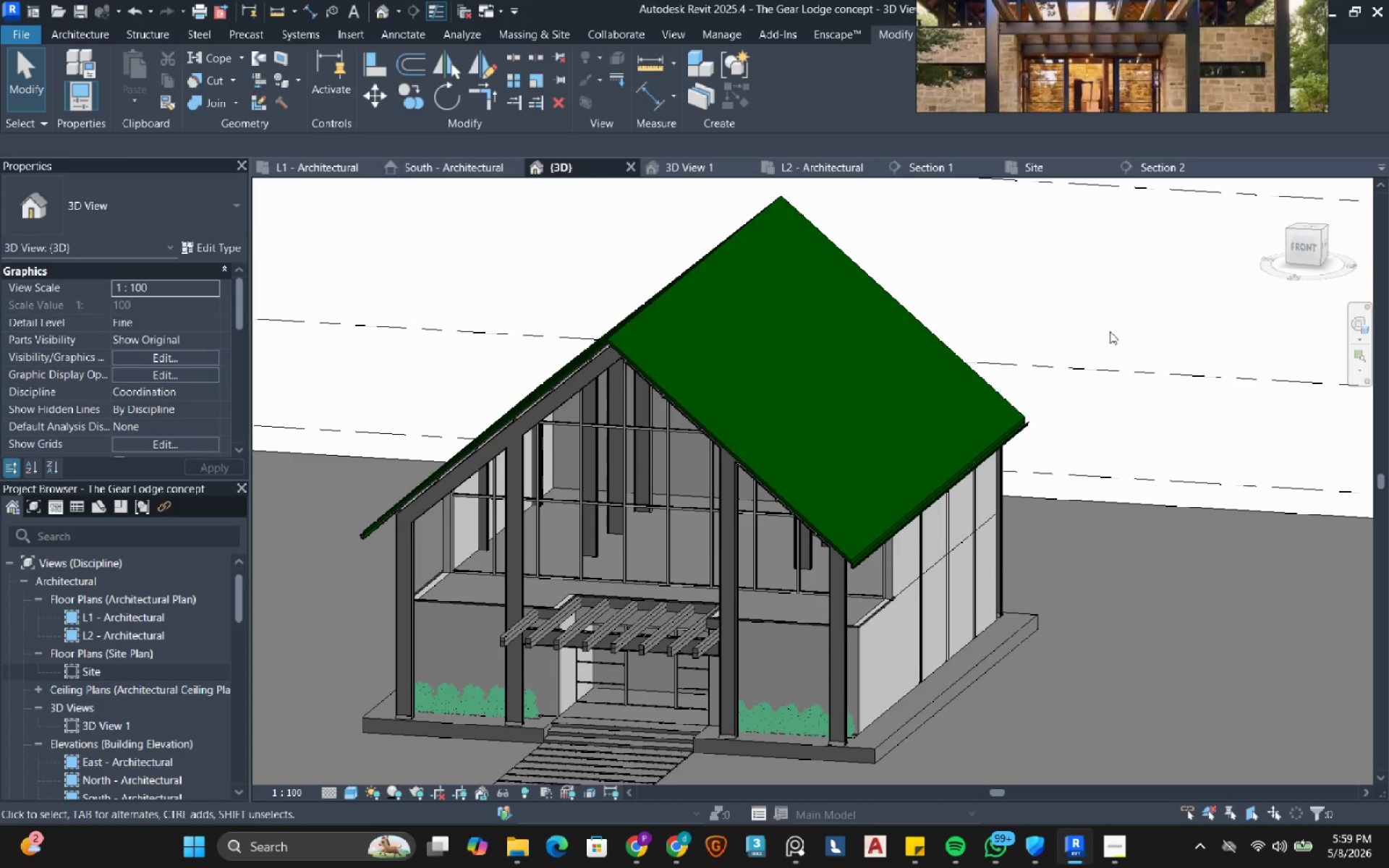 
wait(9.28)
 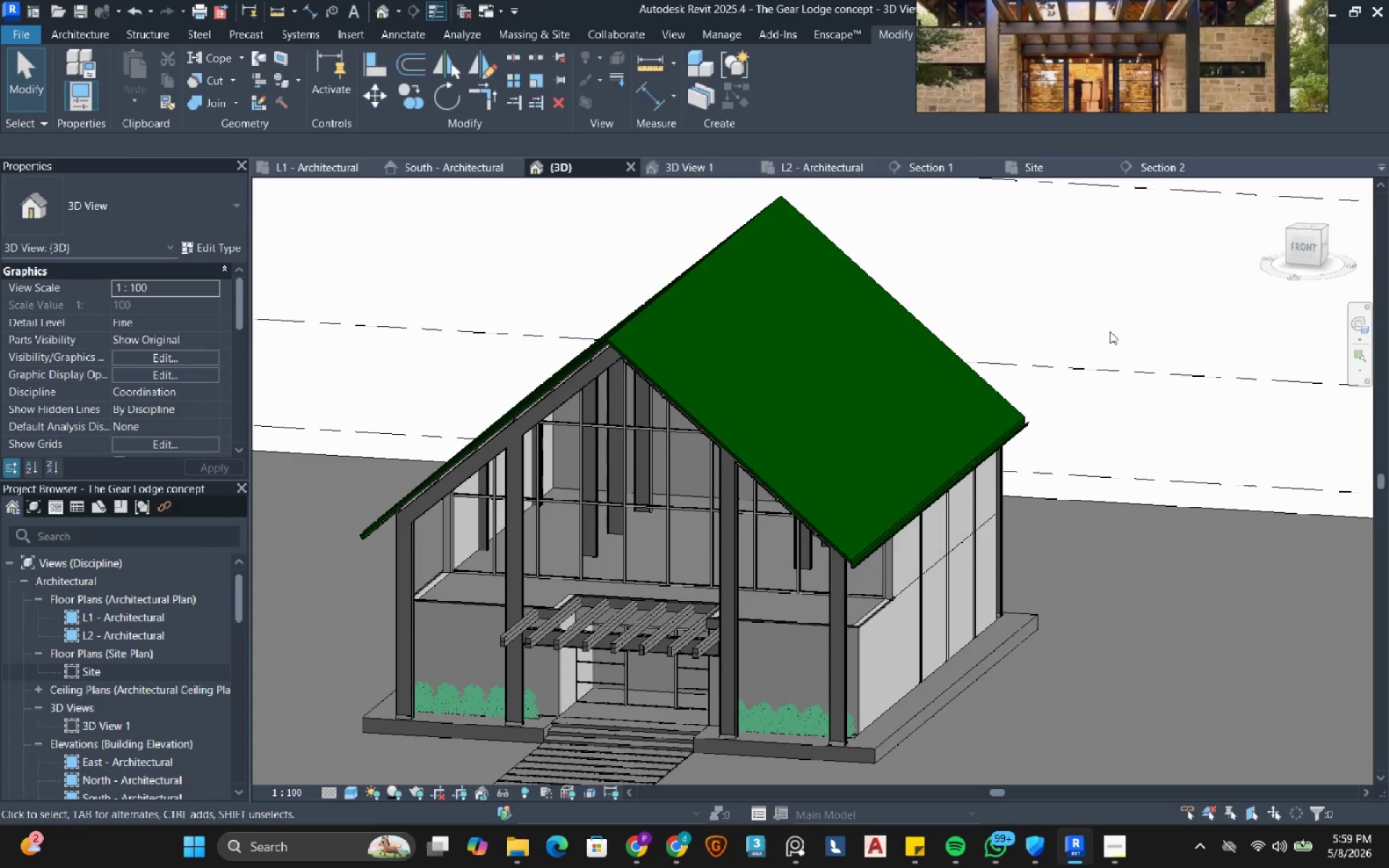 
left_click([318, 169])
 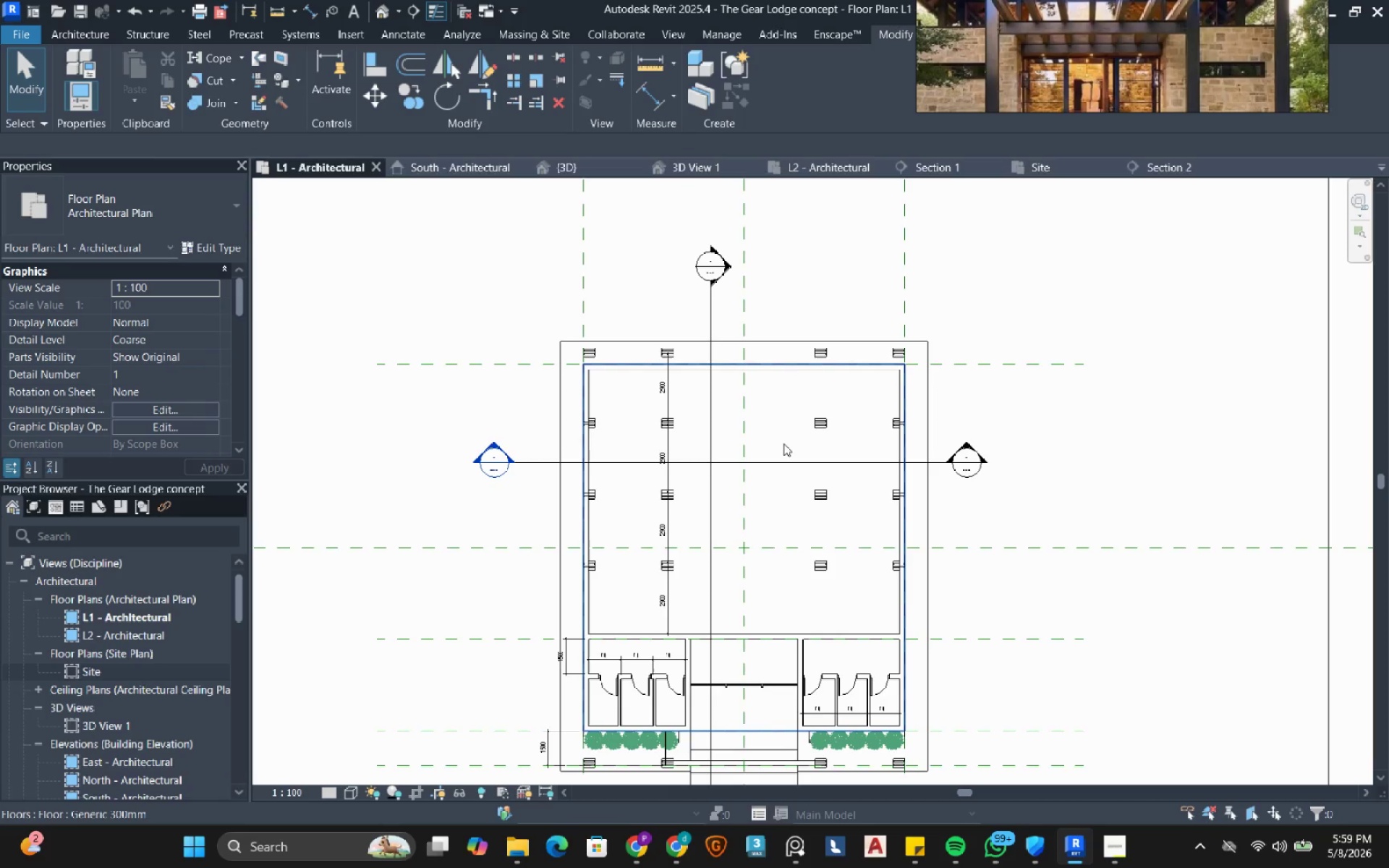 
mouse_move([766, 462])
 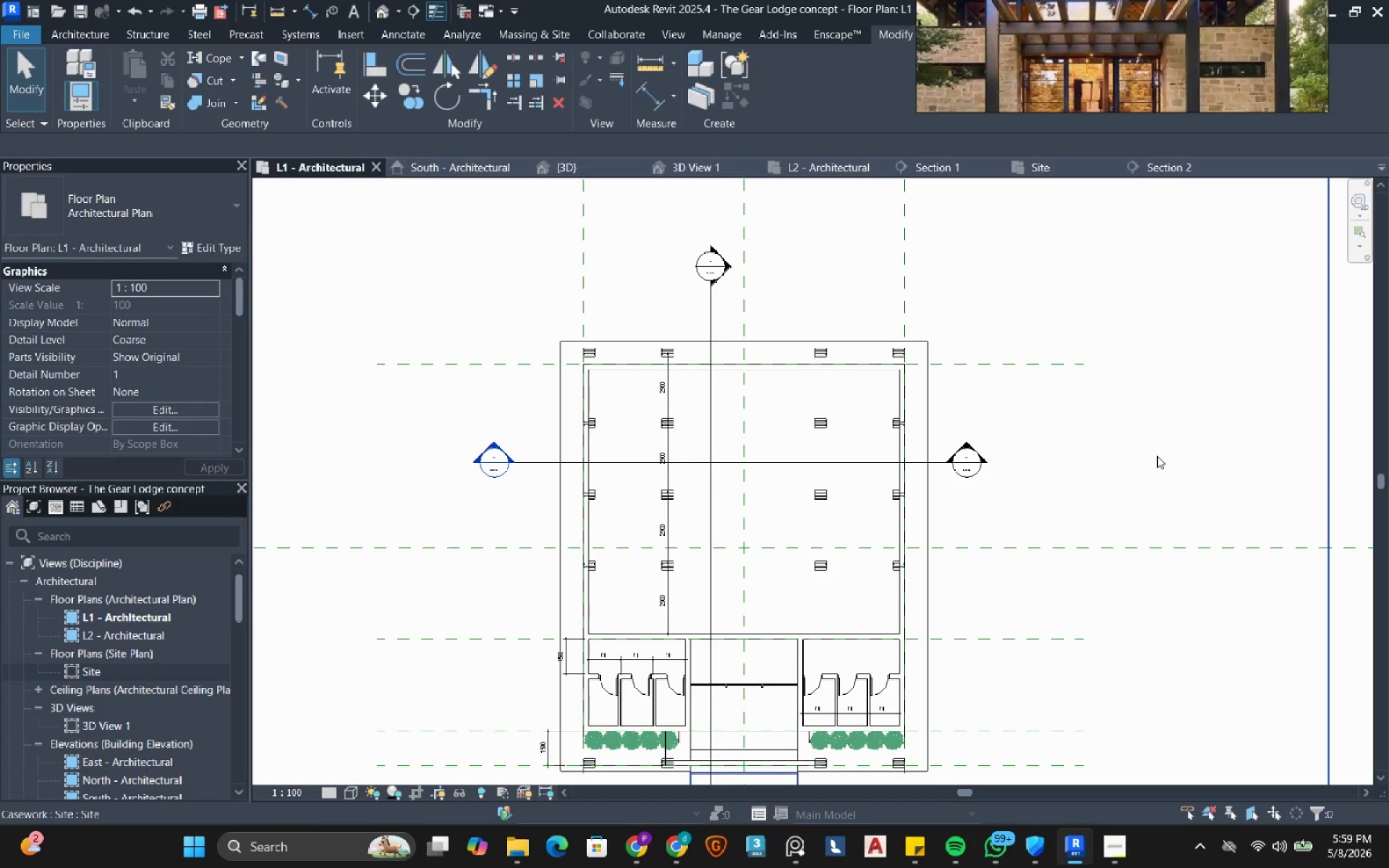 
left_click([1157, 456])
 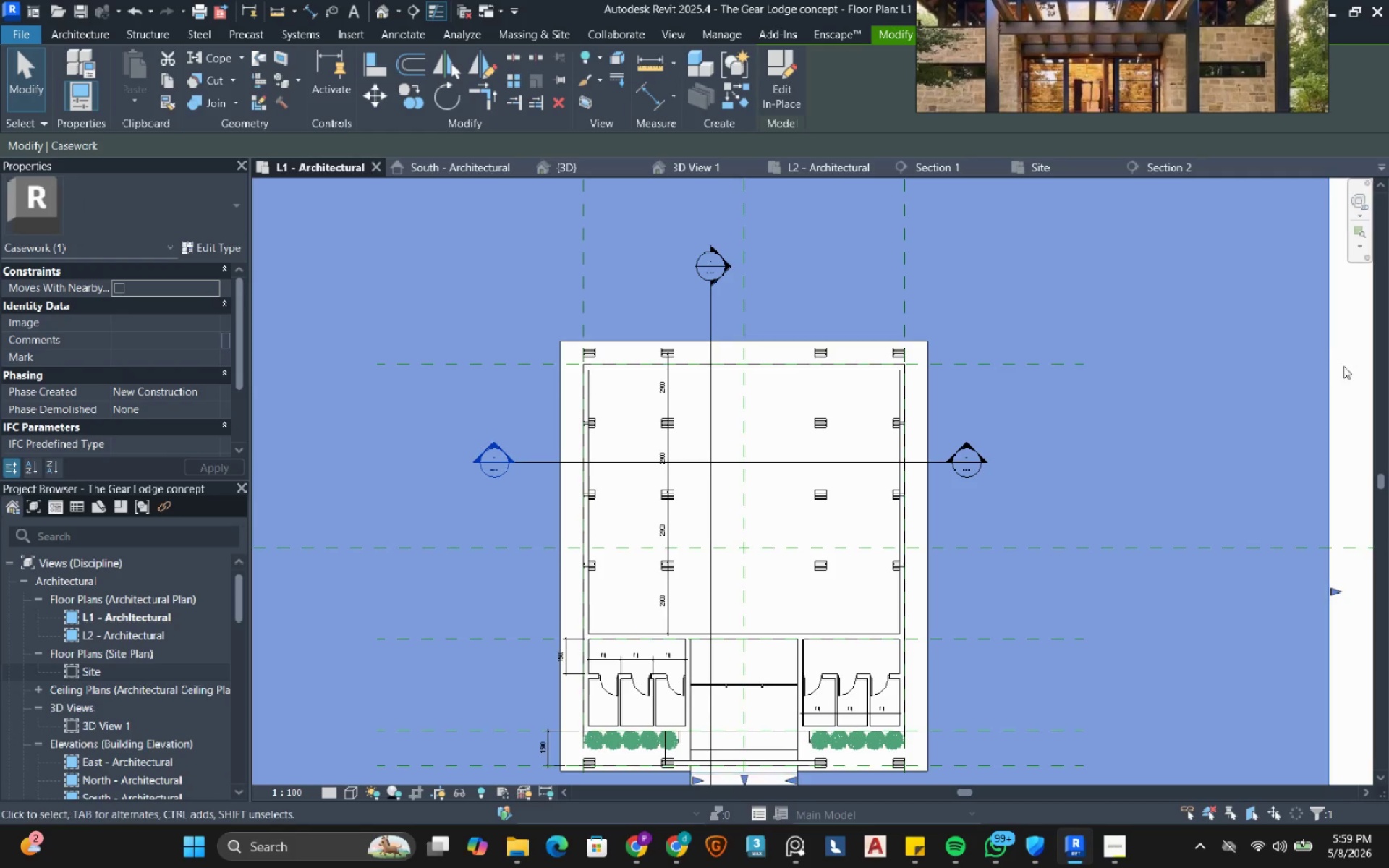 
left_click([1348, 358])
 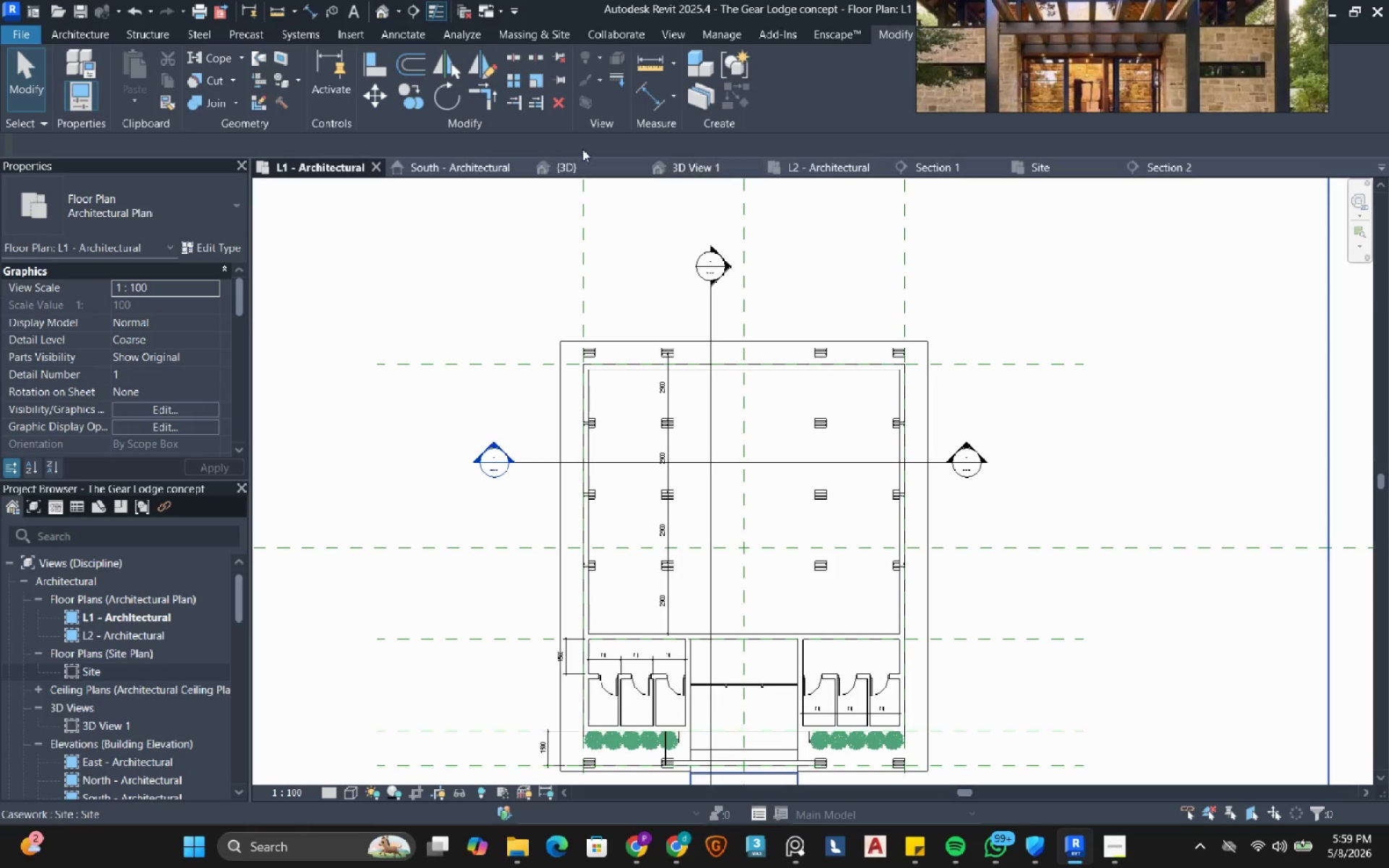 
left_click([592, 166])
 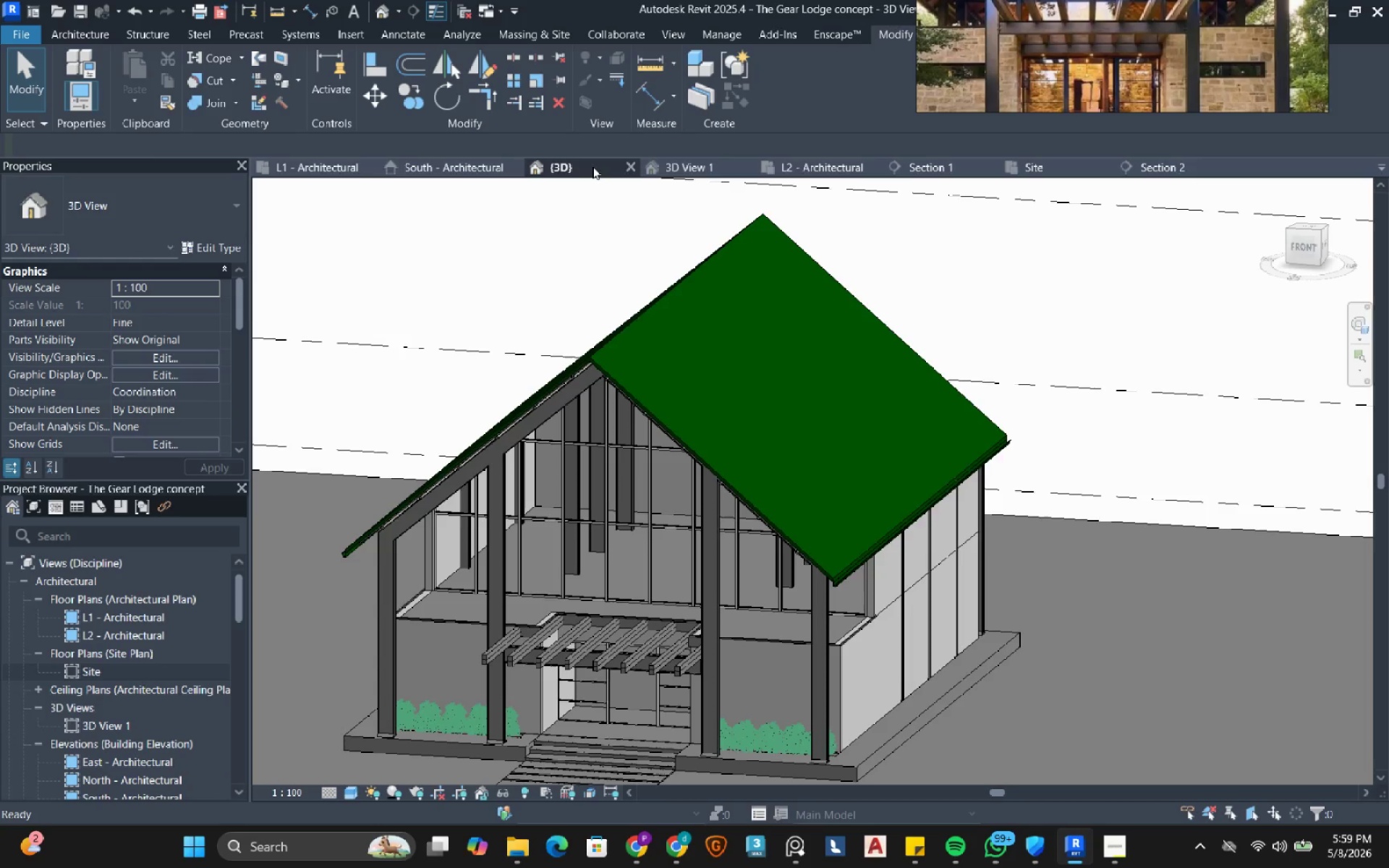 
wait(5.2)
 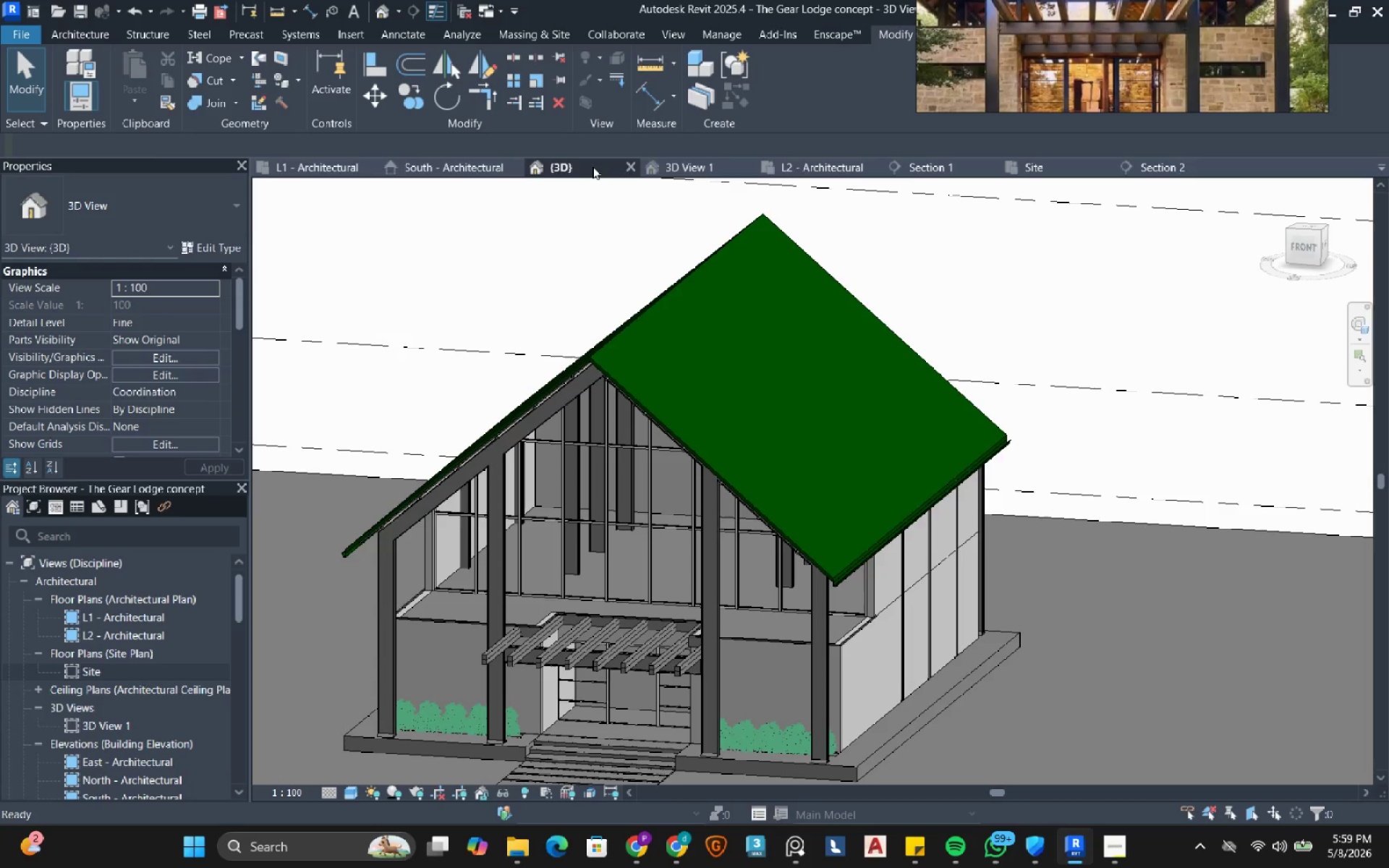 
hold_key(key=ShiftRight, duration=0.69)
 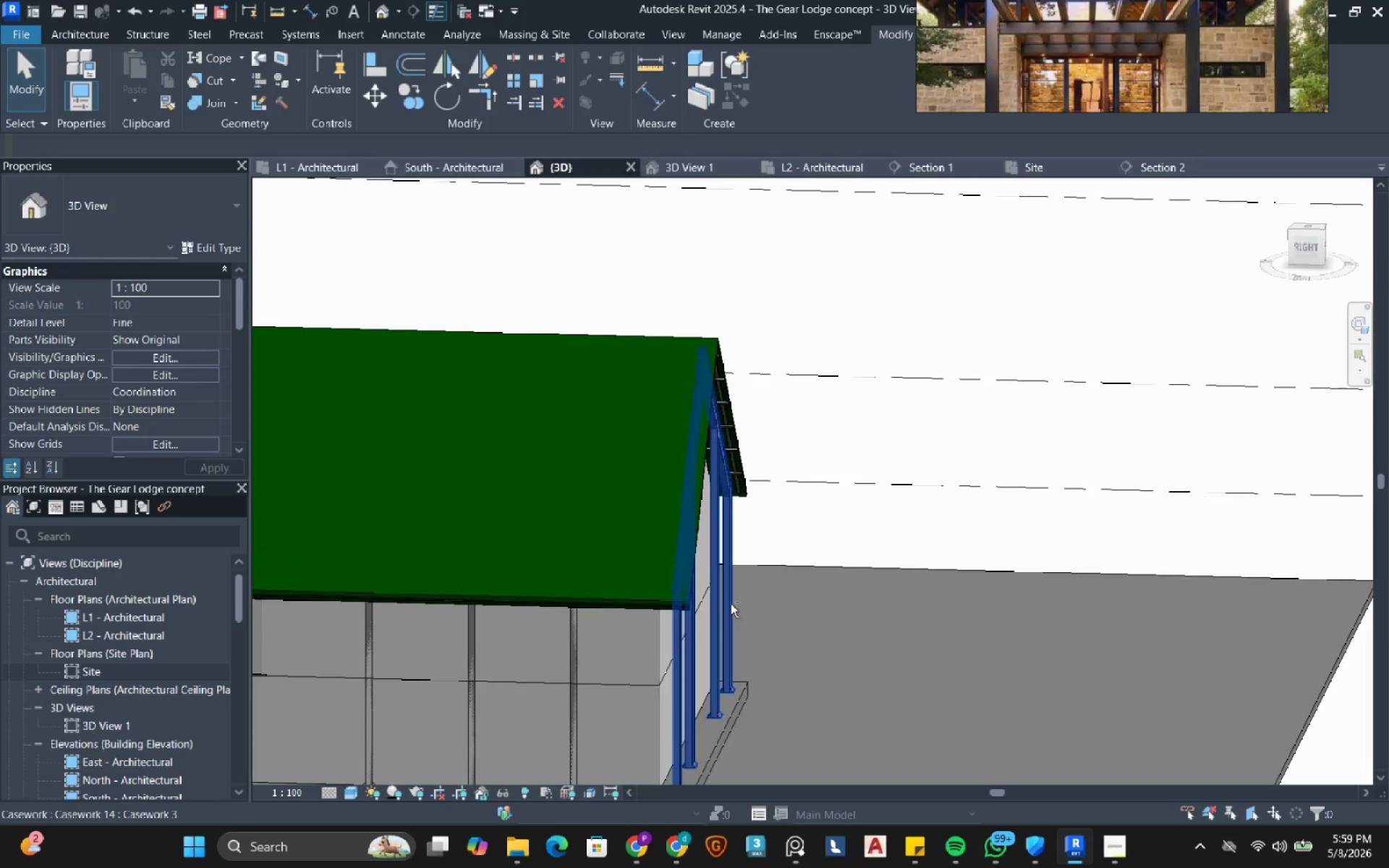 
hold_key(key=ShiftRight, duration=0.55)
 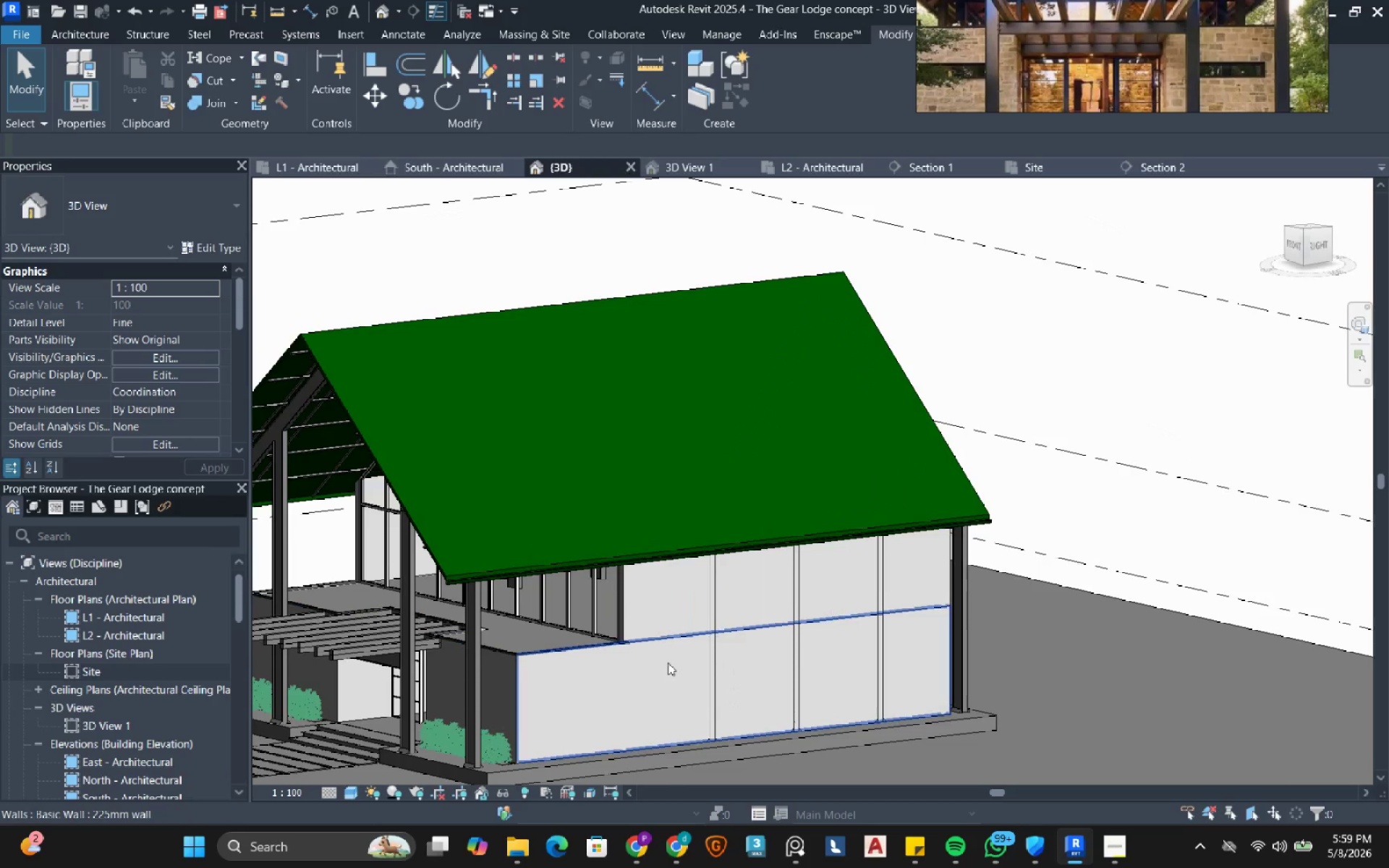 
left_click([676, 666])
 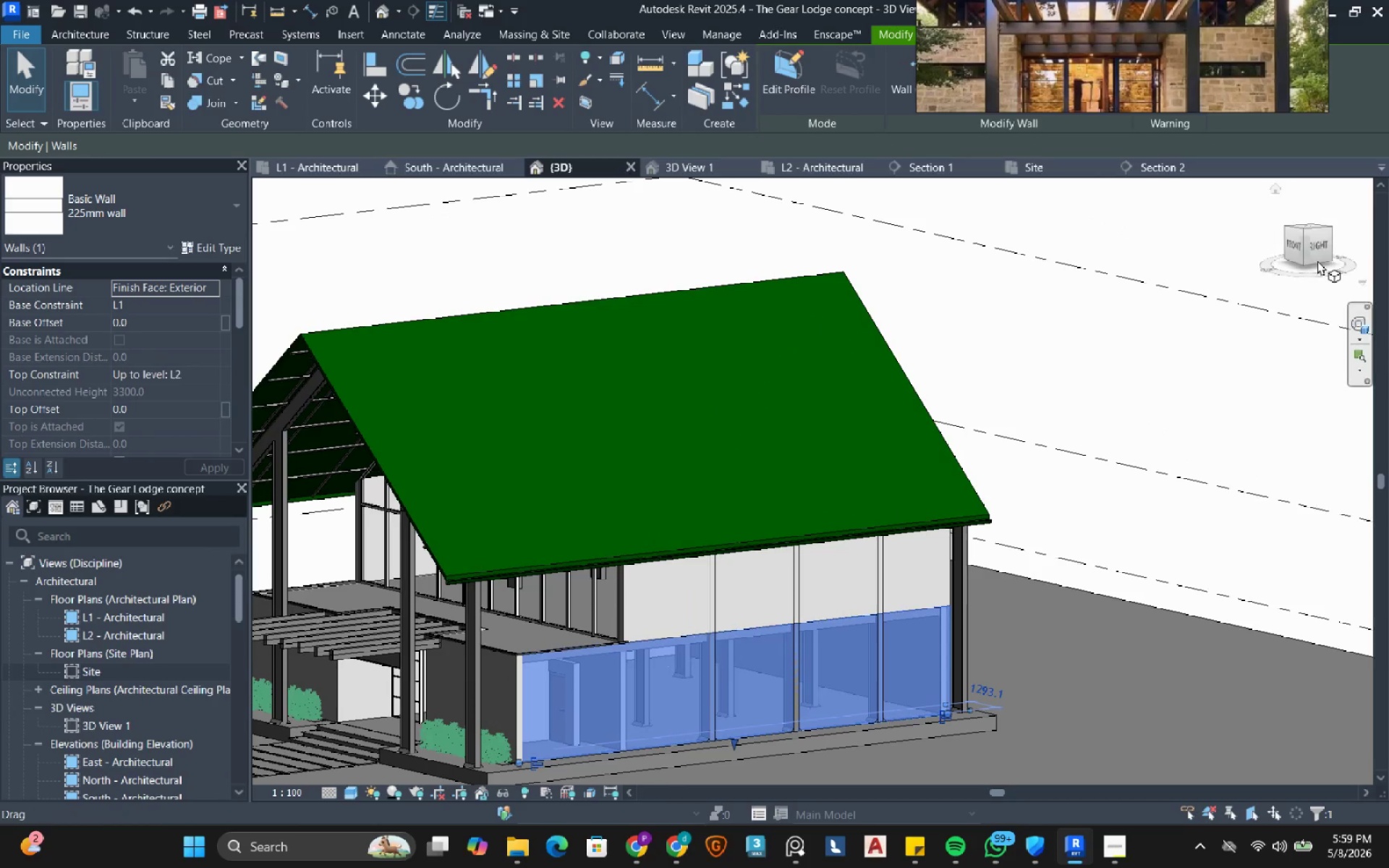 
left_click([1317, 242])
 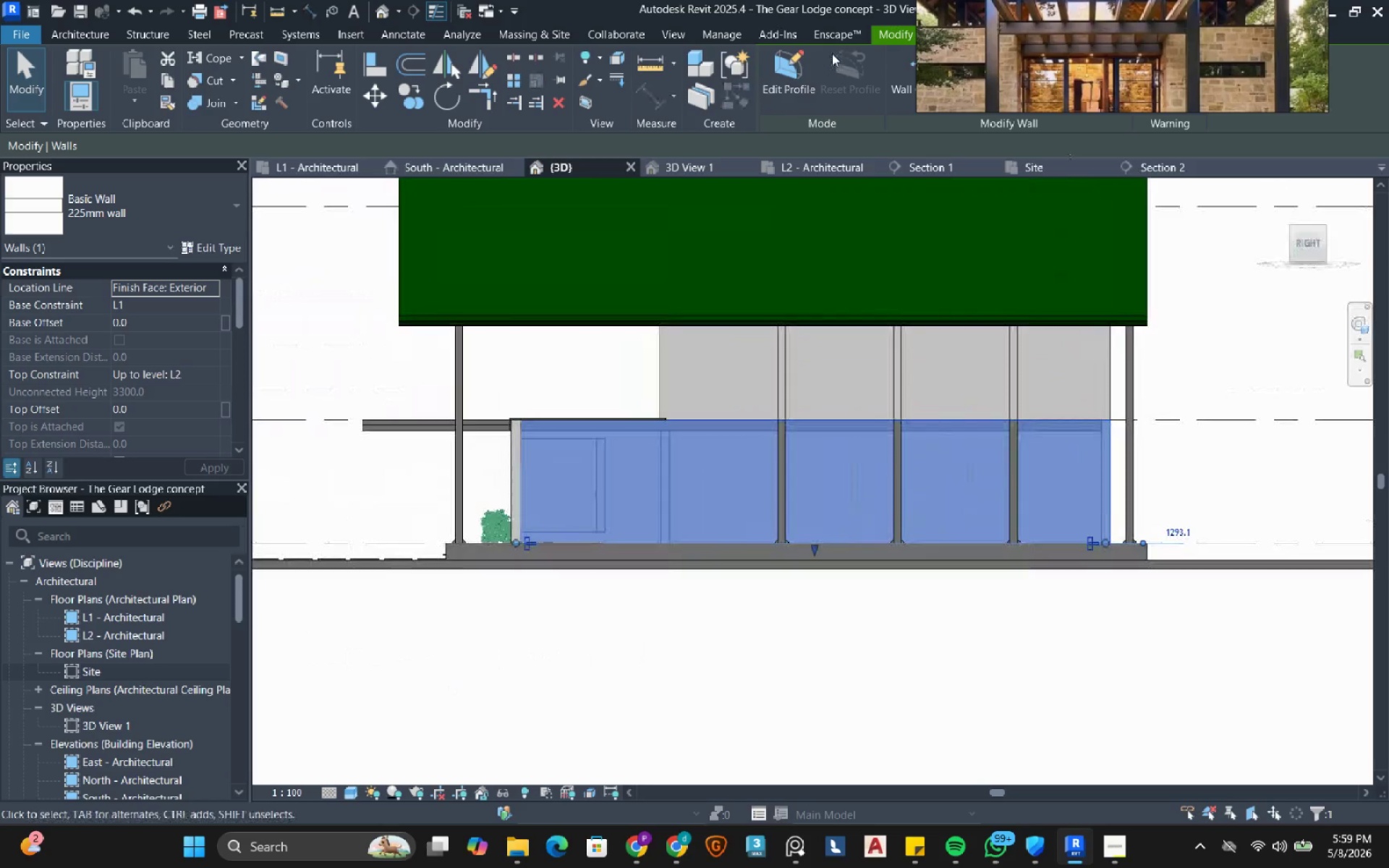 
left_click([801, 75])
 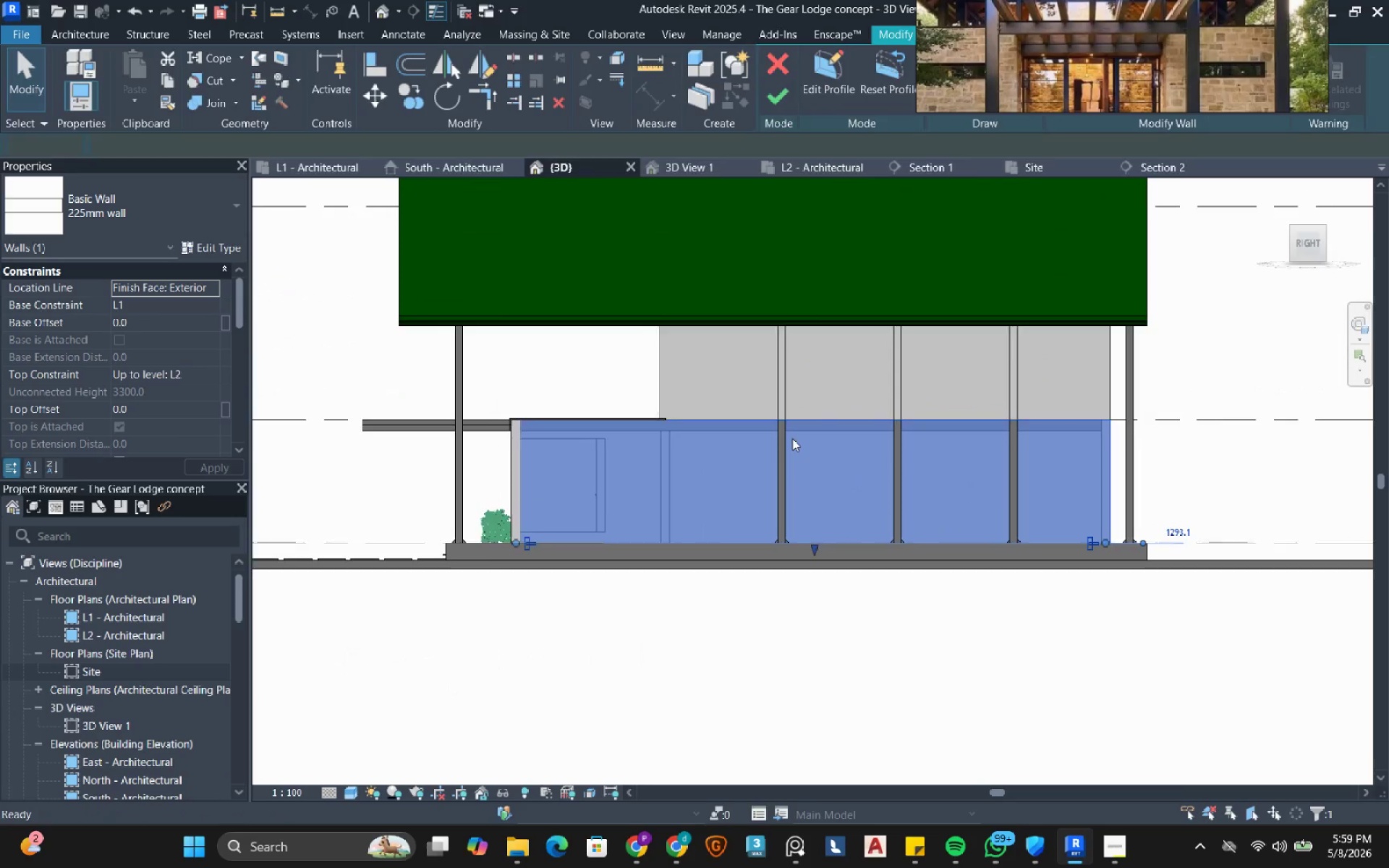 
scroll: coordinate [788, 464], scroll_direction: up, amount: 3.0
 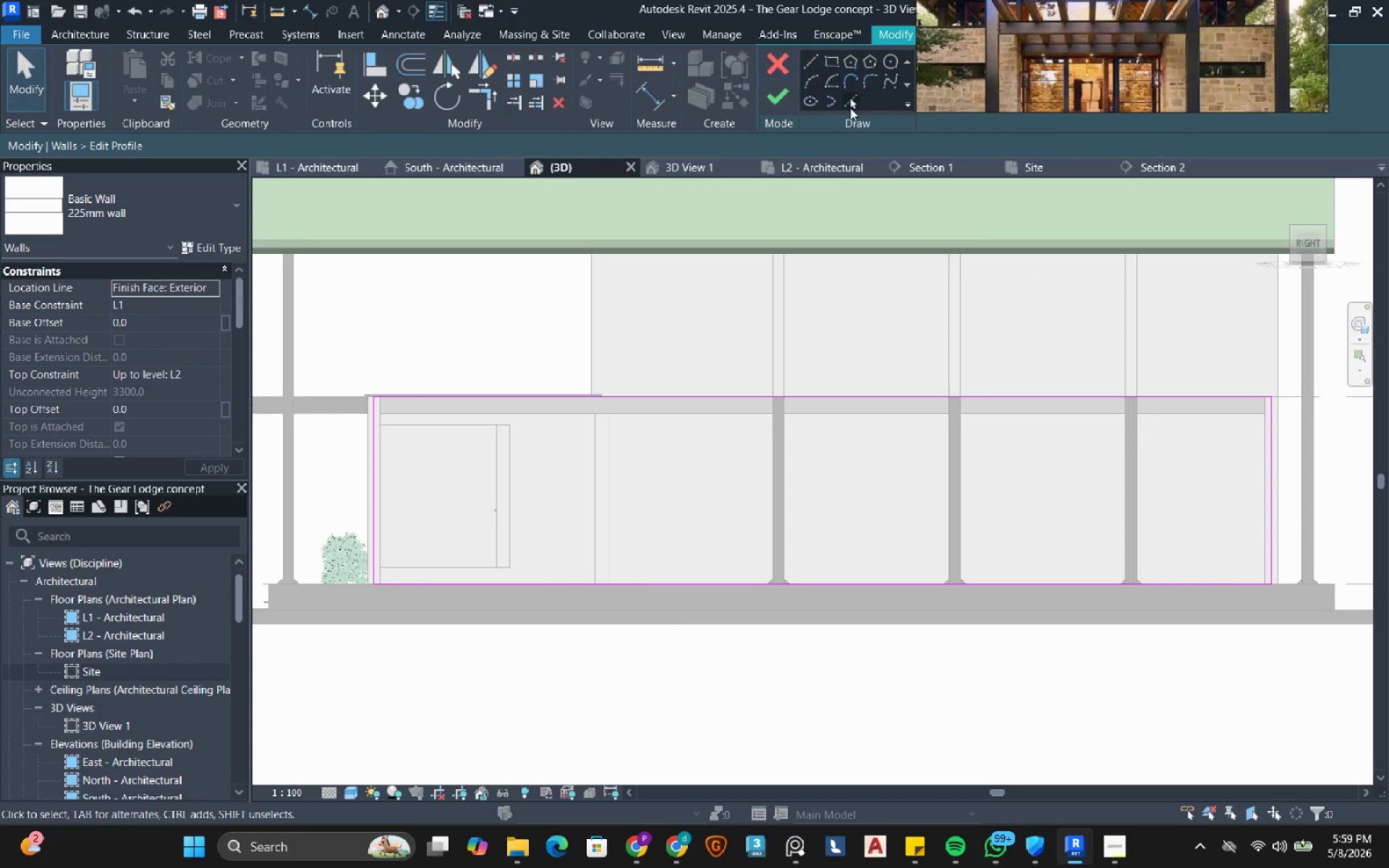 
left_click([850, 103])
 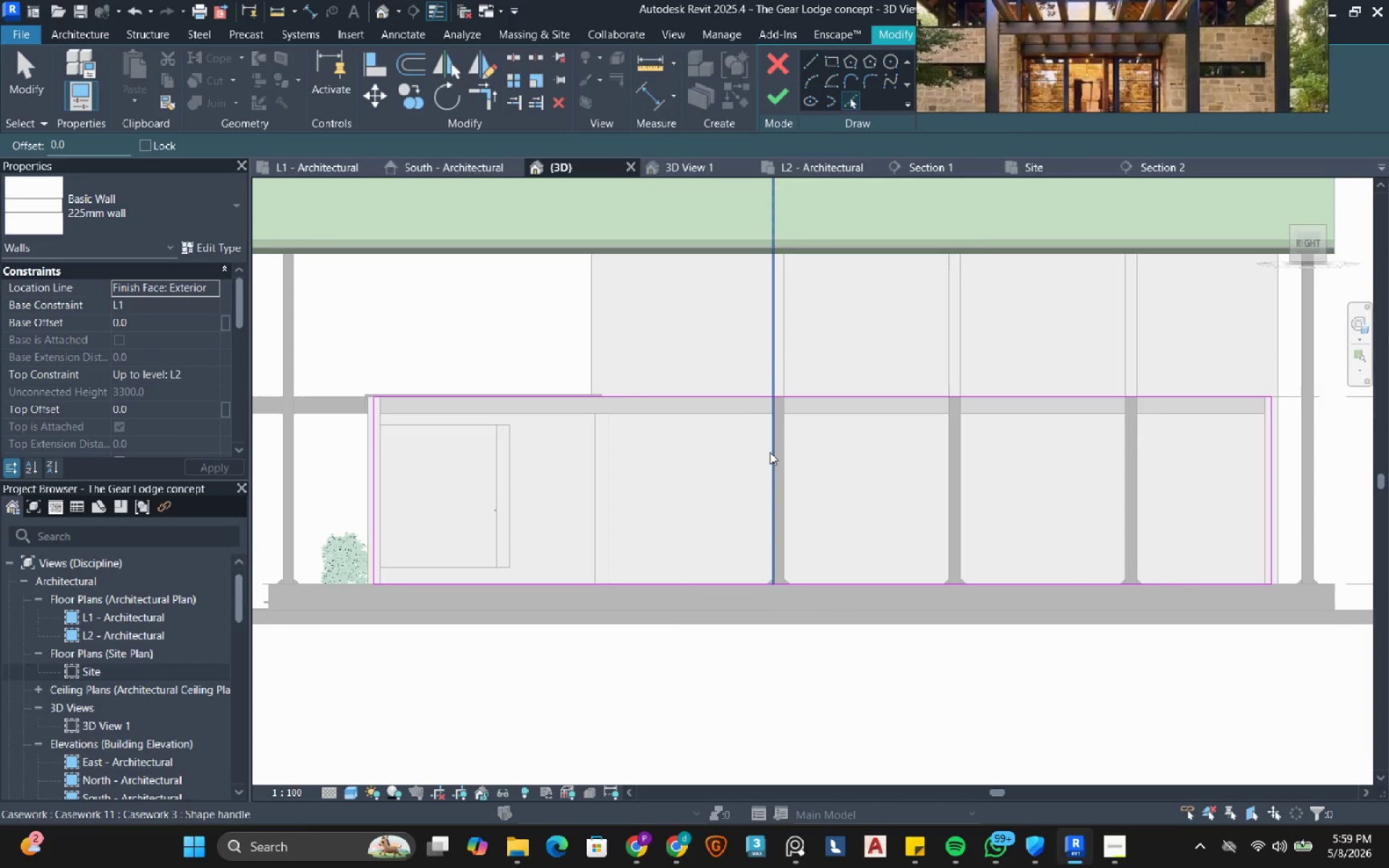 
left_click([770, 452])
 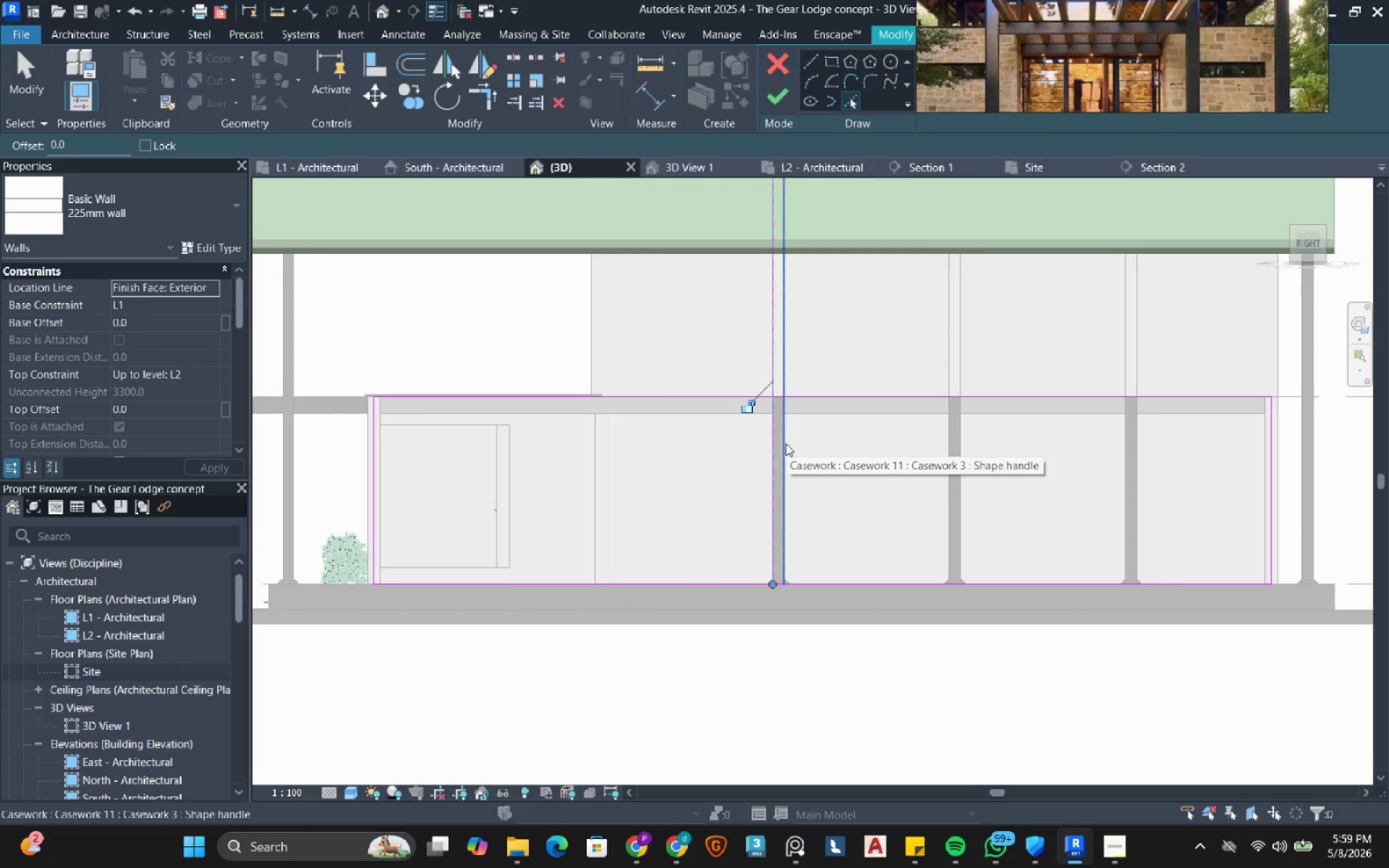 
left_click([786, 443])
 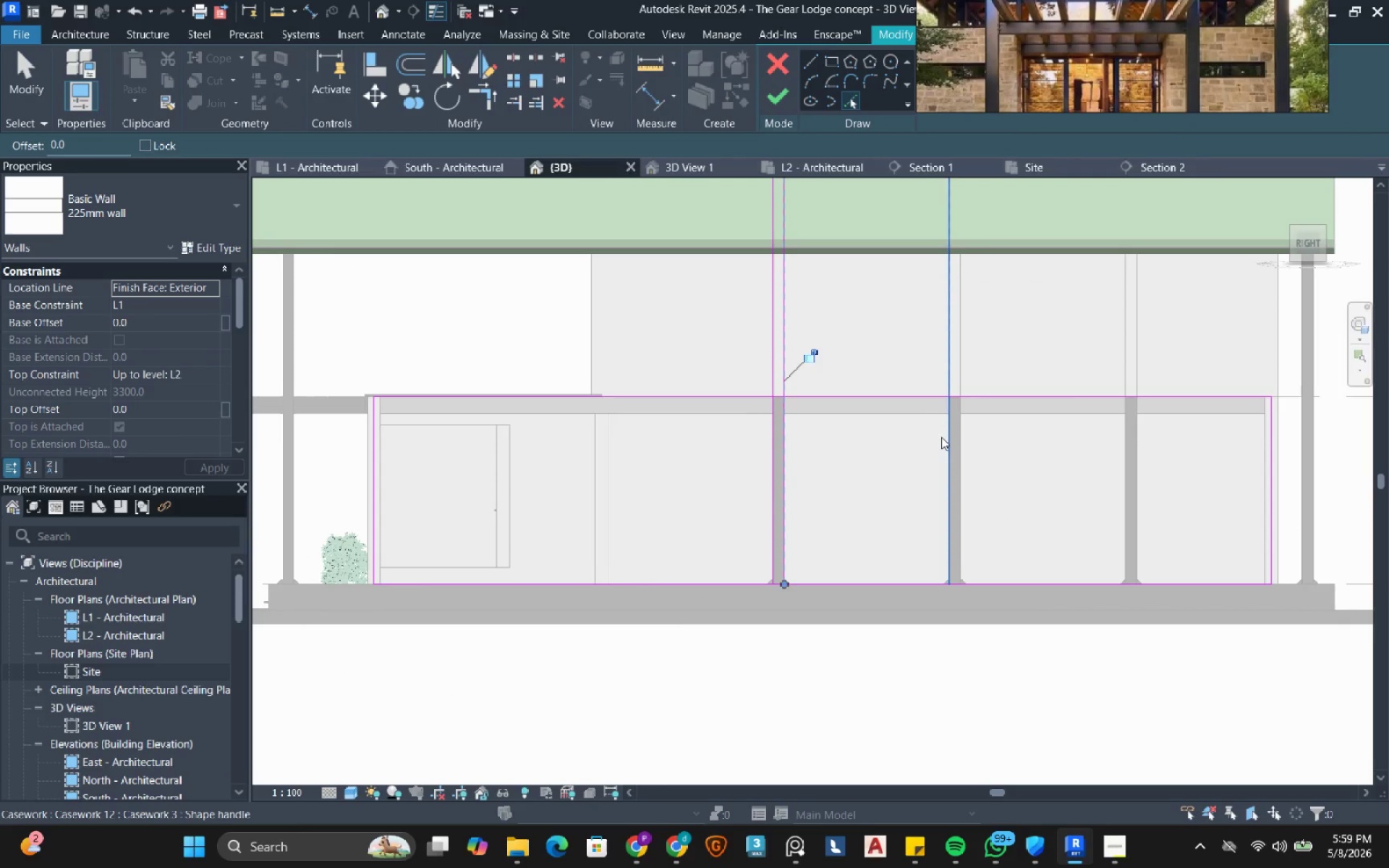 
left_click([941, 437])
 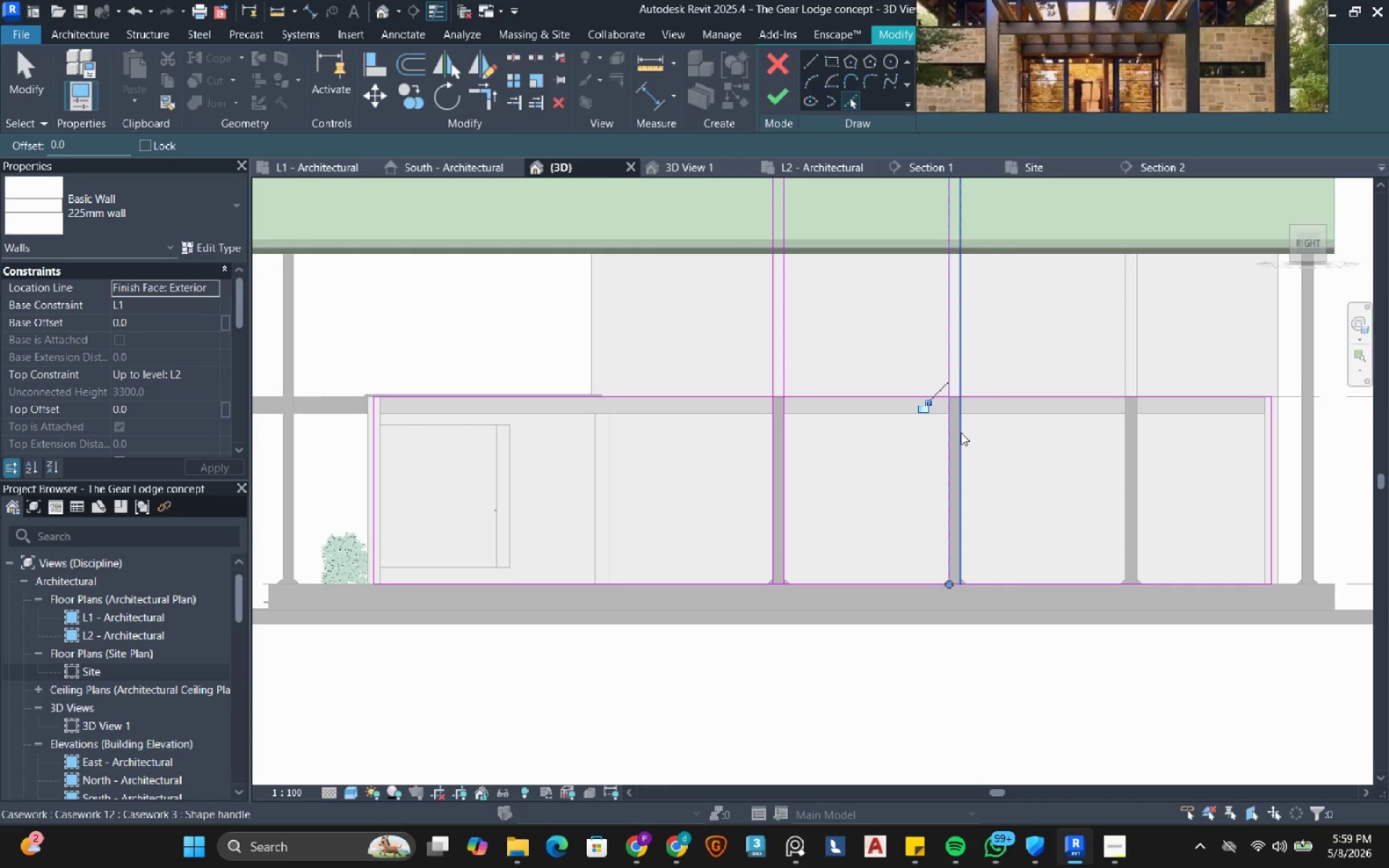 
left_click([961, 433])
 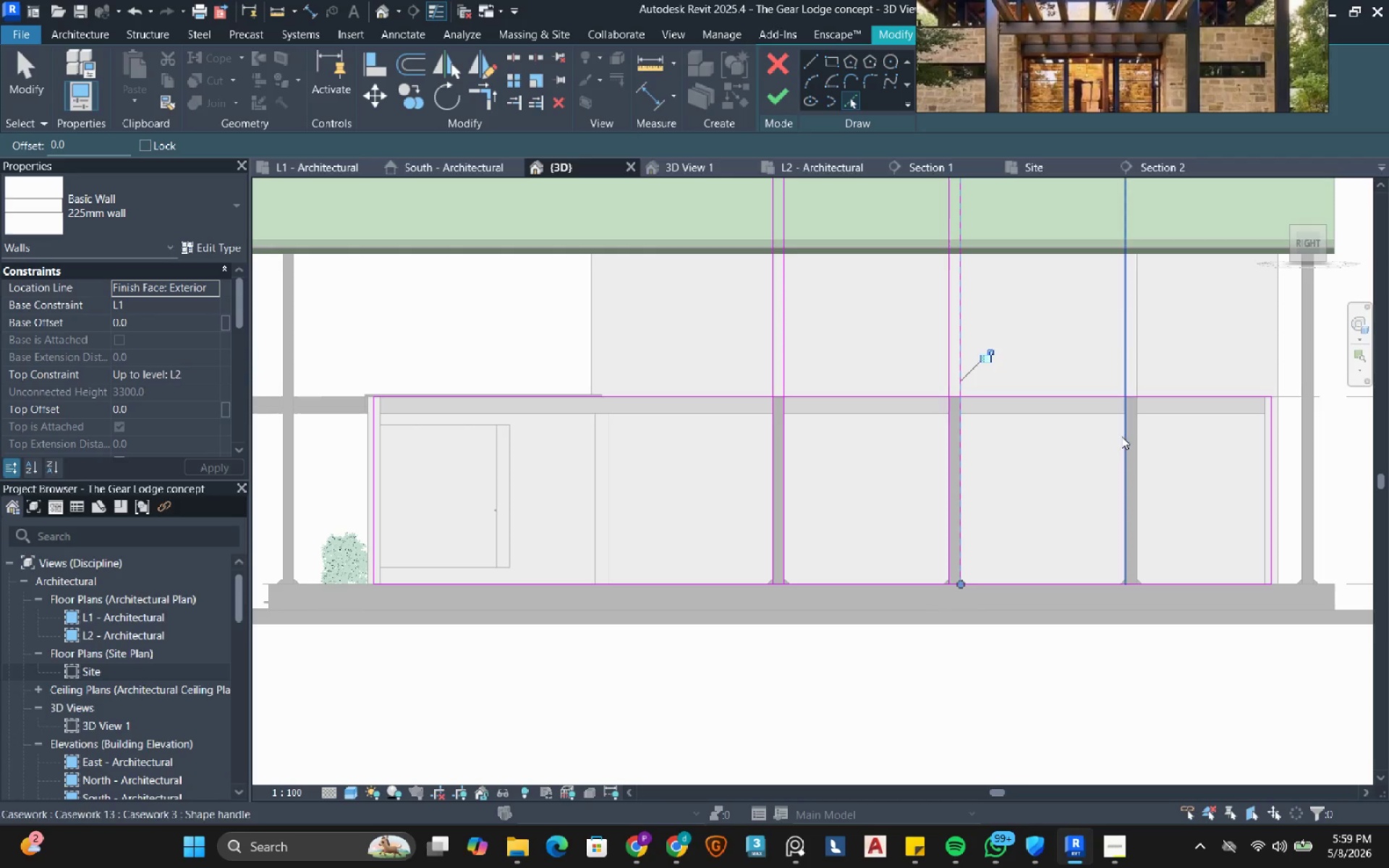 
left_click([1121, 436])
 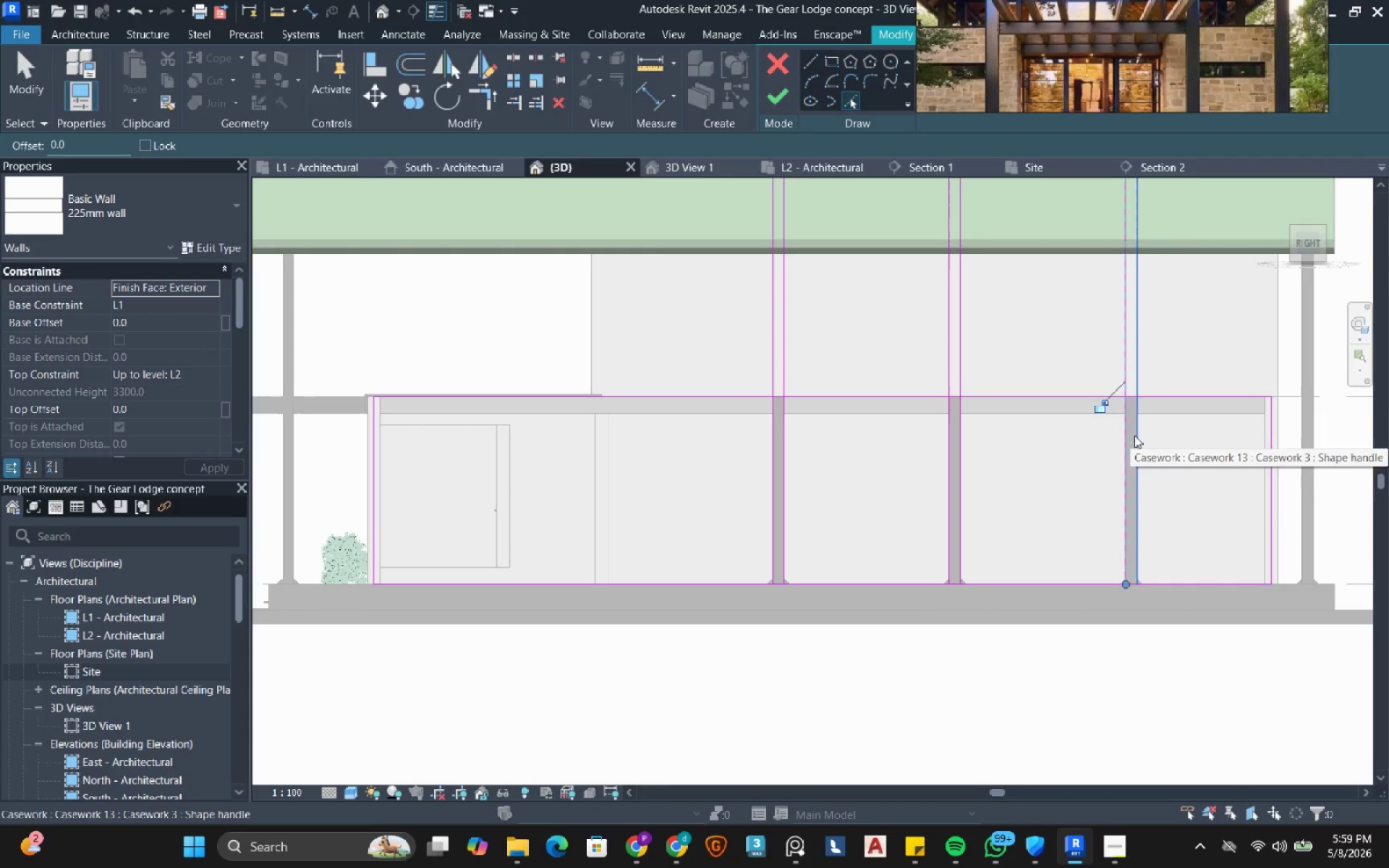 
left_click([1134, 435])
 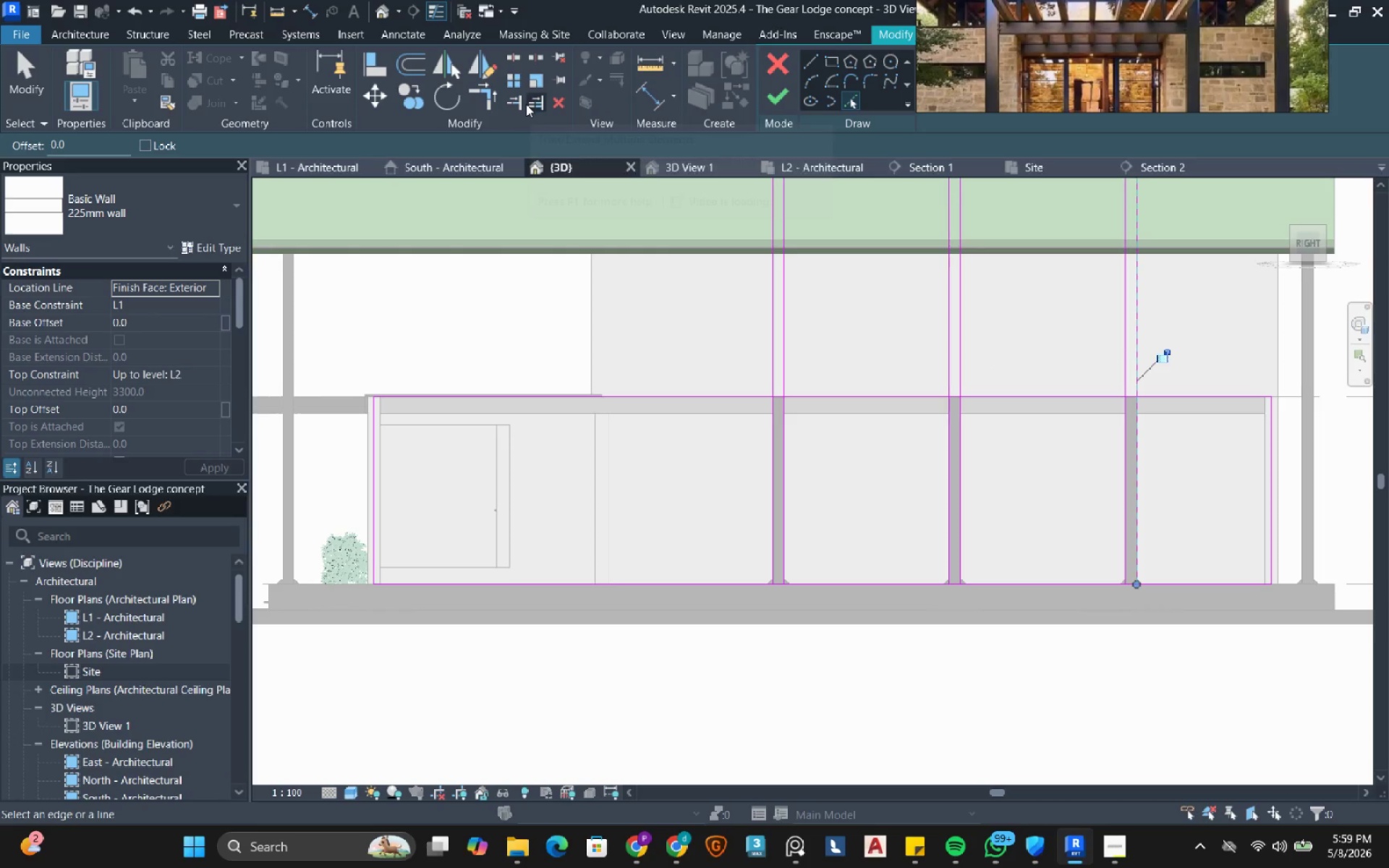 
left_click([538, 104])
 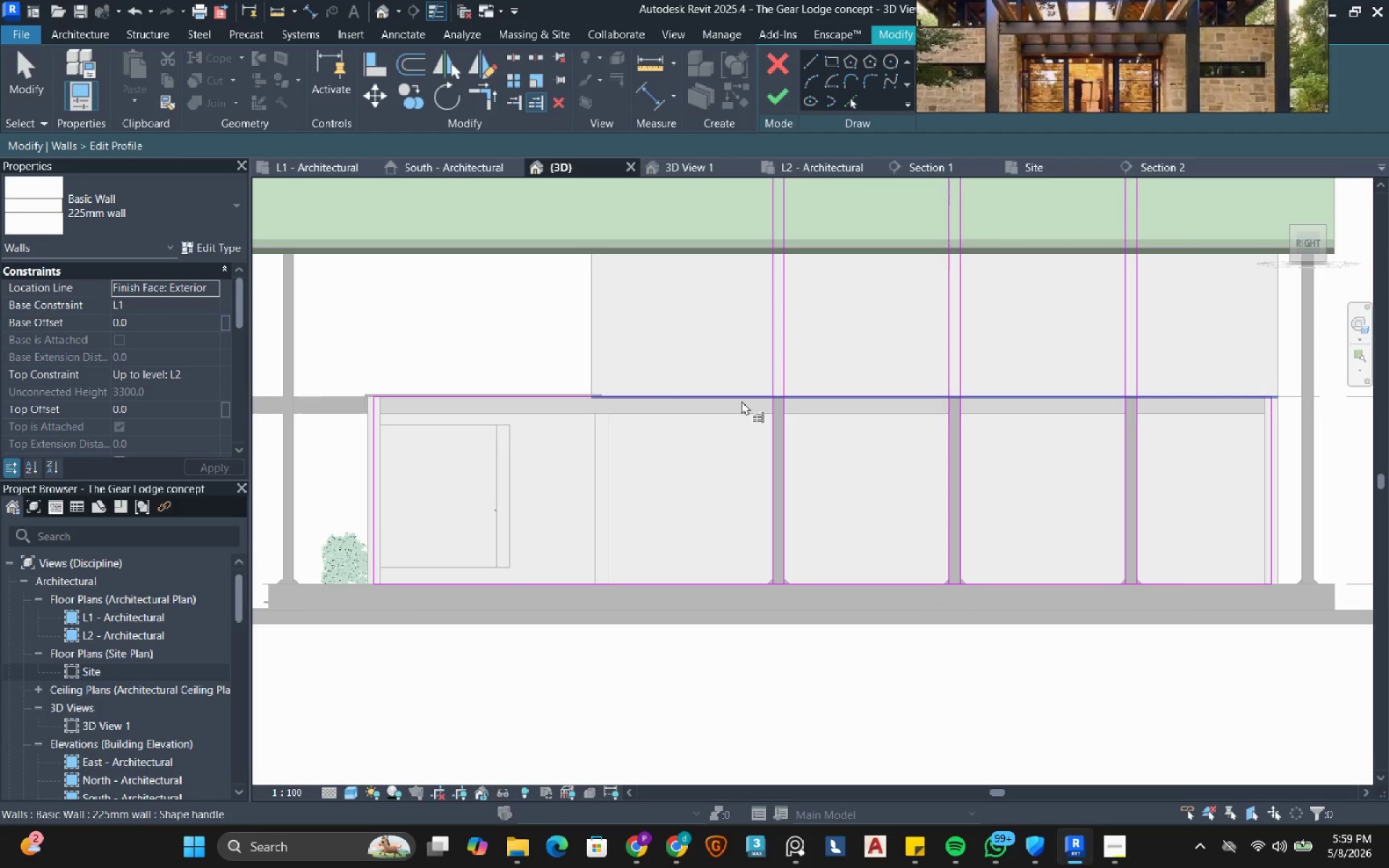 
left_click([742, 400])
 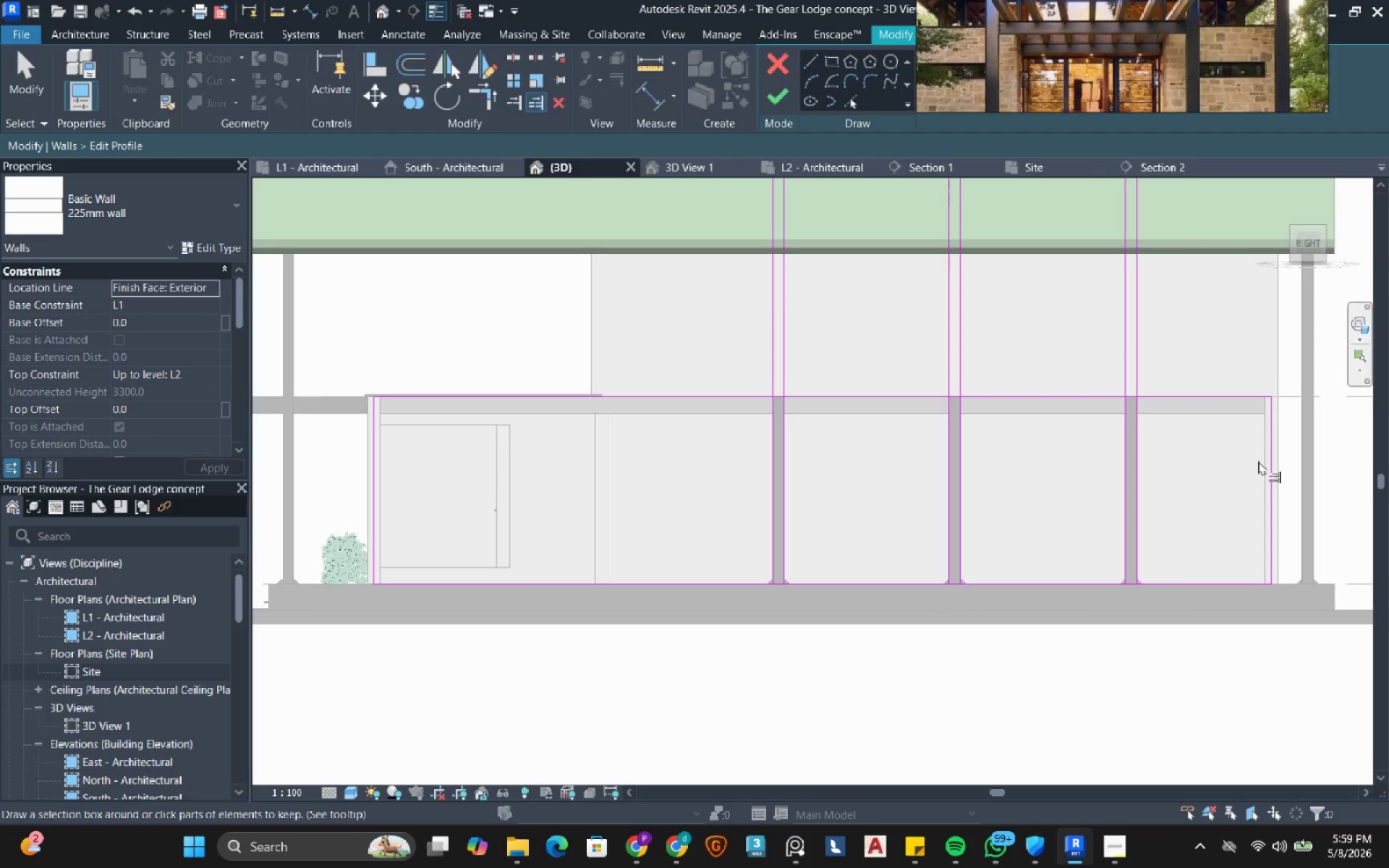 
left_click_drag(start_coordinate=[1197, 486], to_coordinate=[713, 420])
 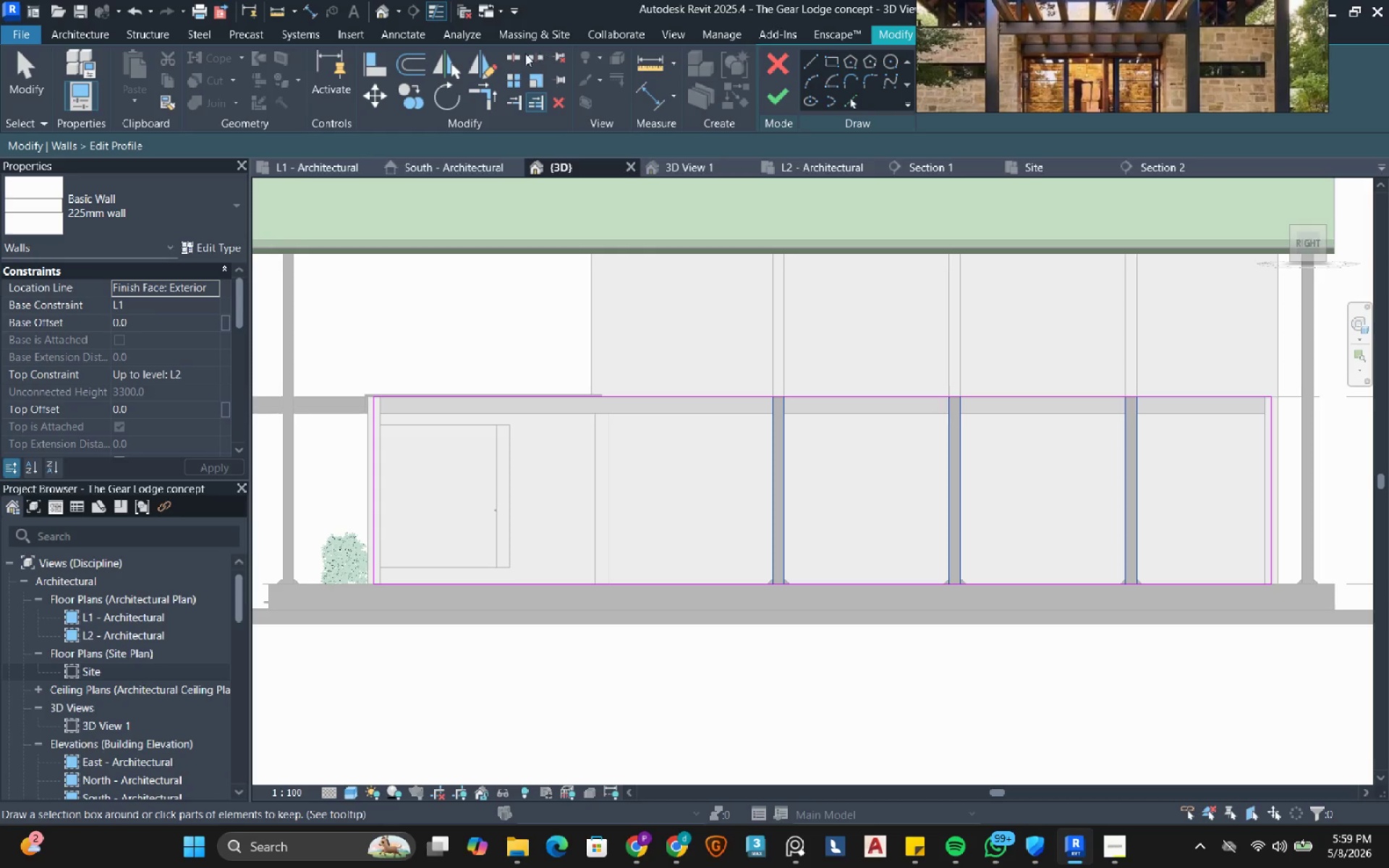 
left_click([514, 61])
 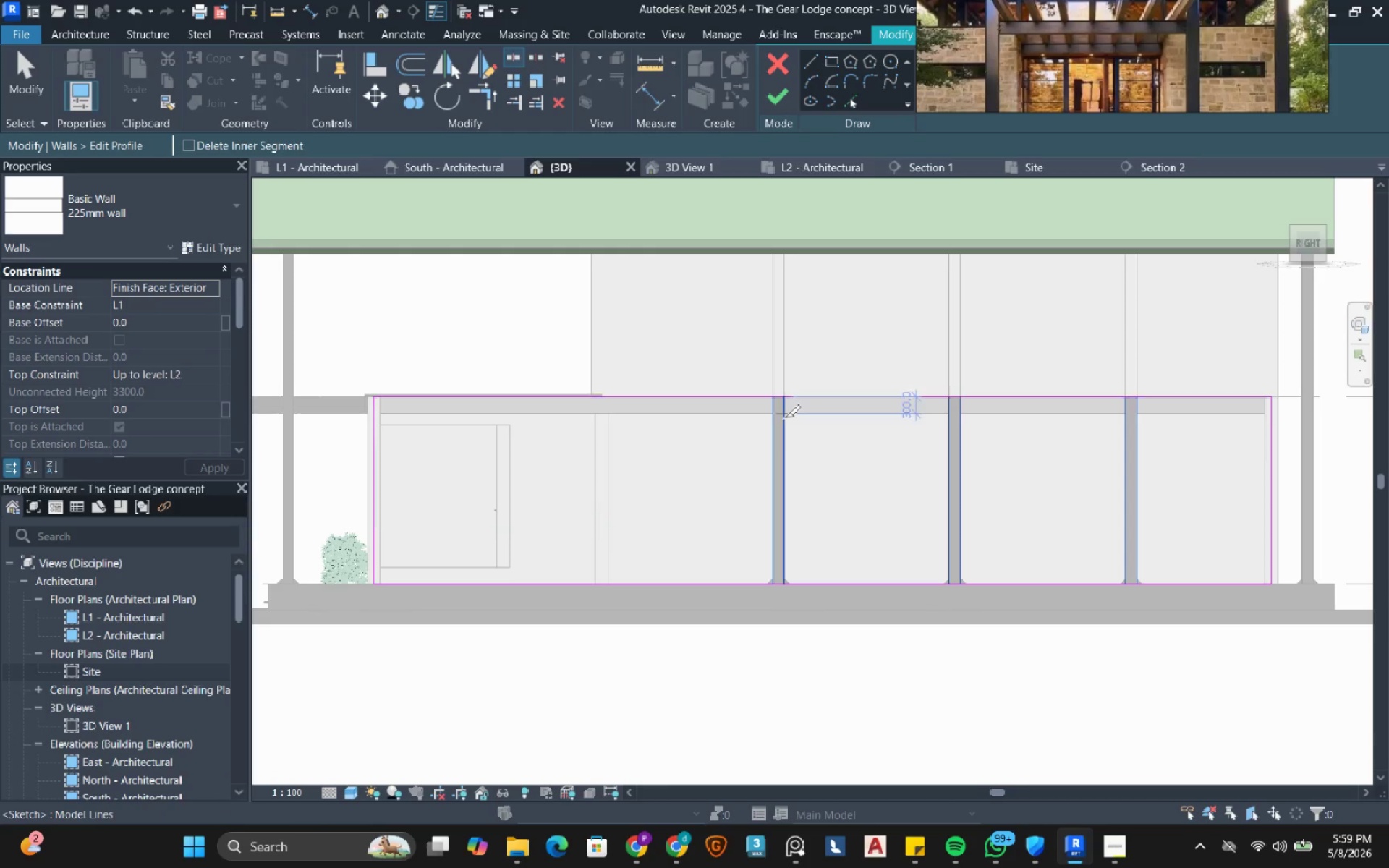 
scroll: coordinate [785, 417], scroll_direction: up, amount: 3.0
 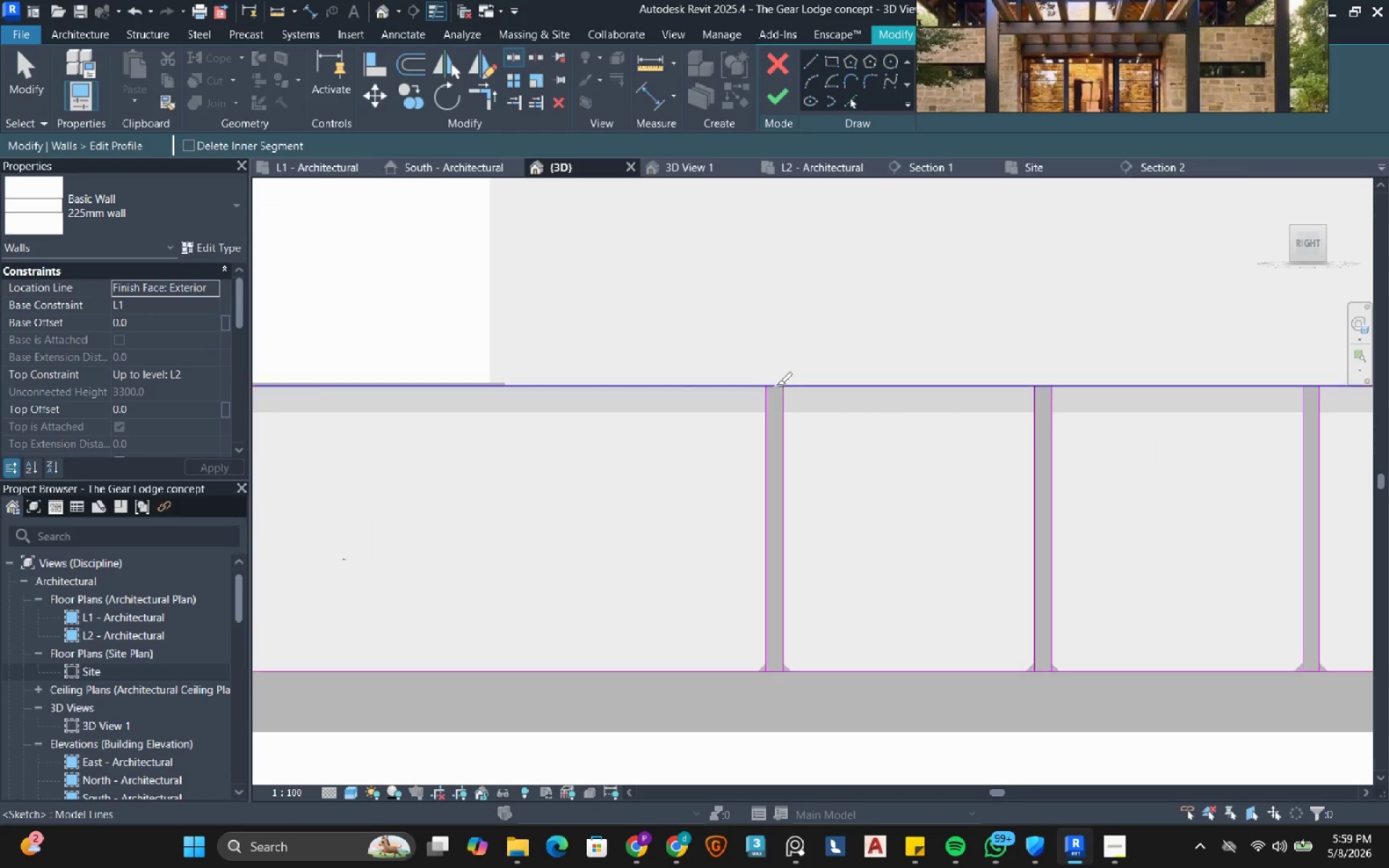 
mouse_move([789, 401])
 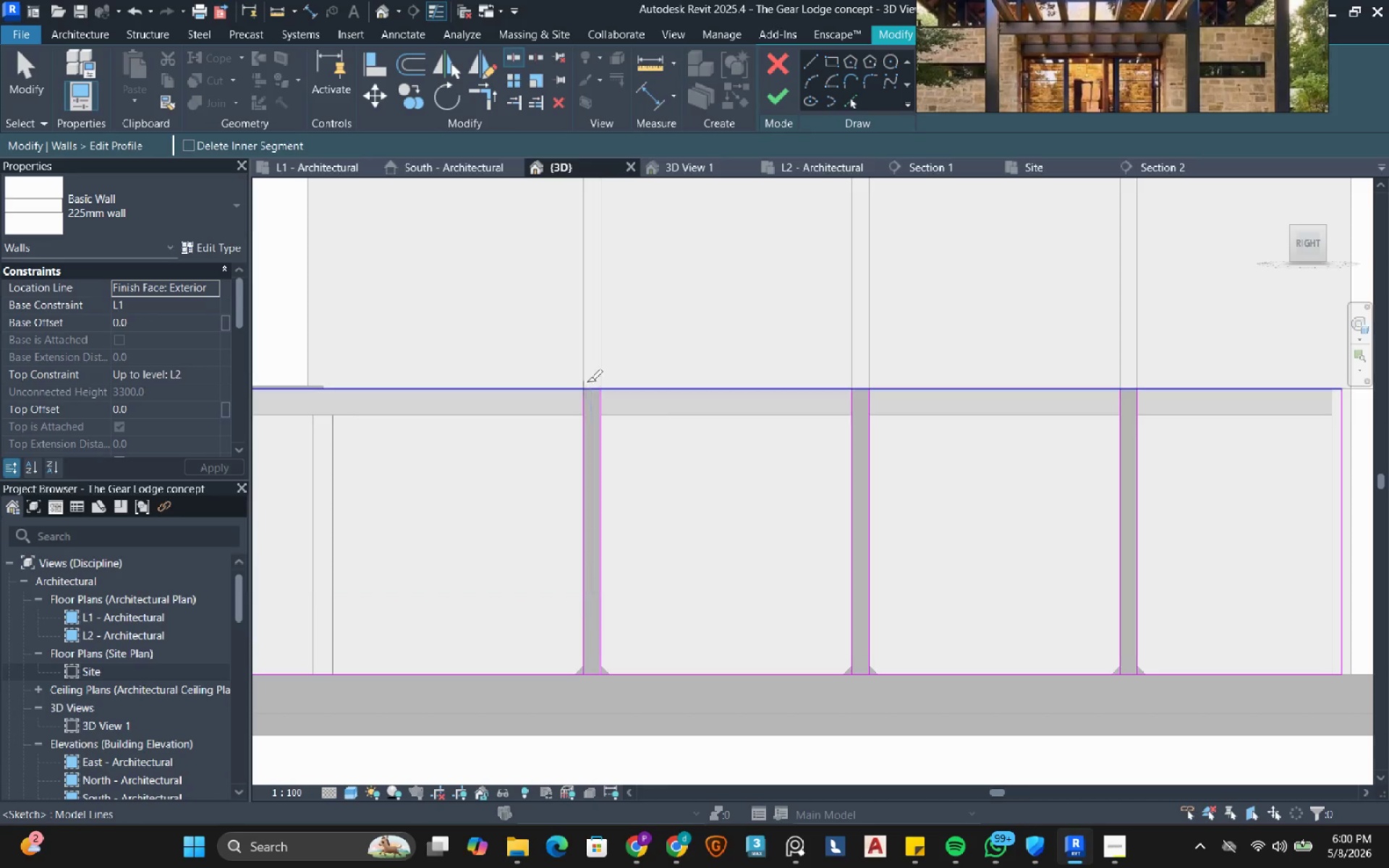 
left_click([587, 382])
 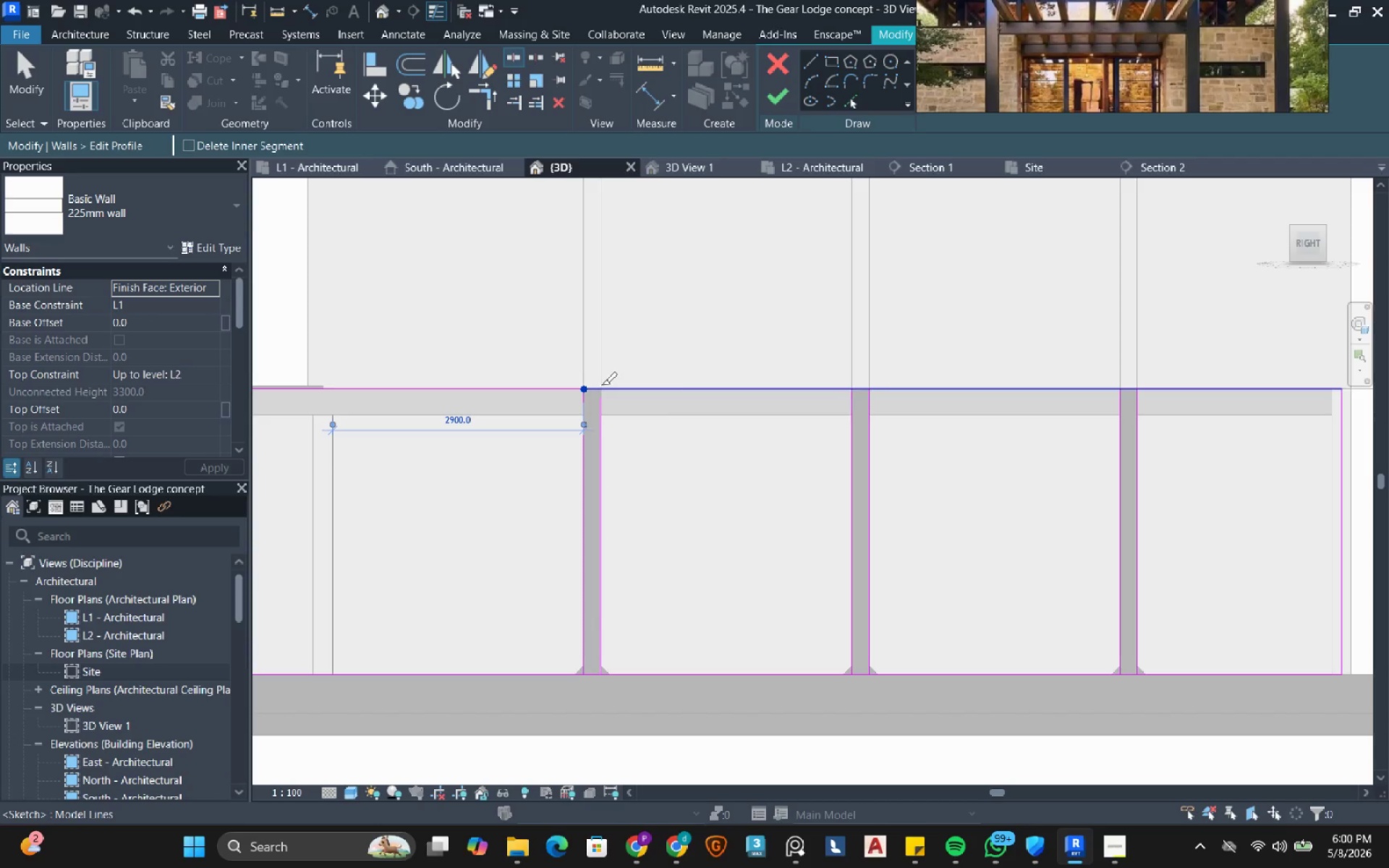 
left_click([601, 385])
 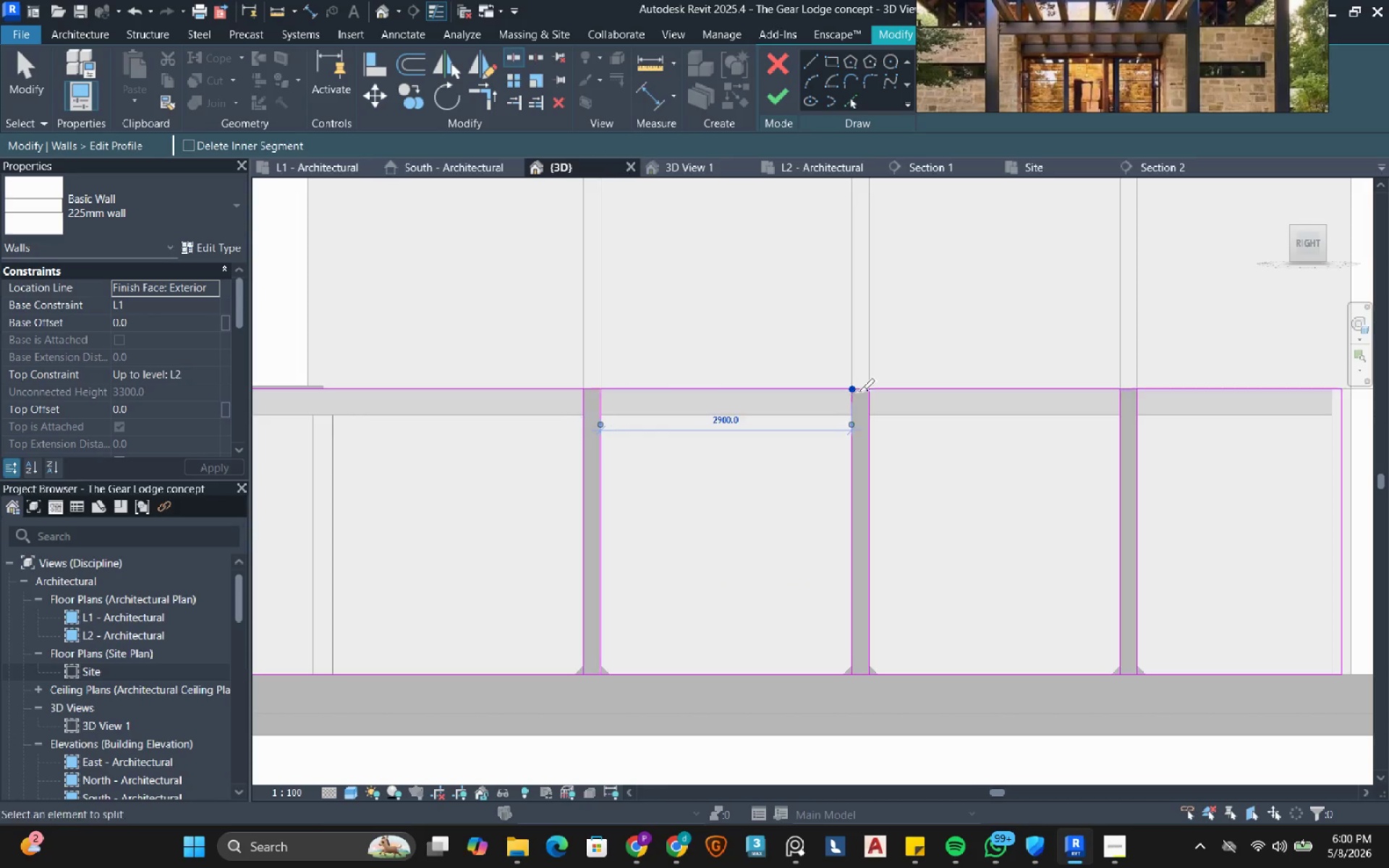 
double_click([870, 391])
 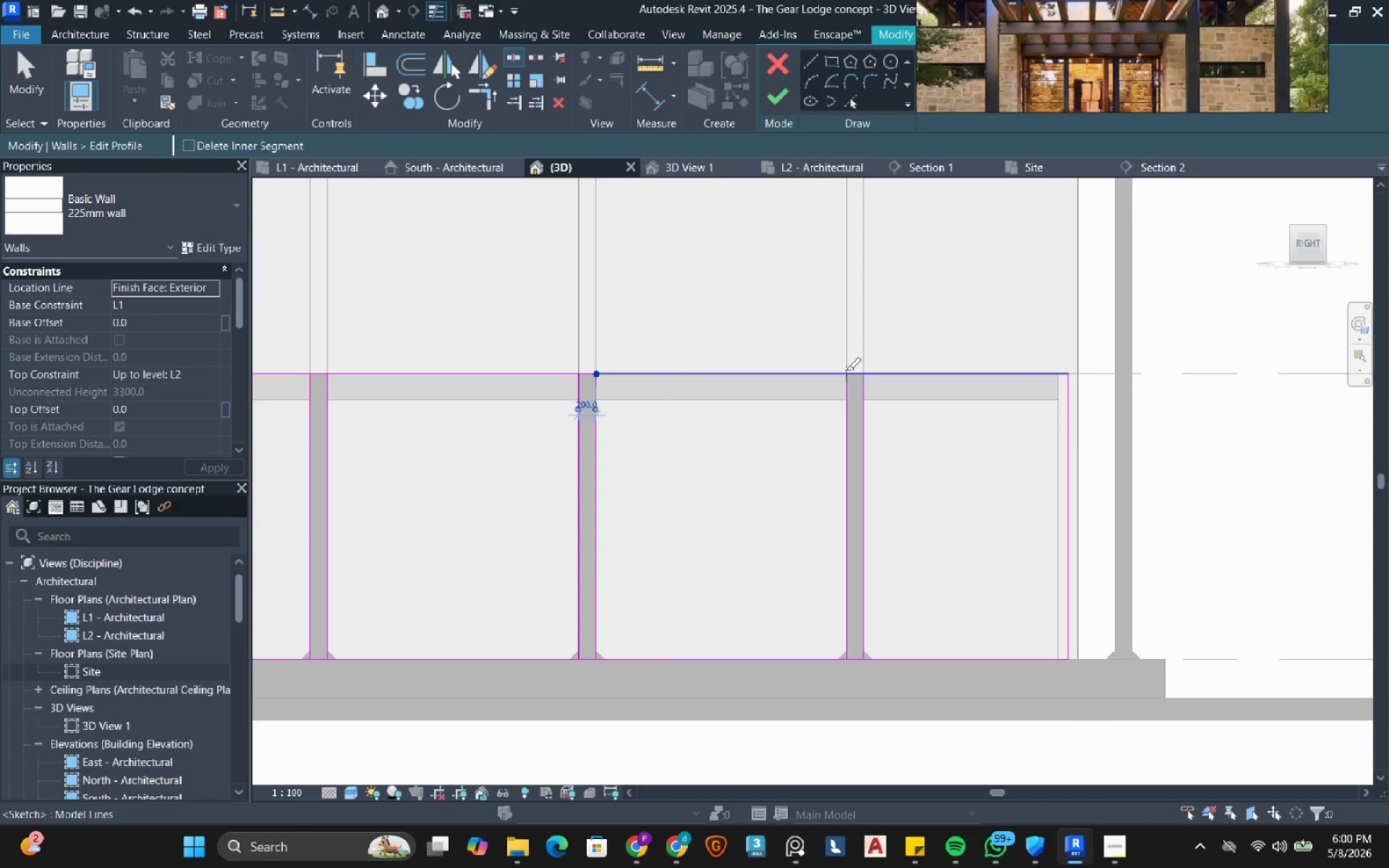 
left_click([850, 369])
 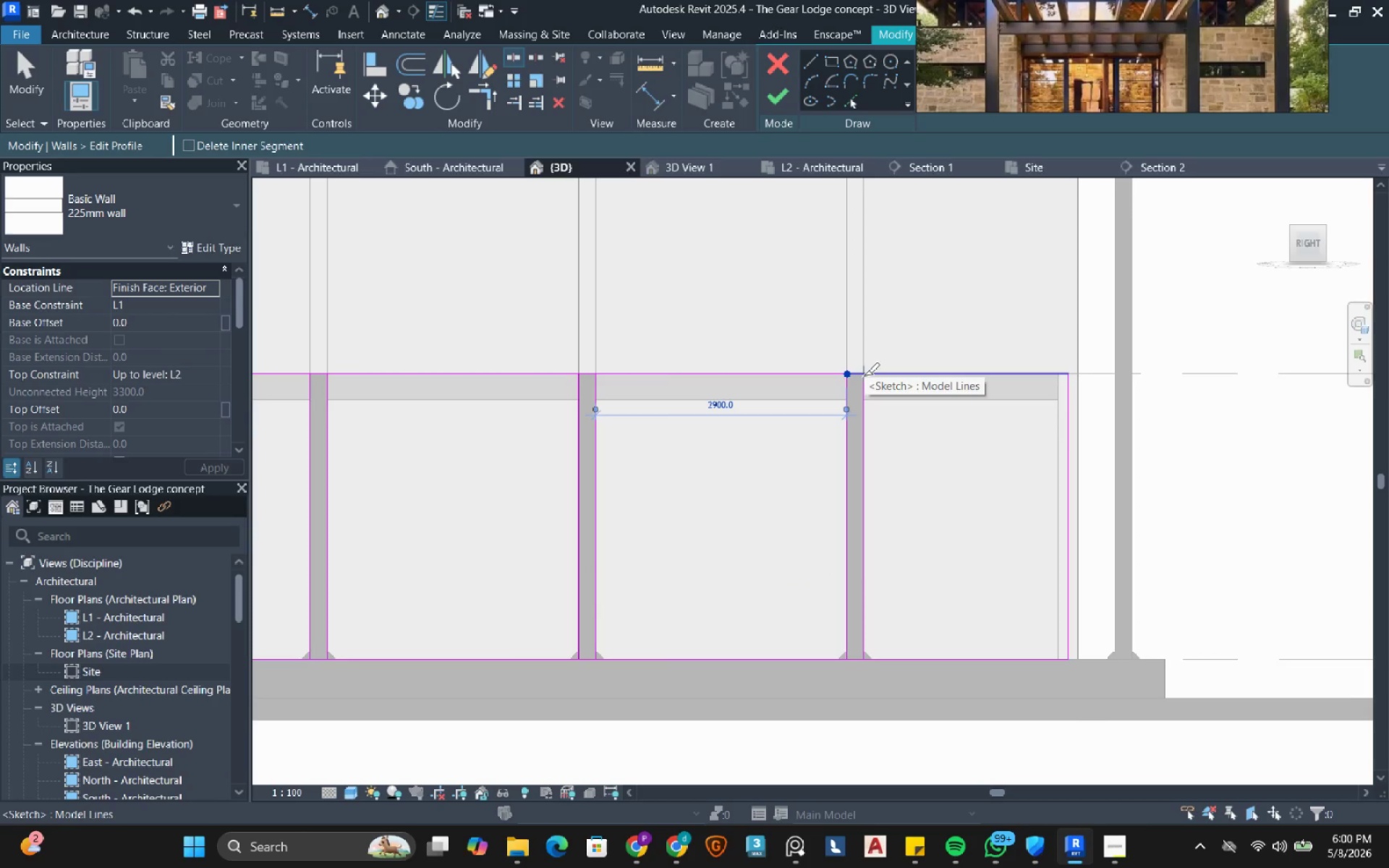 
left_click([864, 375])
 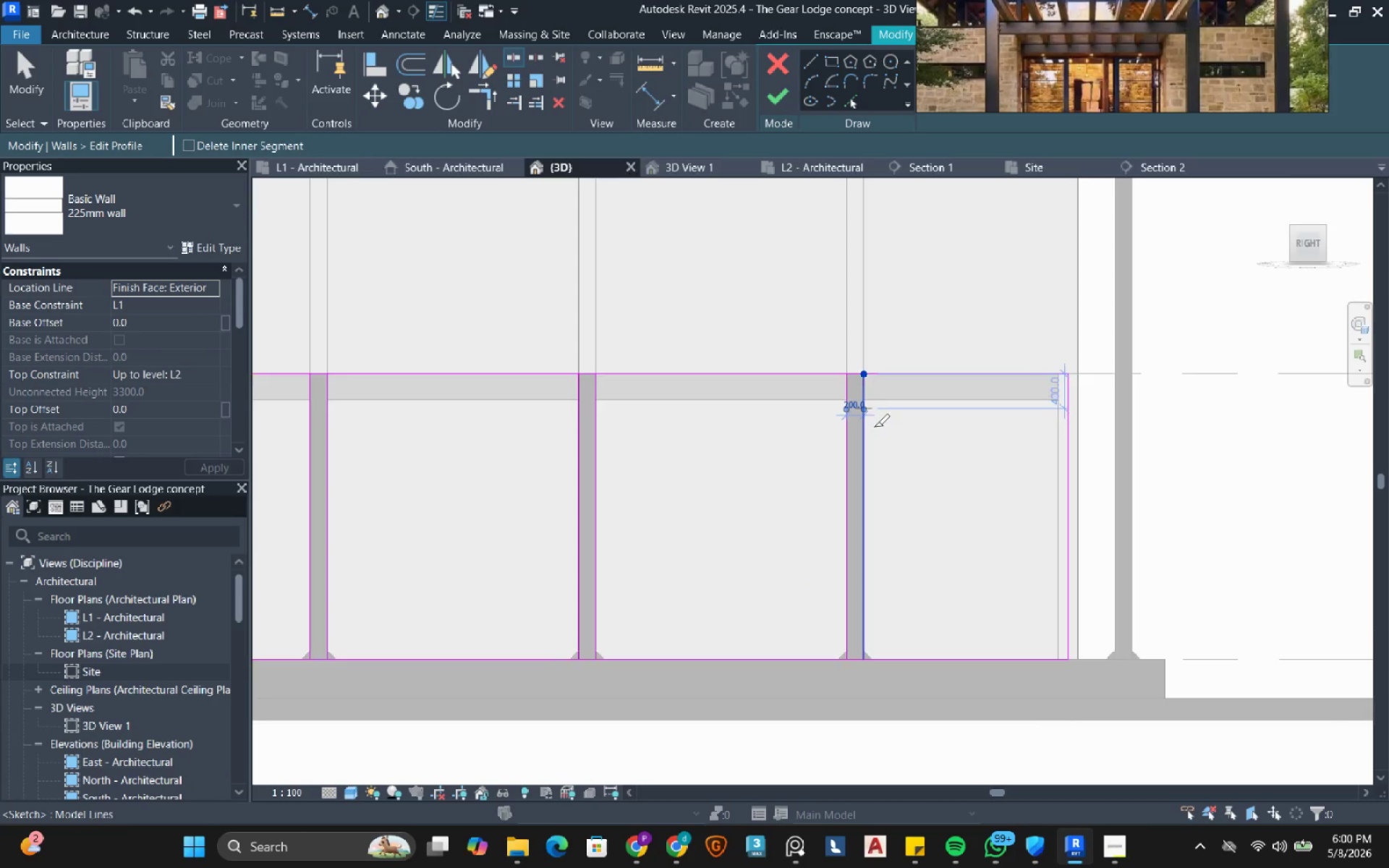 
scroll: coordinate [875, 454], scroll_direction: down, amount: 3.0
 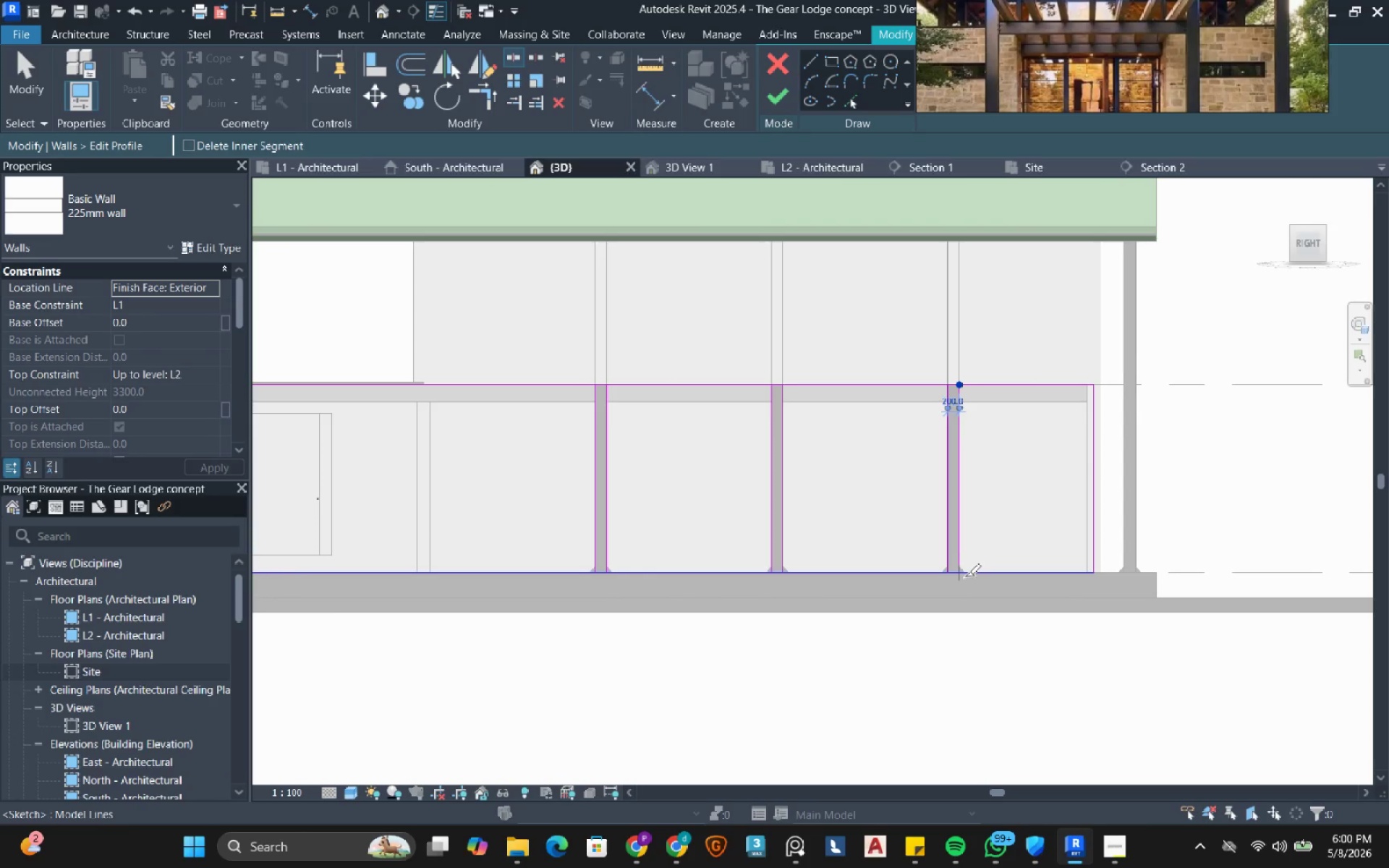 
left_click([964, 576])
 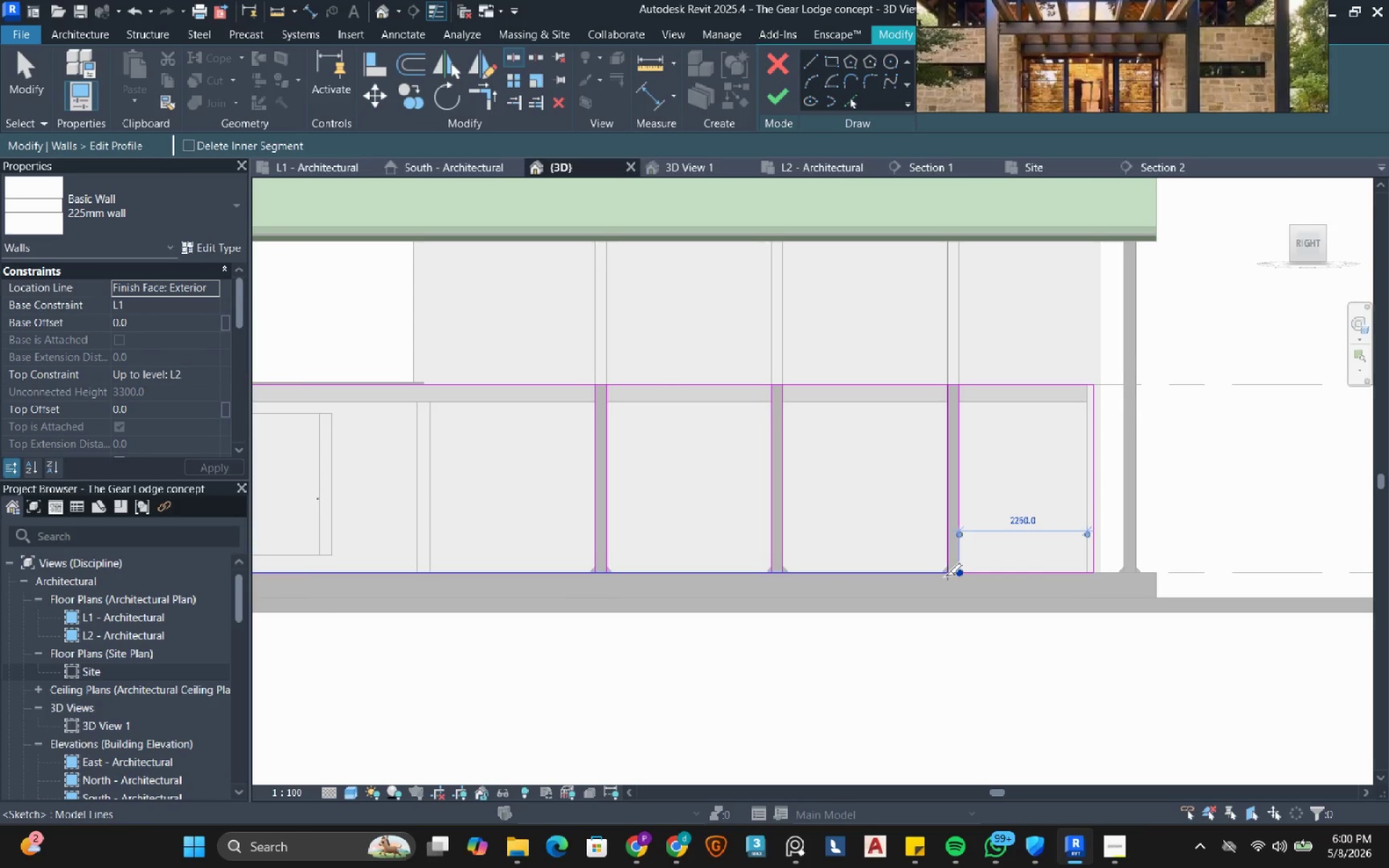 
left_click([946, 575])
 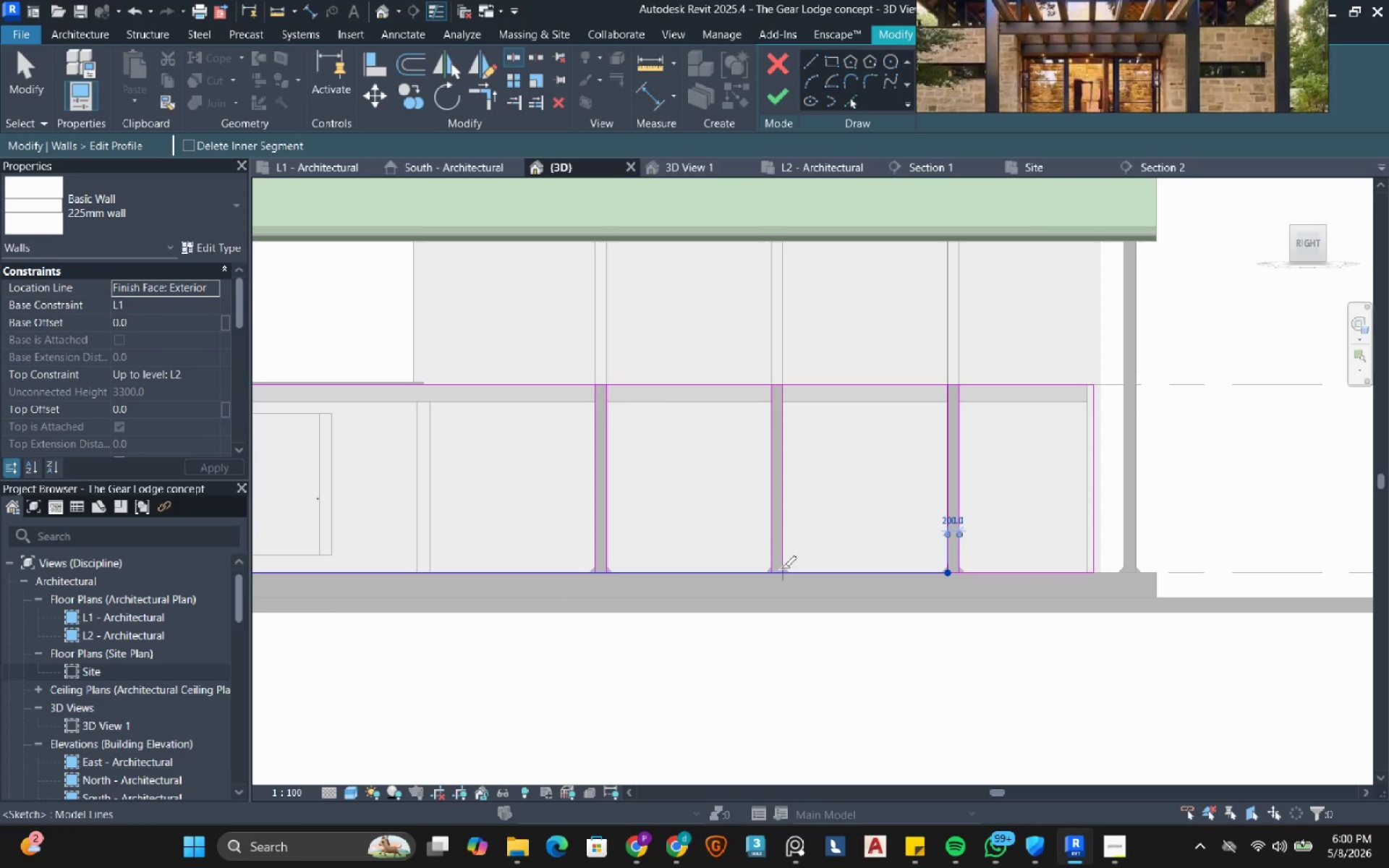 
left_click([781, 569])
 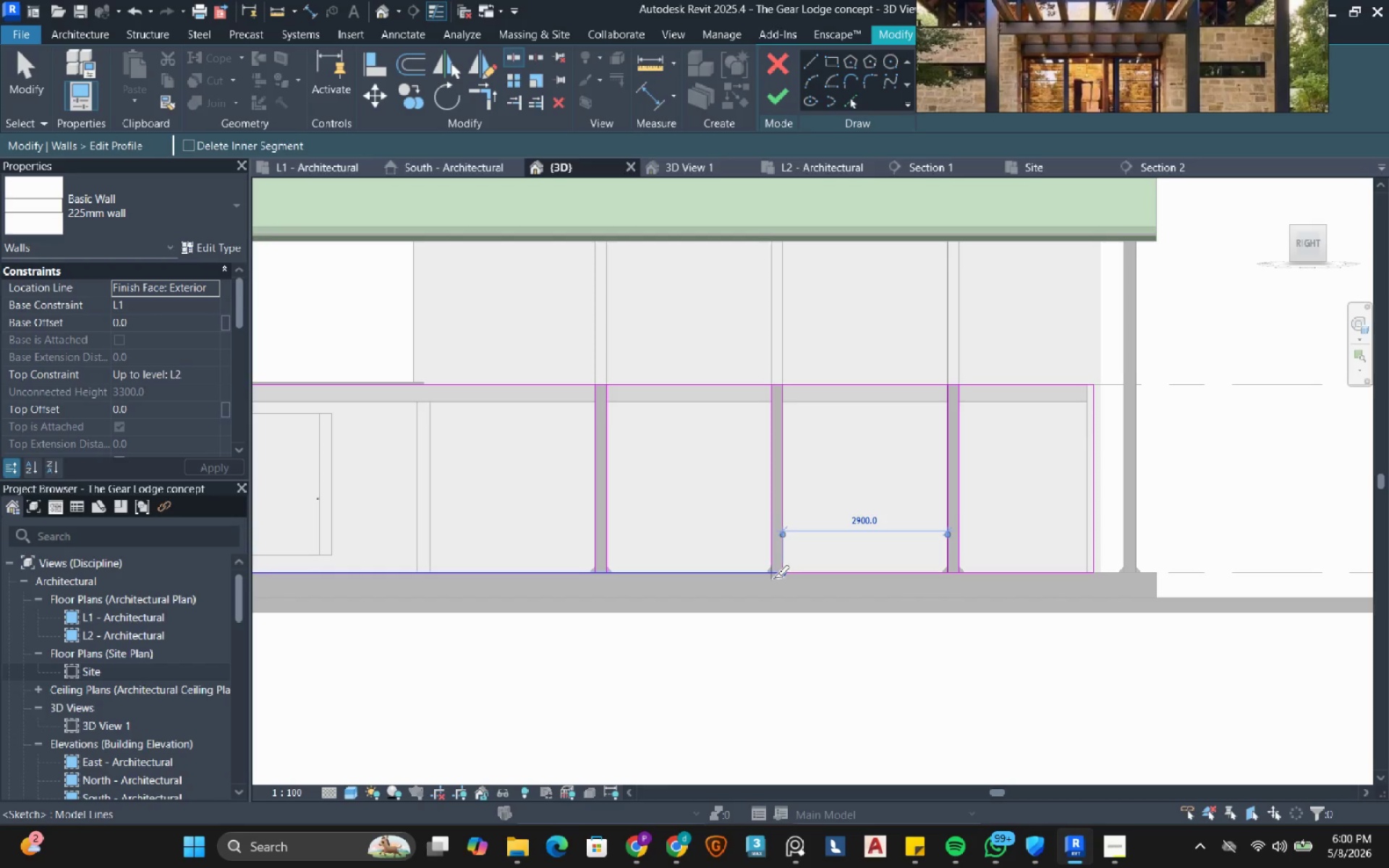 
left_click_drag(start_coordinate=[773, 578], to_coordinate=[768, 578])
 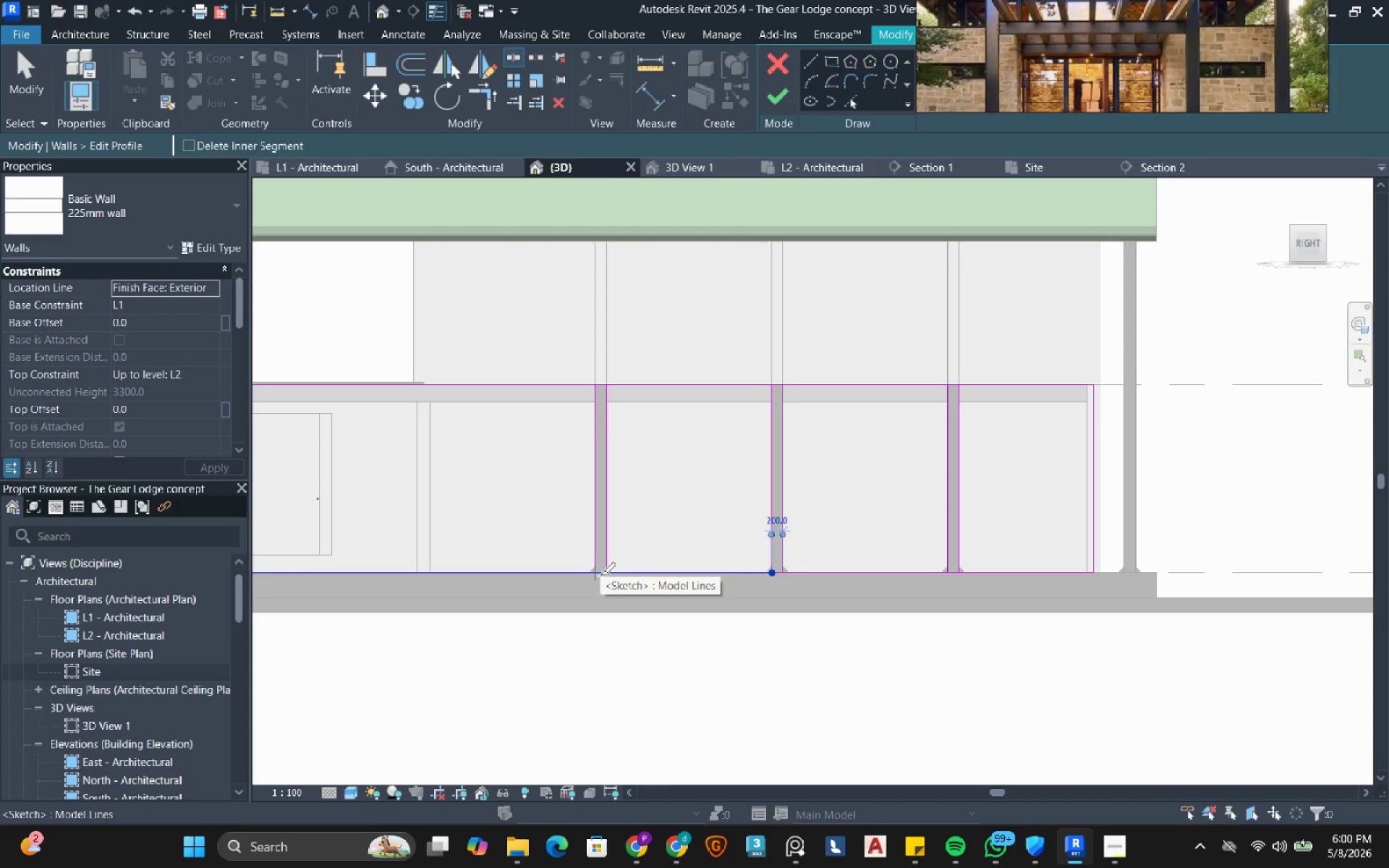 
left_click([600, 575])
 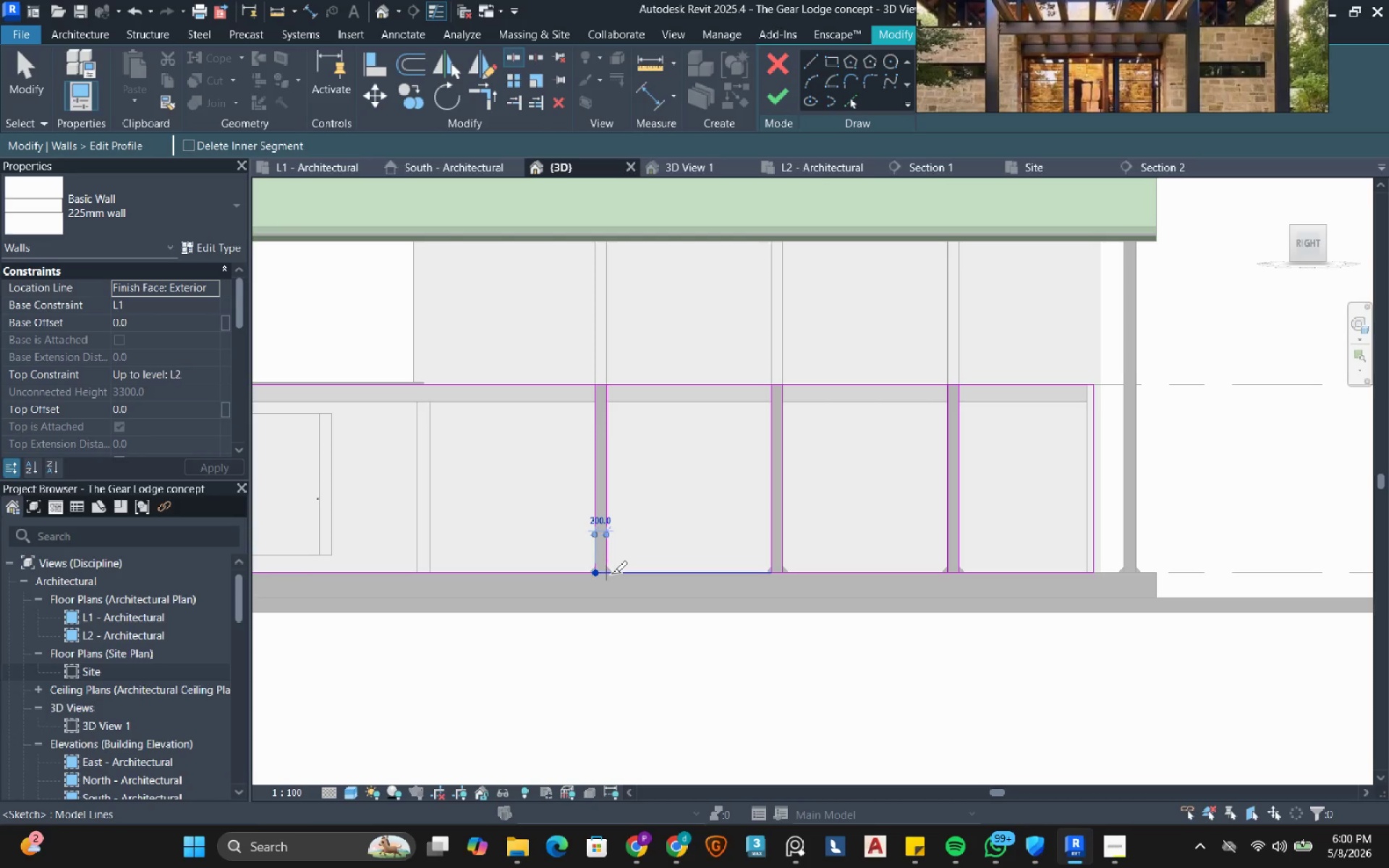 
left_click([611, 574])
 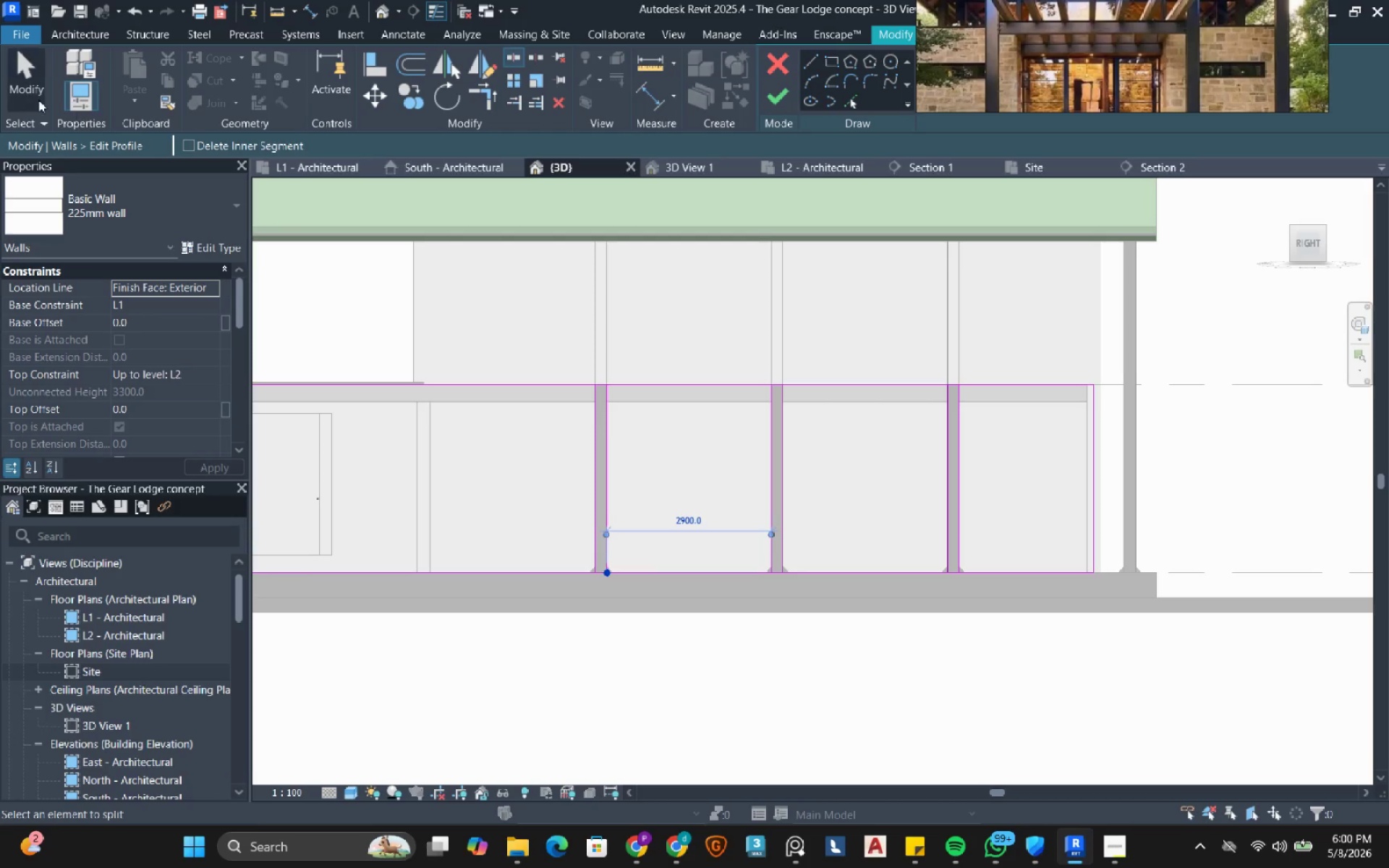 
left_click([38, 99])
 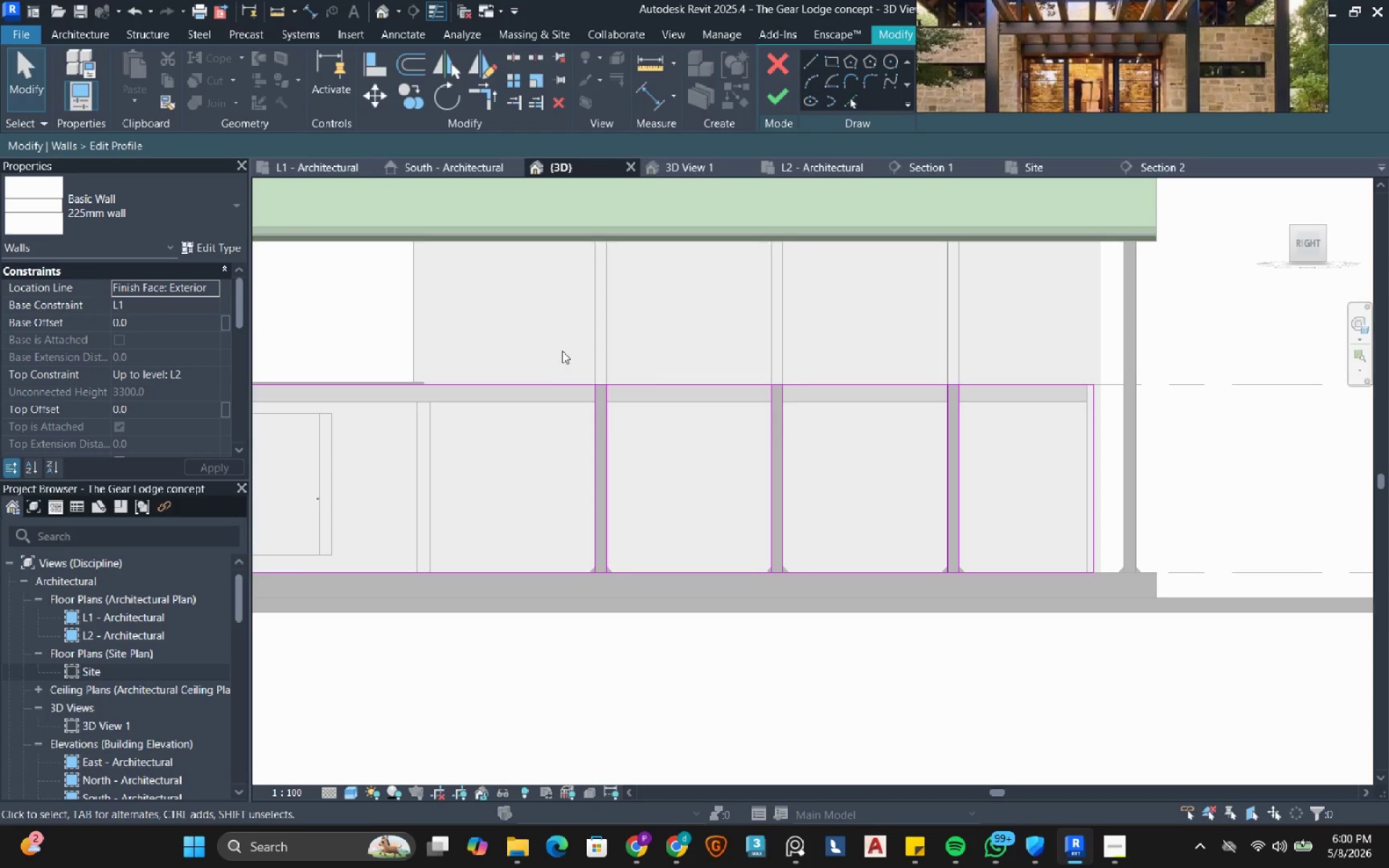 
left_click_drag(start_coordinate=[562, 351], to_coordinate=[670, 444])
 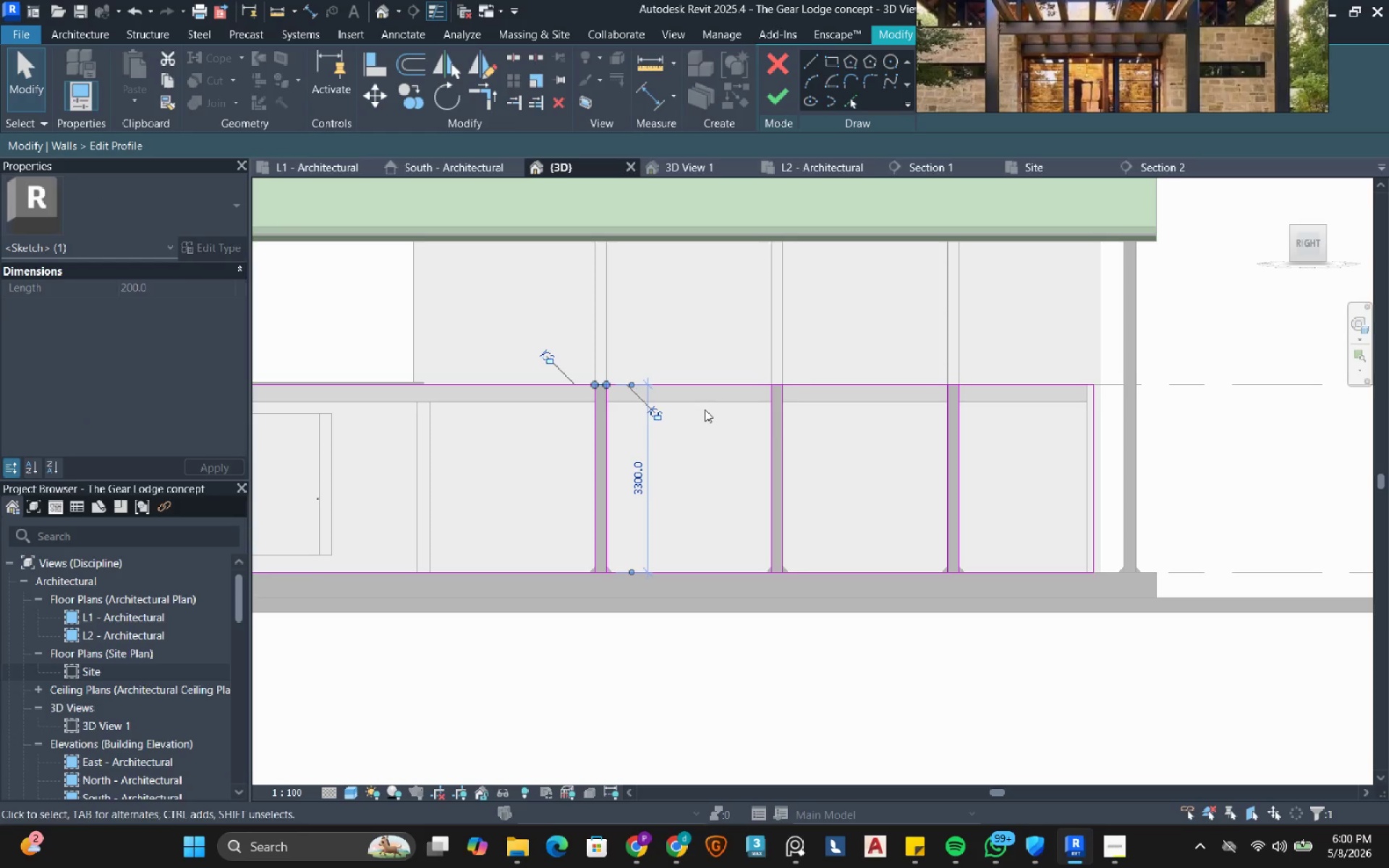 
hold_key(key=ControlLeft, duration=3.39)
left_click_drag(start_coordinate=[731, 322], to_coordinate=[818, 416])
 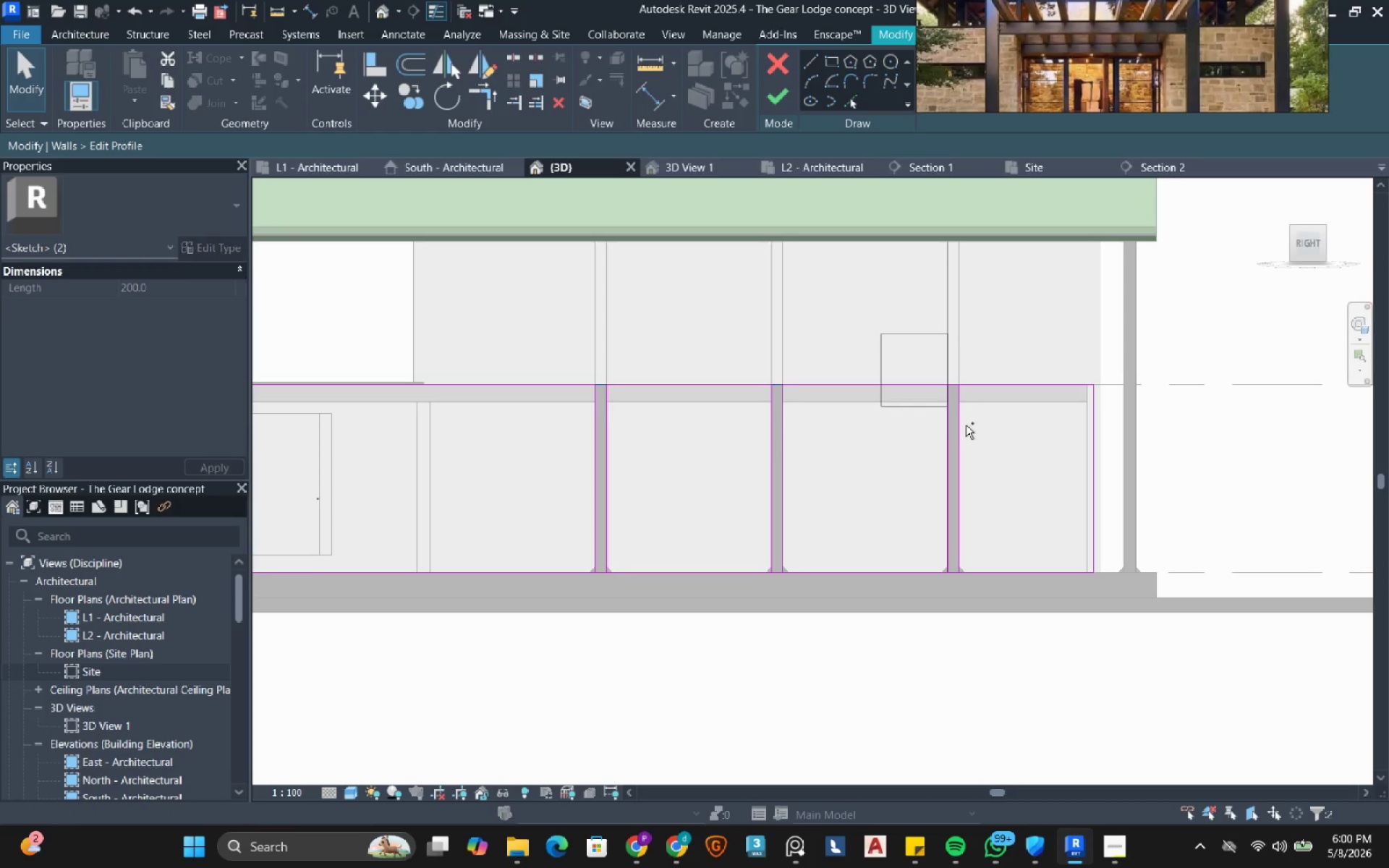 
left_click_drag(start_coordinate=[881, 333], to_coordinate=[972, 433])
 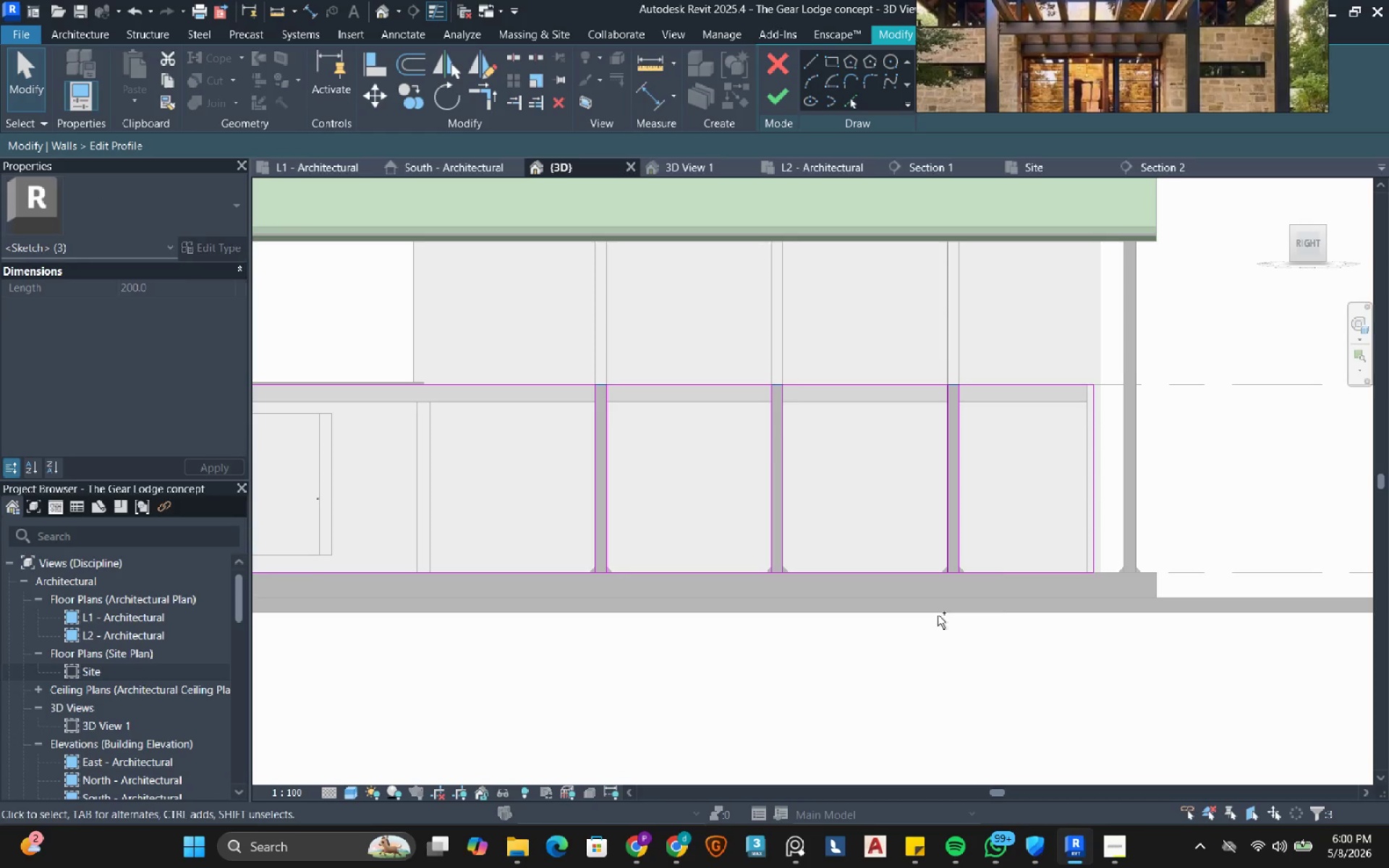 
left_click_drag(start_coordinate=[927, 625], to_coordinate=[1000, 557])
 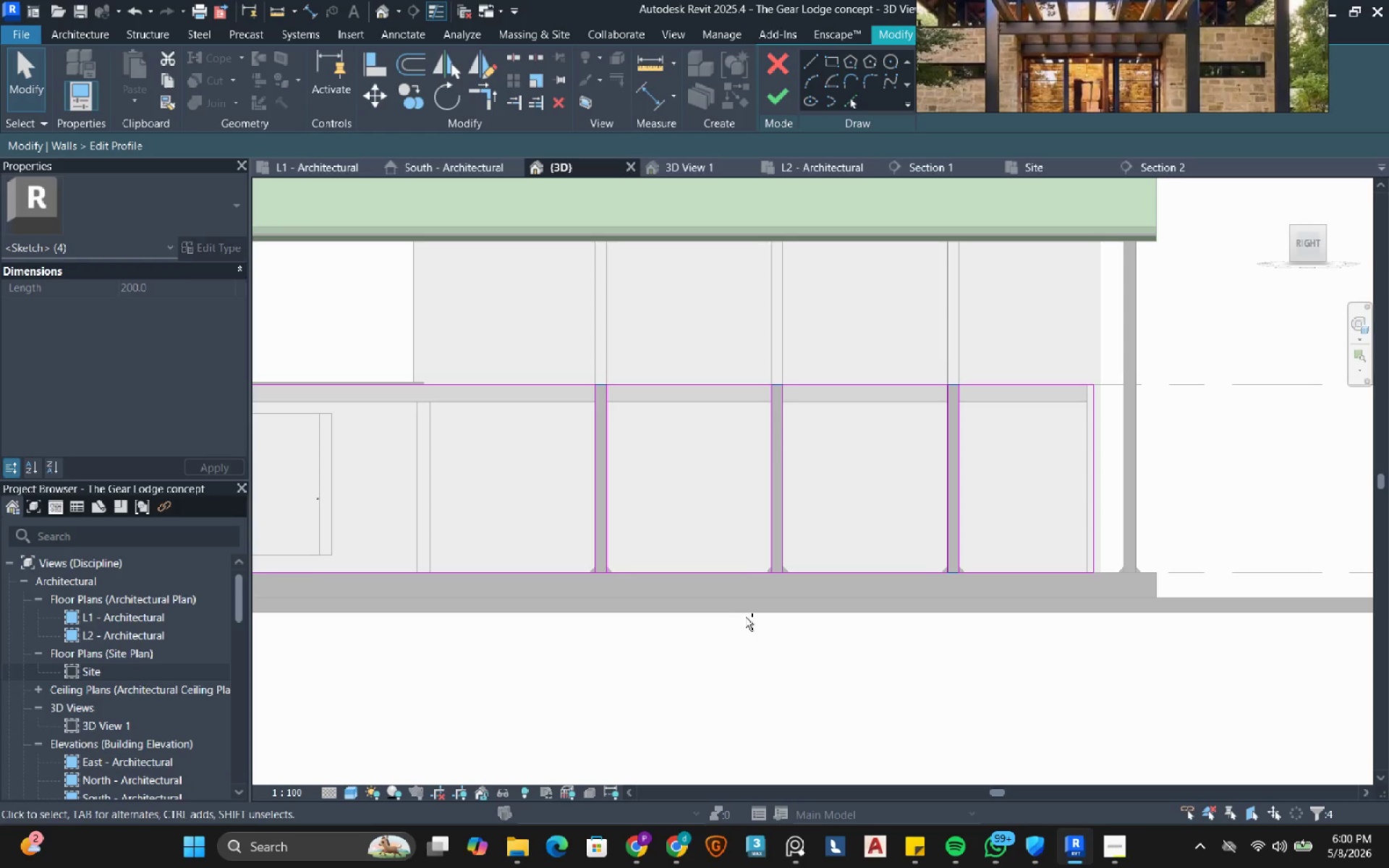 
left_click_drag(start_coordinate=[745, 619], to_coordinate=[854, 527])
 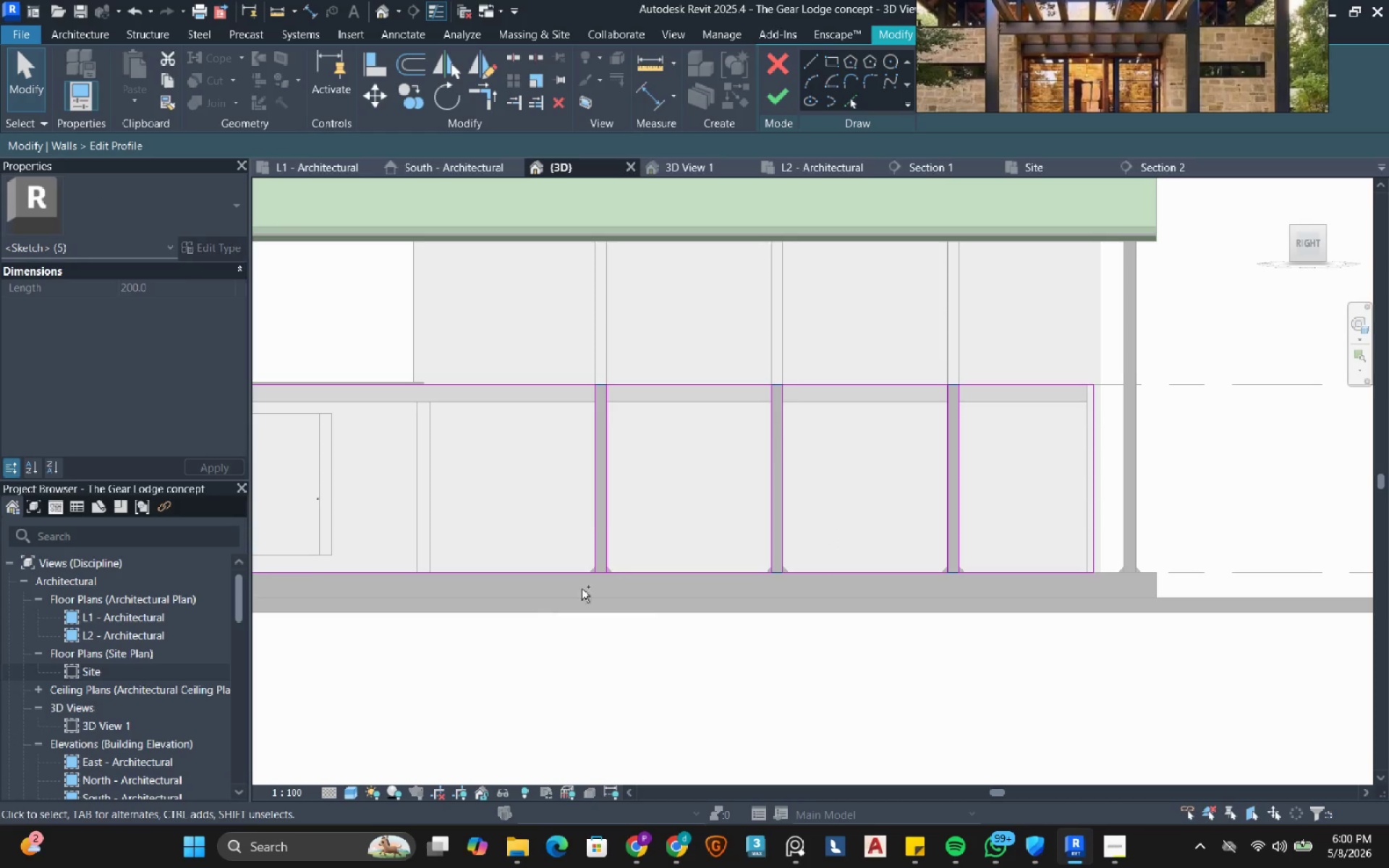 
left_click_drag(start_coordinate=[550, 610], to_coordinate=[662, 525])
 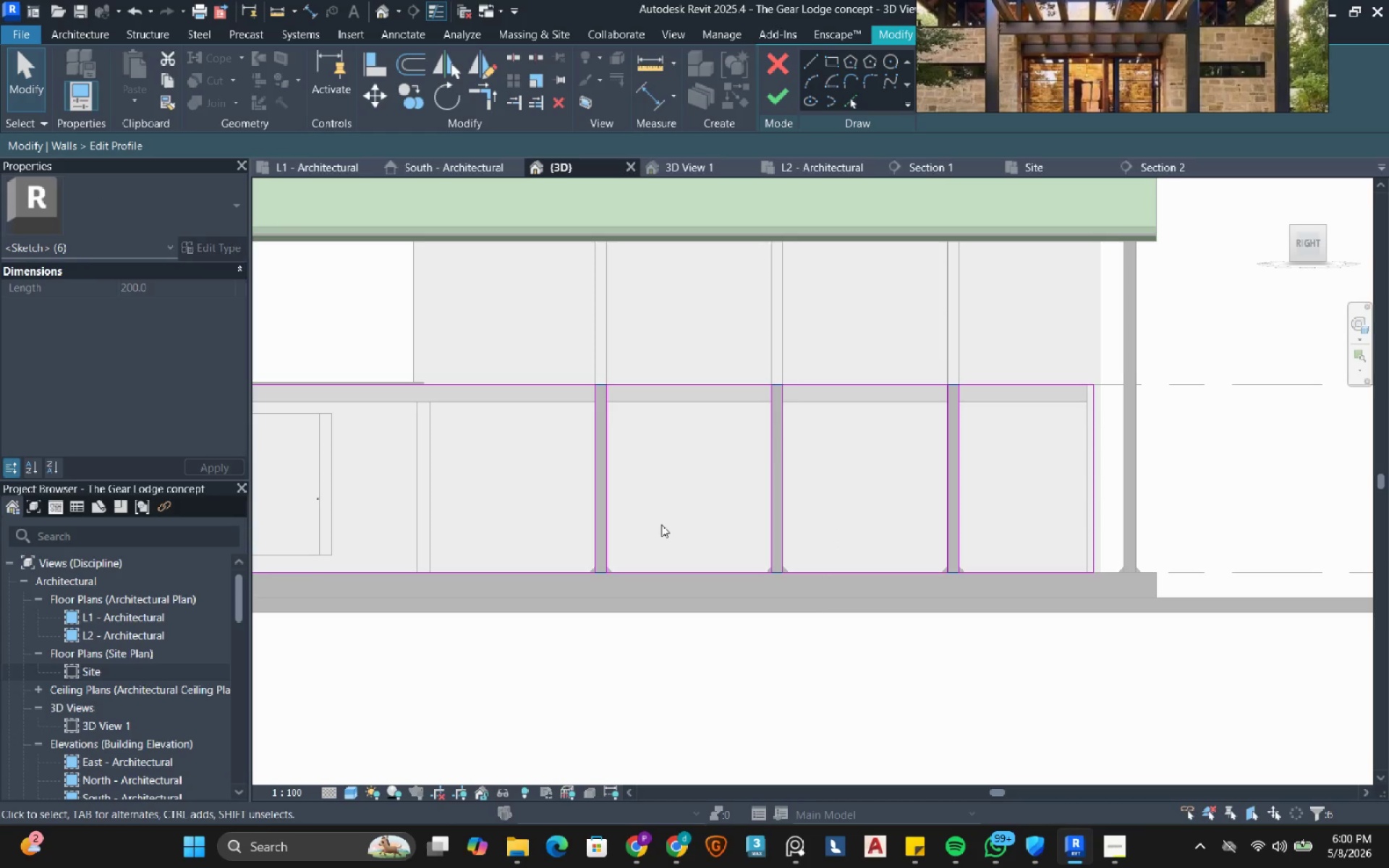 
type(de)
 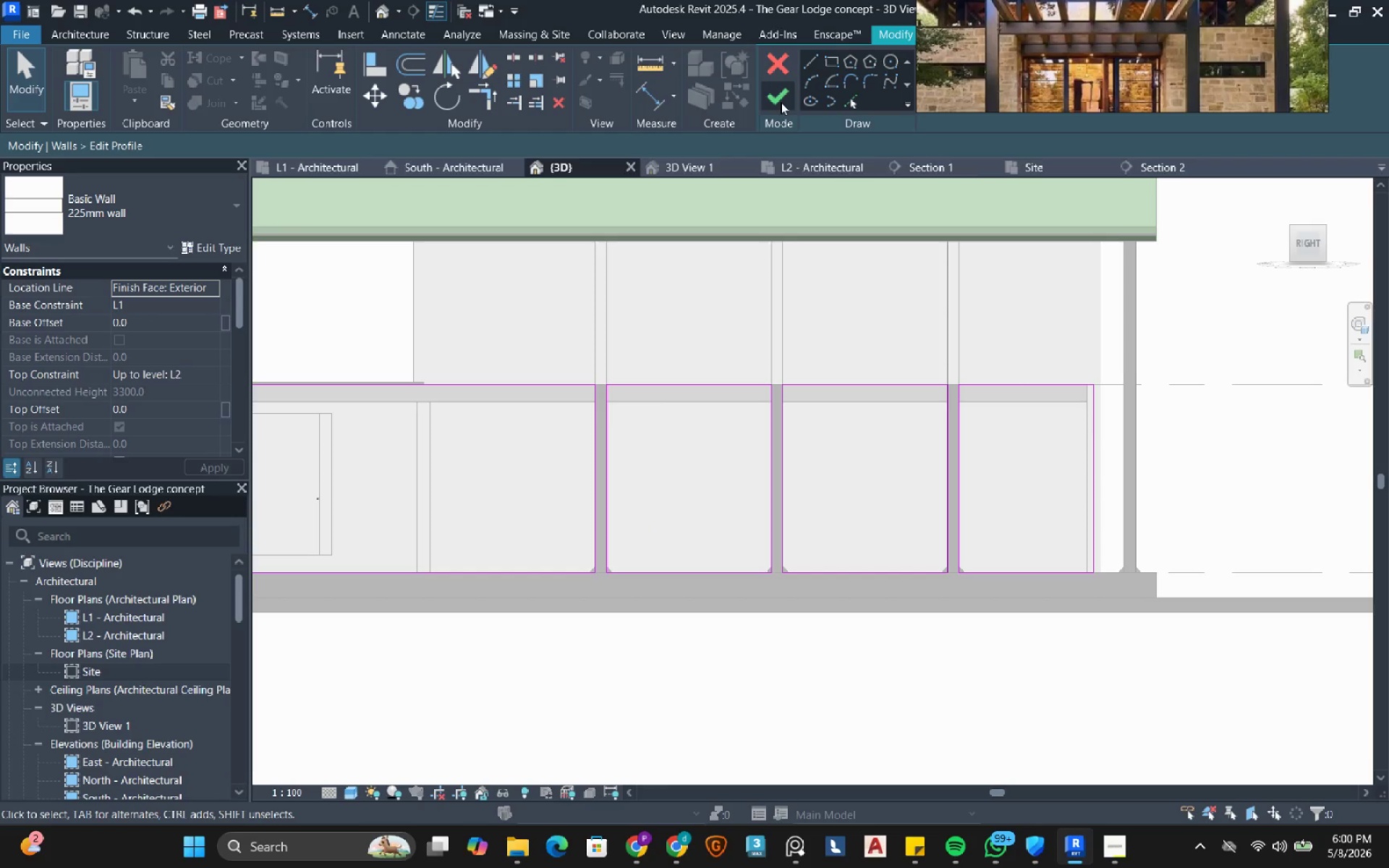 
left_click([781, 101])
 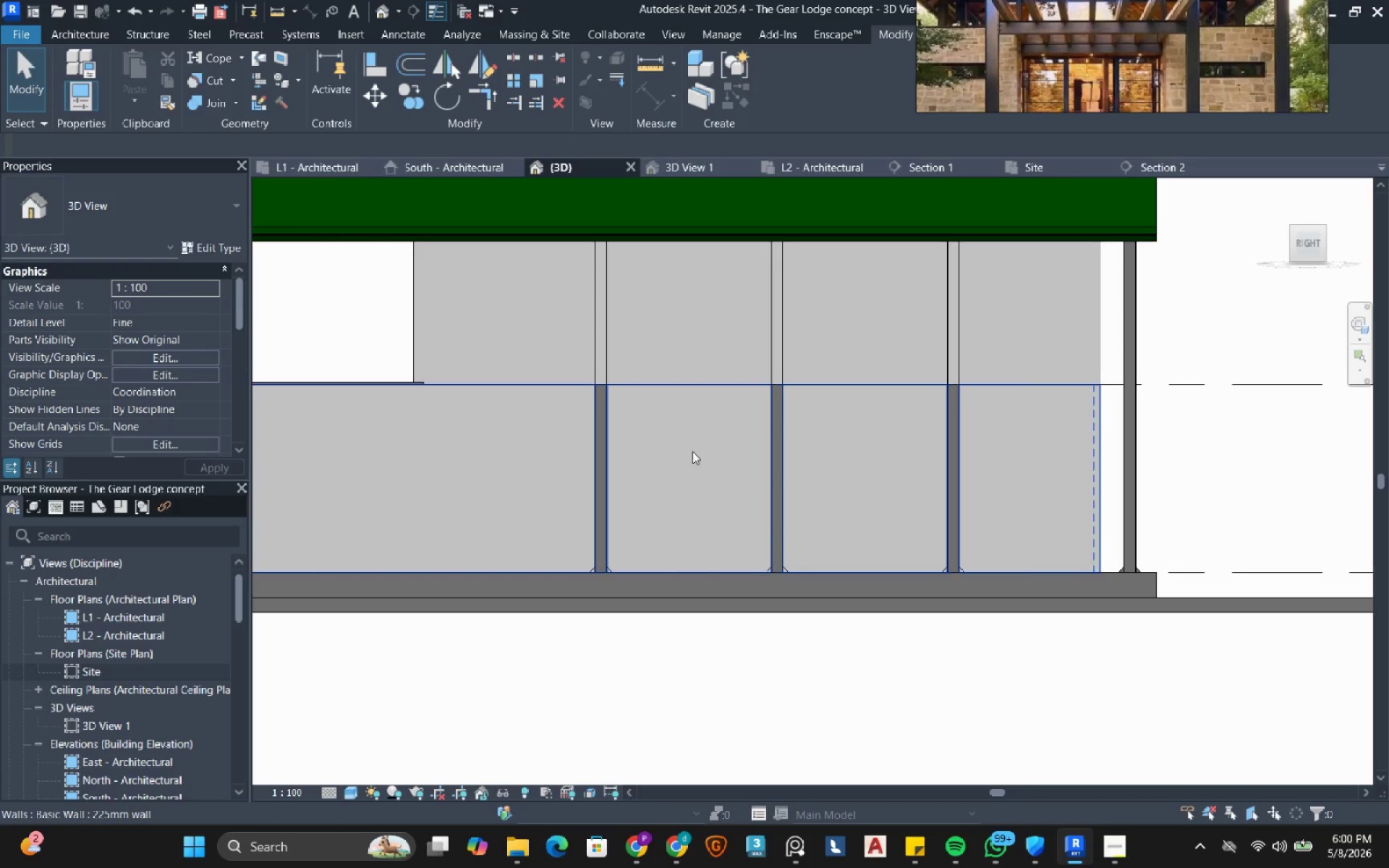 
left_click([672, 328])
 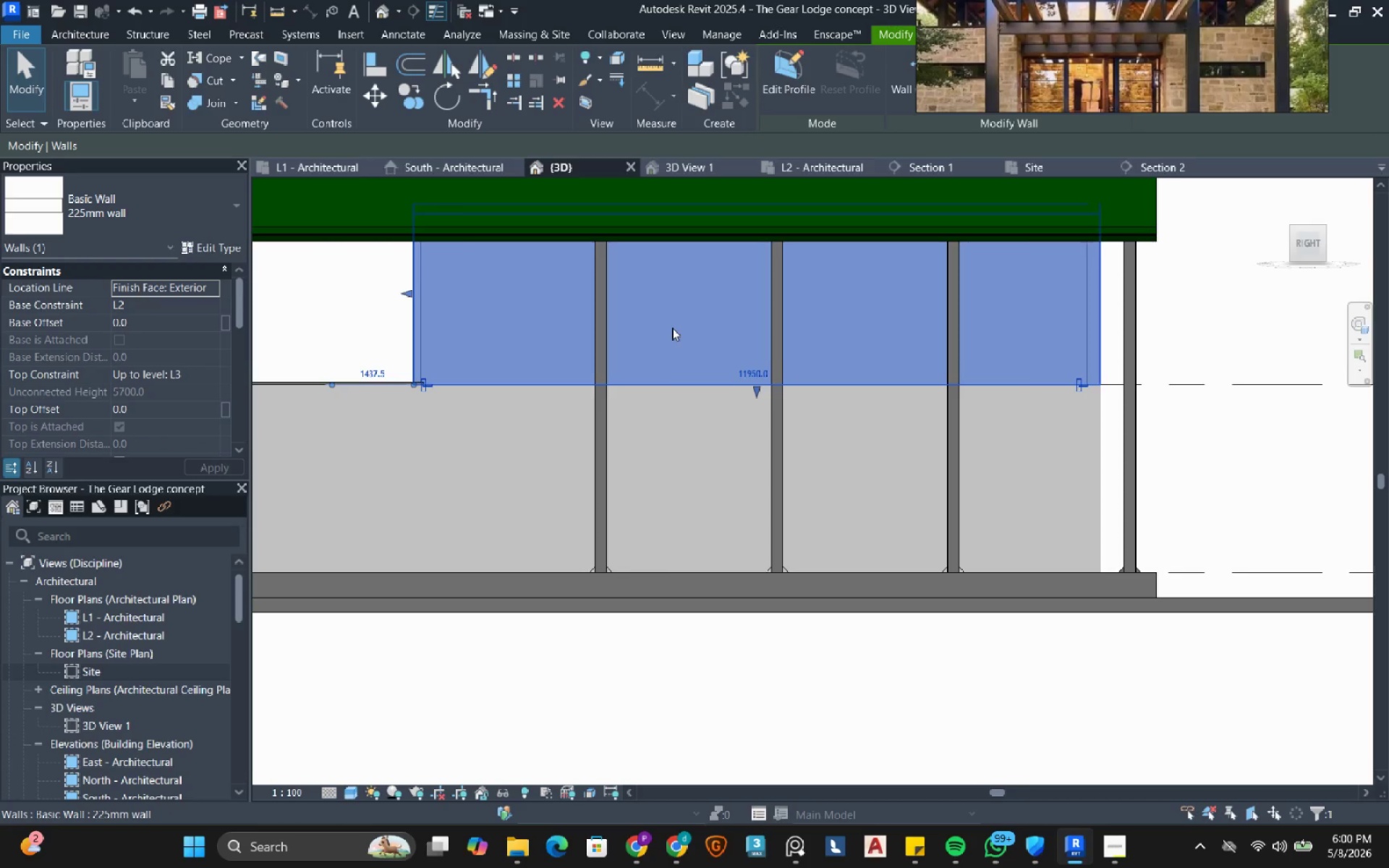 
double_click([672, 328])
 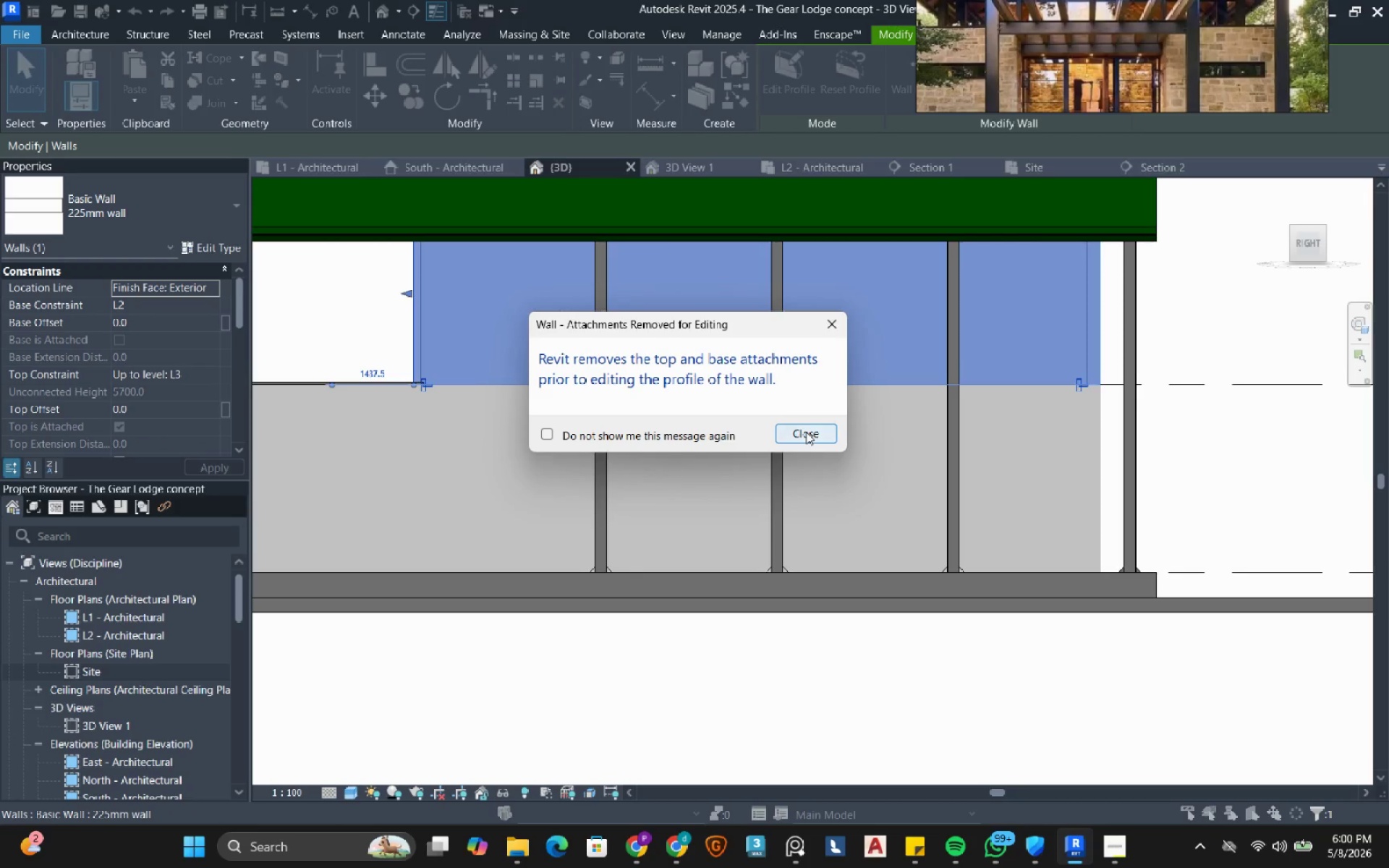 
left_click([806, 432])
 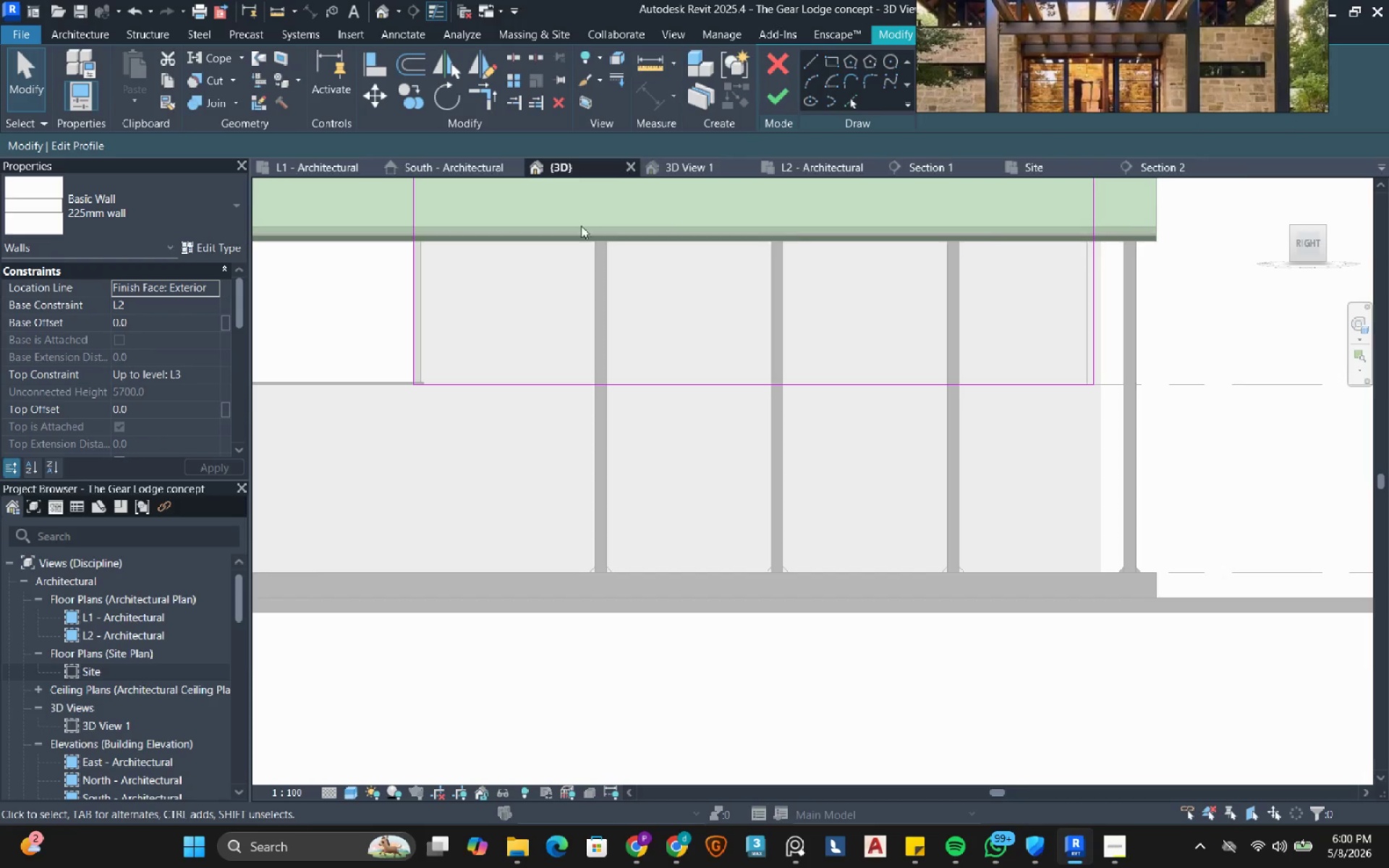 
scroll: coordinate [580, 226], scroll_direction: up, amount: 2.0
 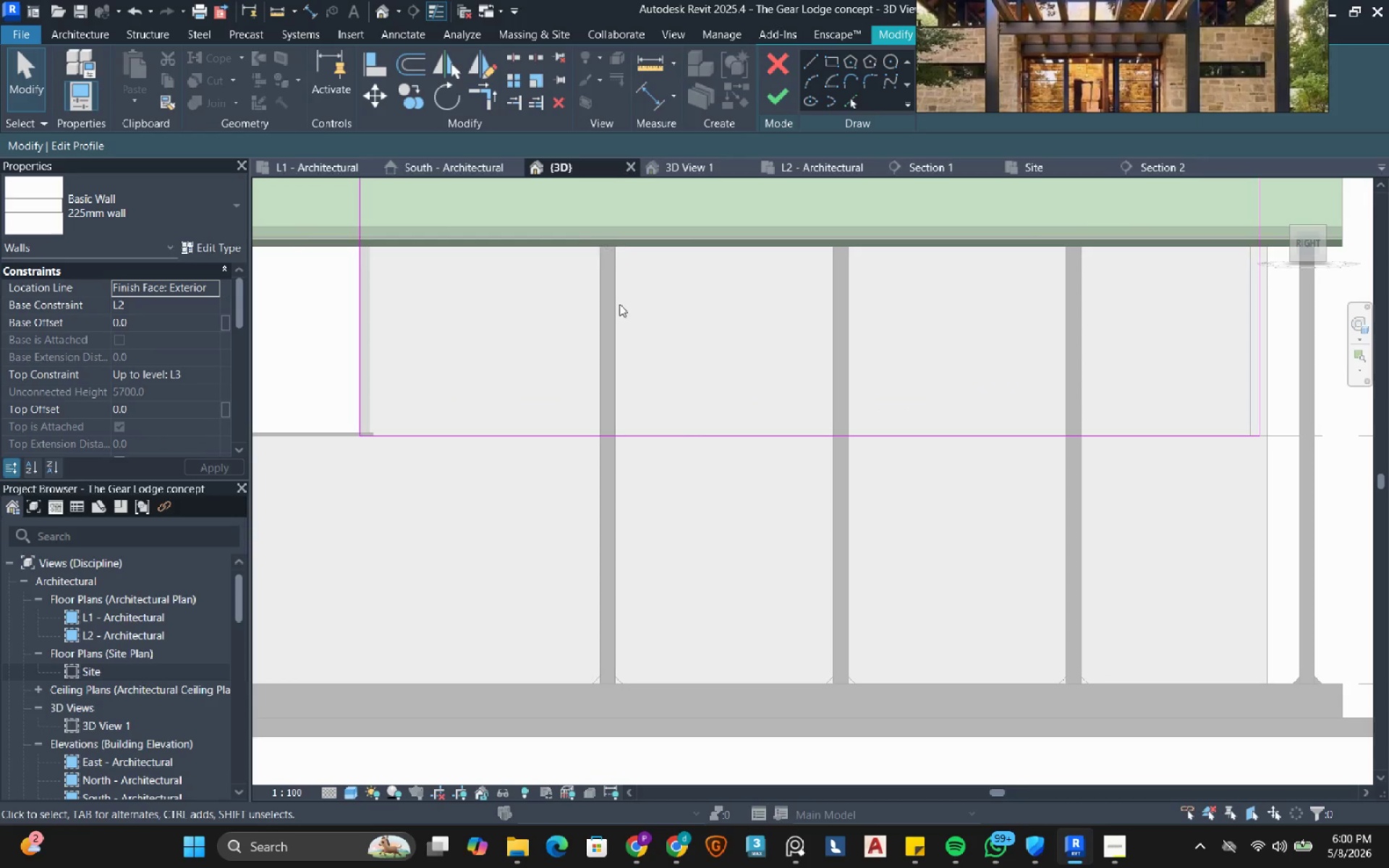 
scroll: coordinate [625, 315], scroll_direction: down, amount: 2.0
 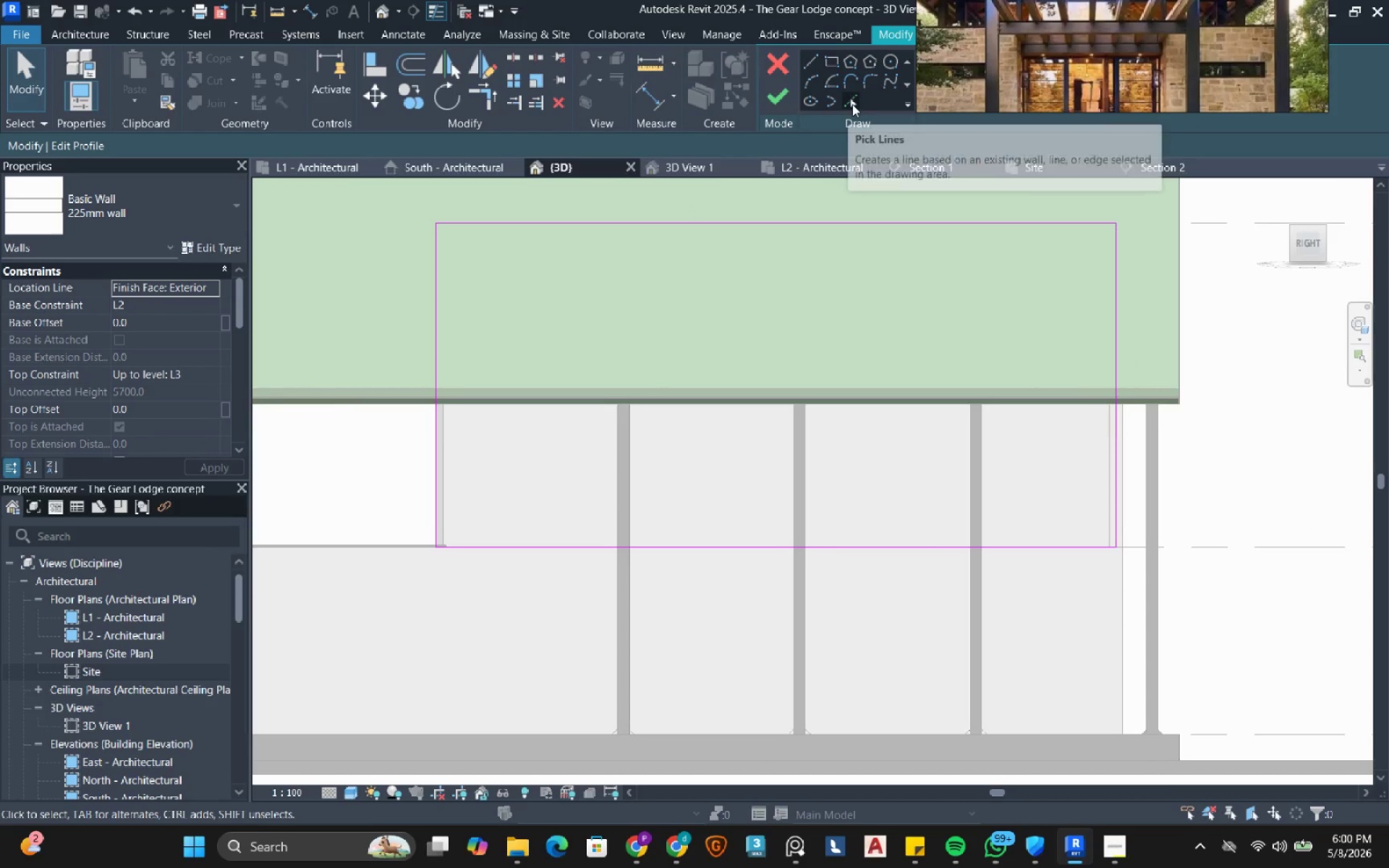 
left_click([852, 104])
 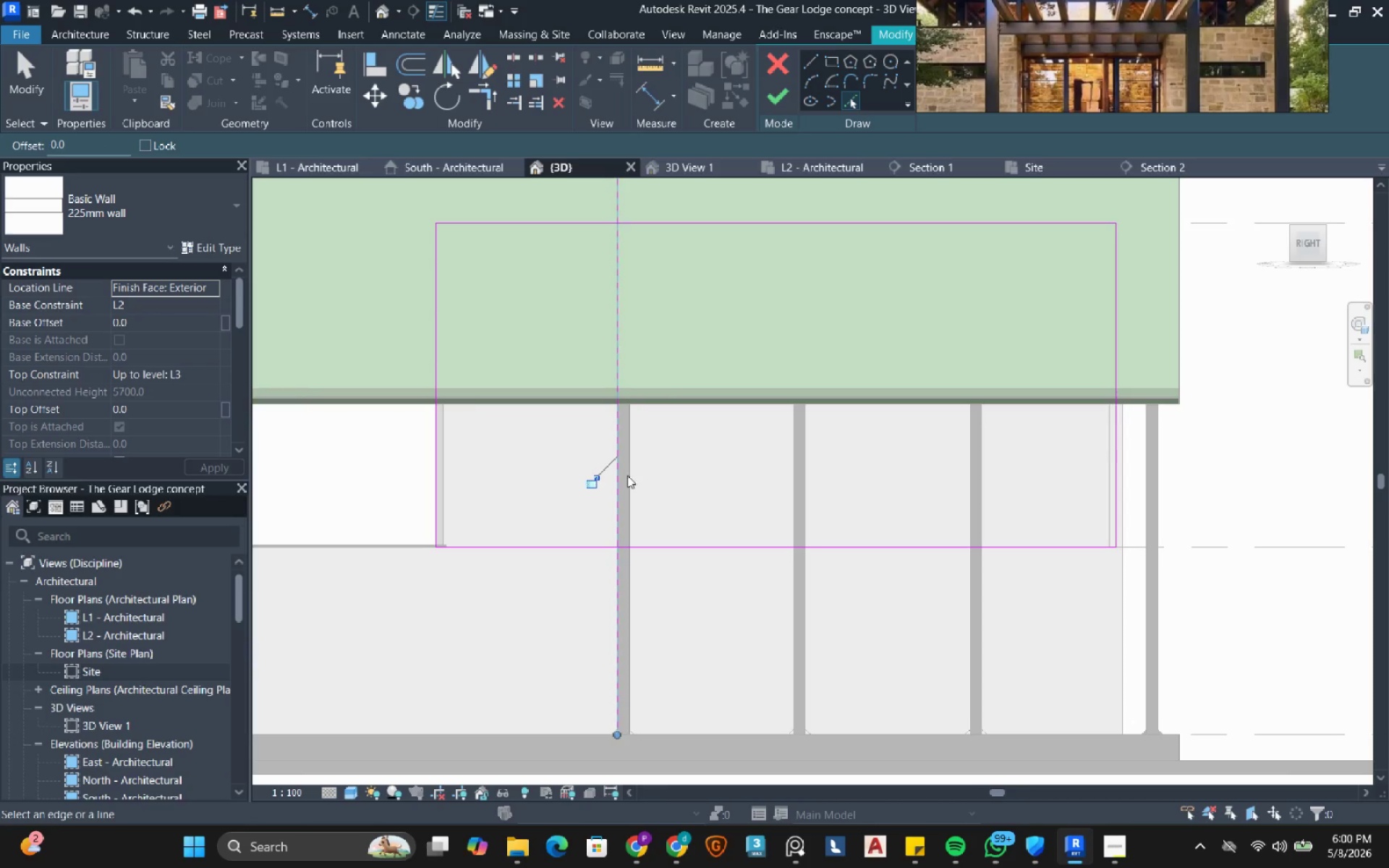 
left_click([626, 478])
 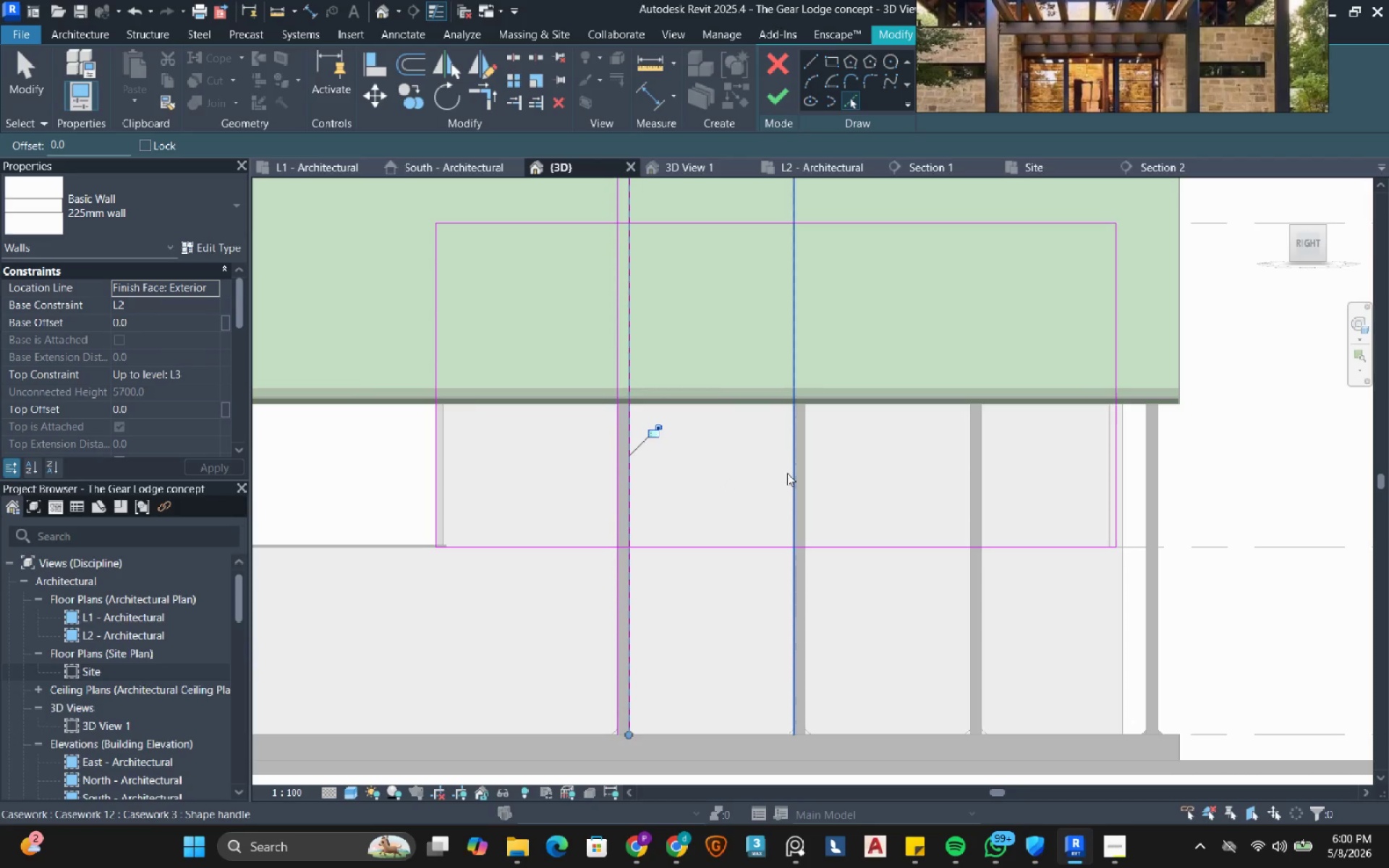 
left_click([787, 473])
 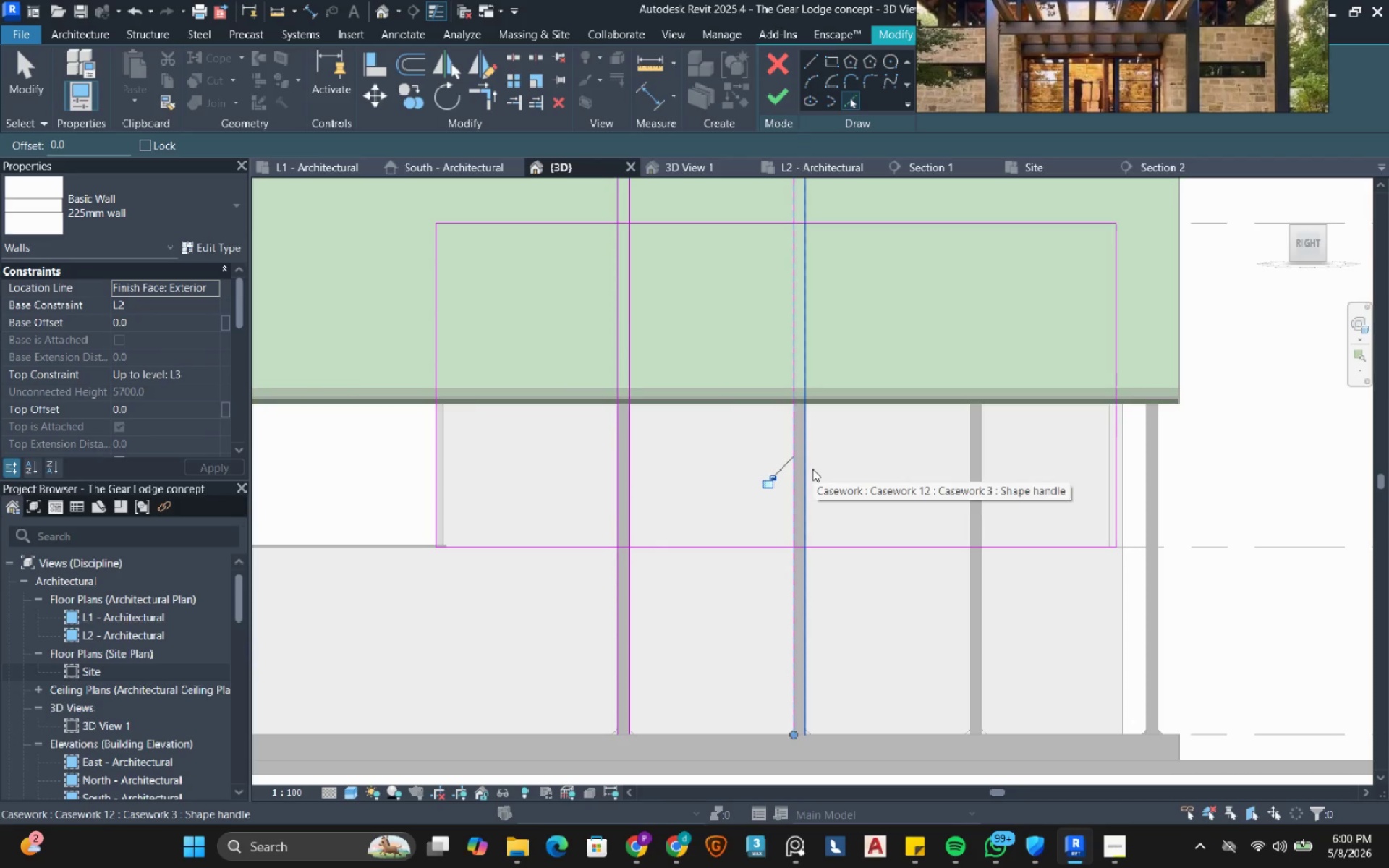 
left_click([812, 469])
 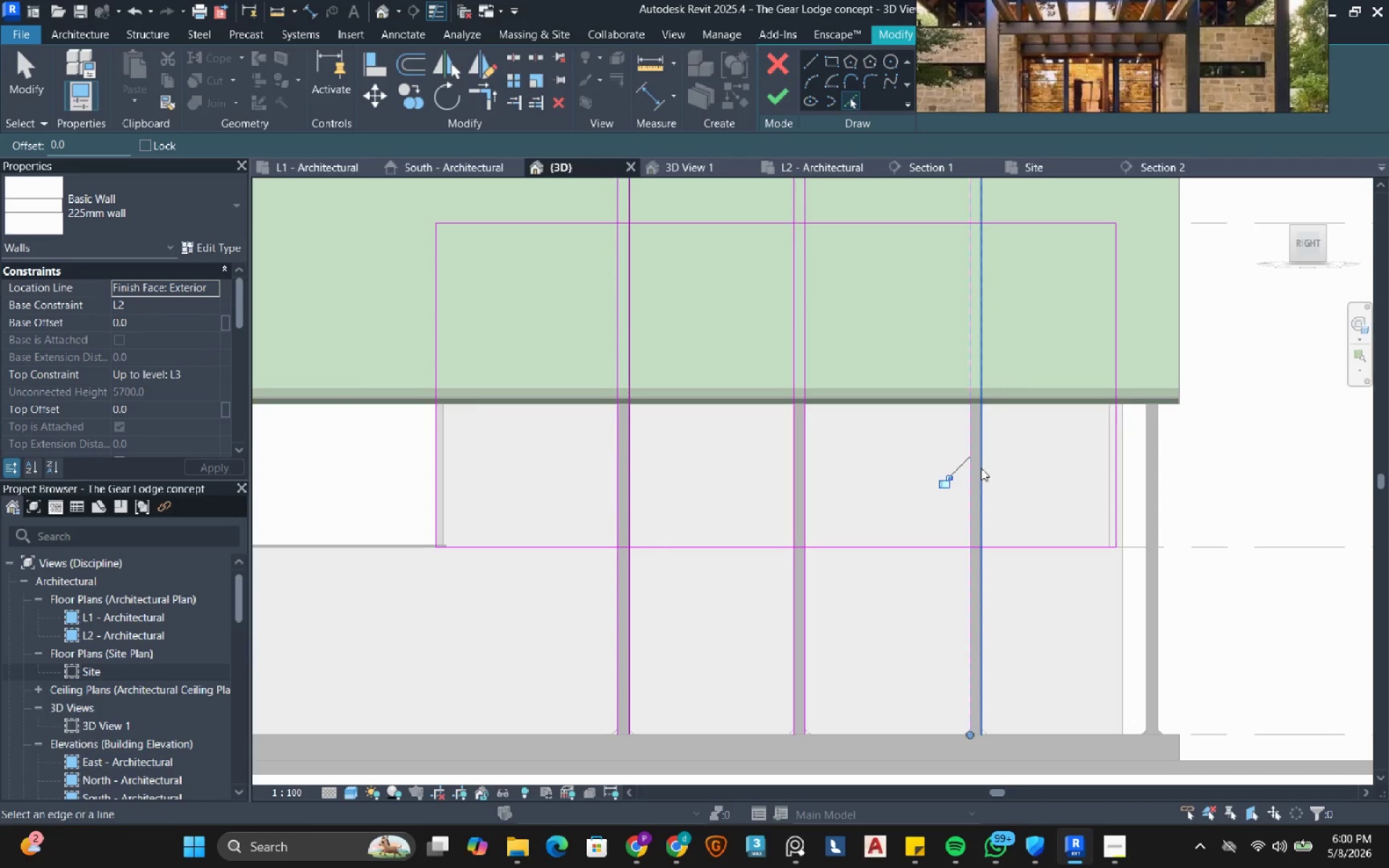 
left_click([980, 469])
 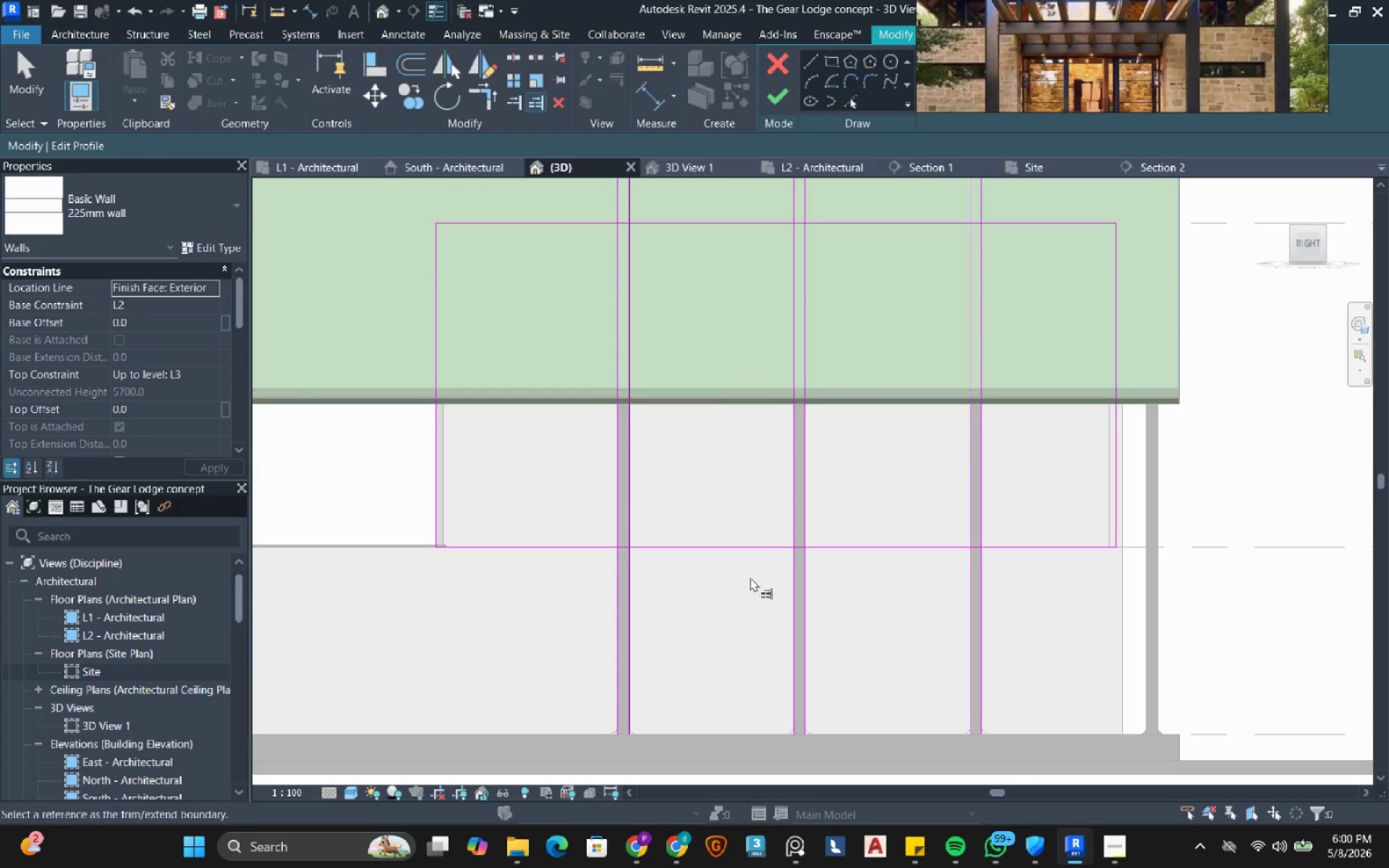 
left_click([738, 553])
 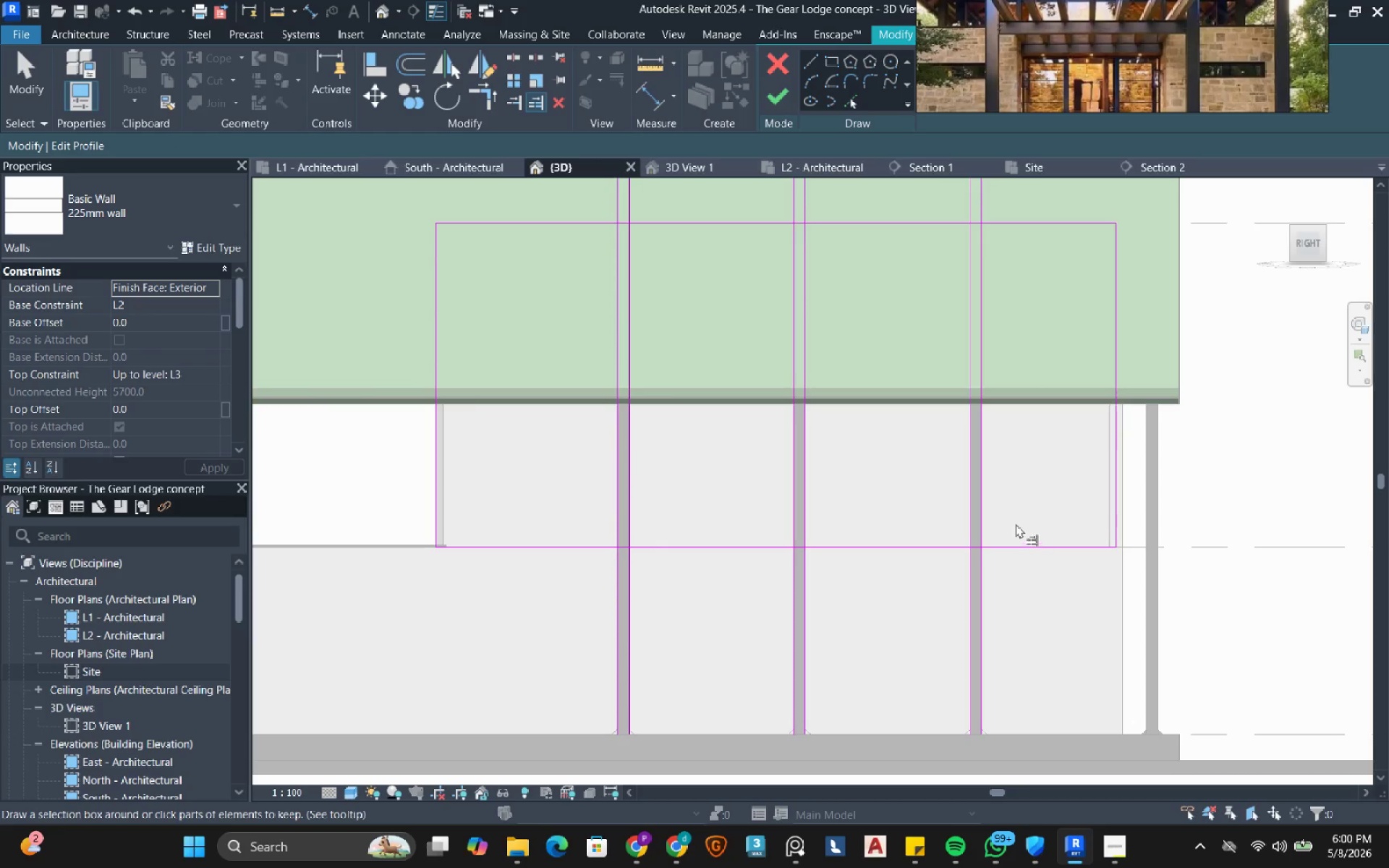 
left_click_drag(start_coordinate=[1029, 528], to_coordinate=[566, 482])
 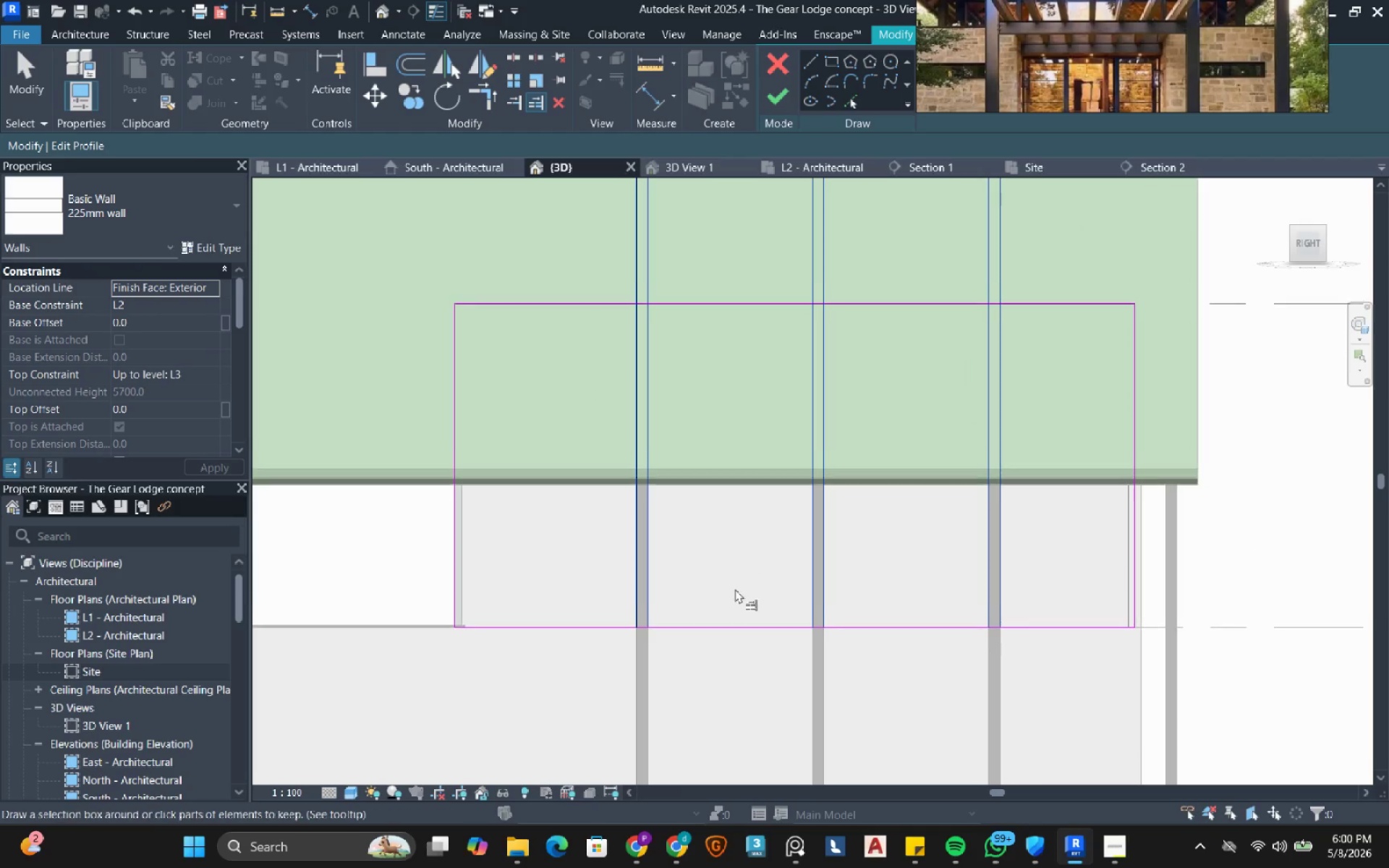 
left_click([735, 590])
 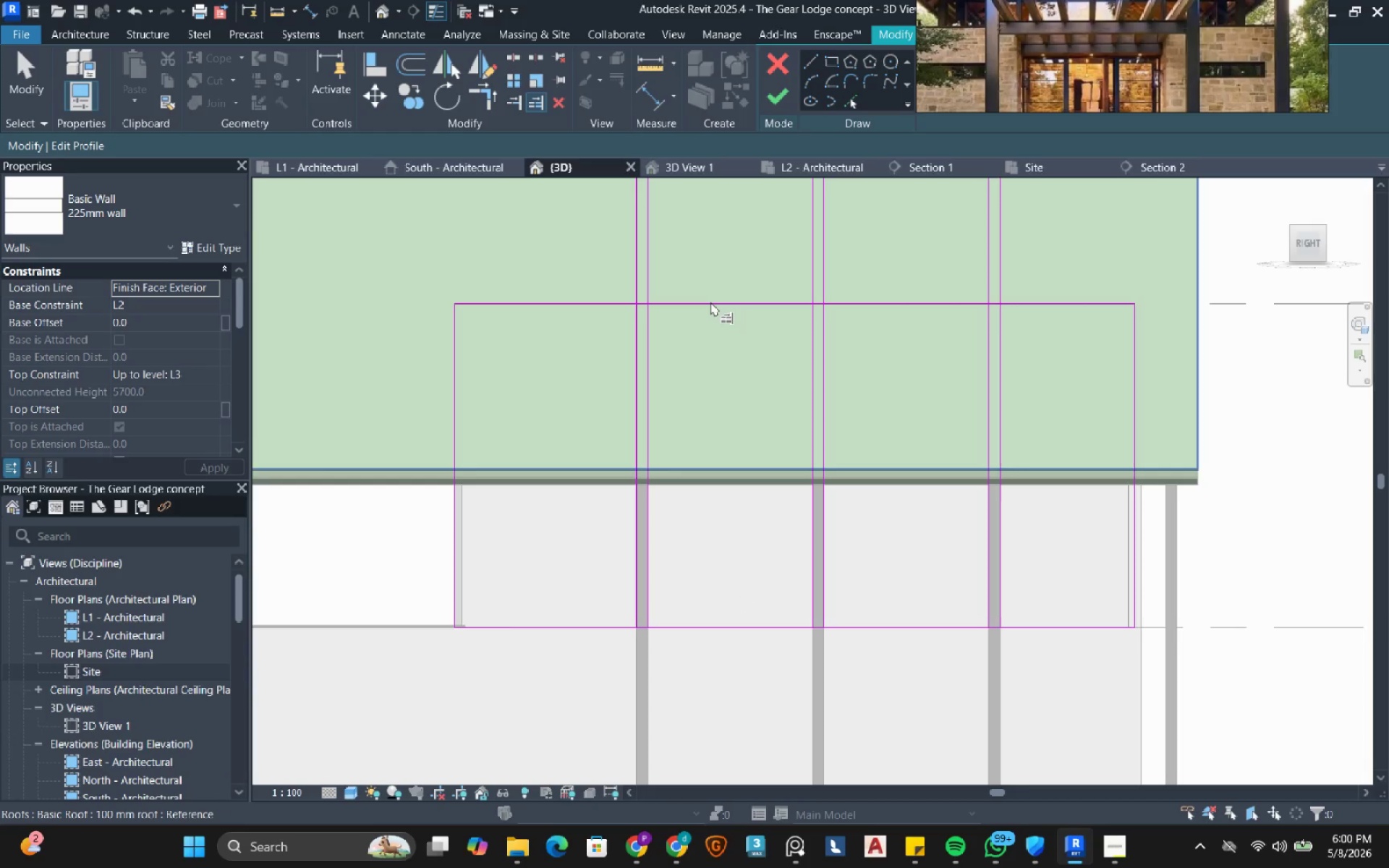 
left_click([710, 302])
 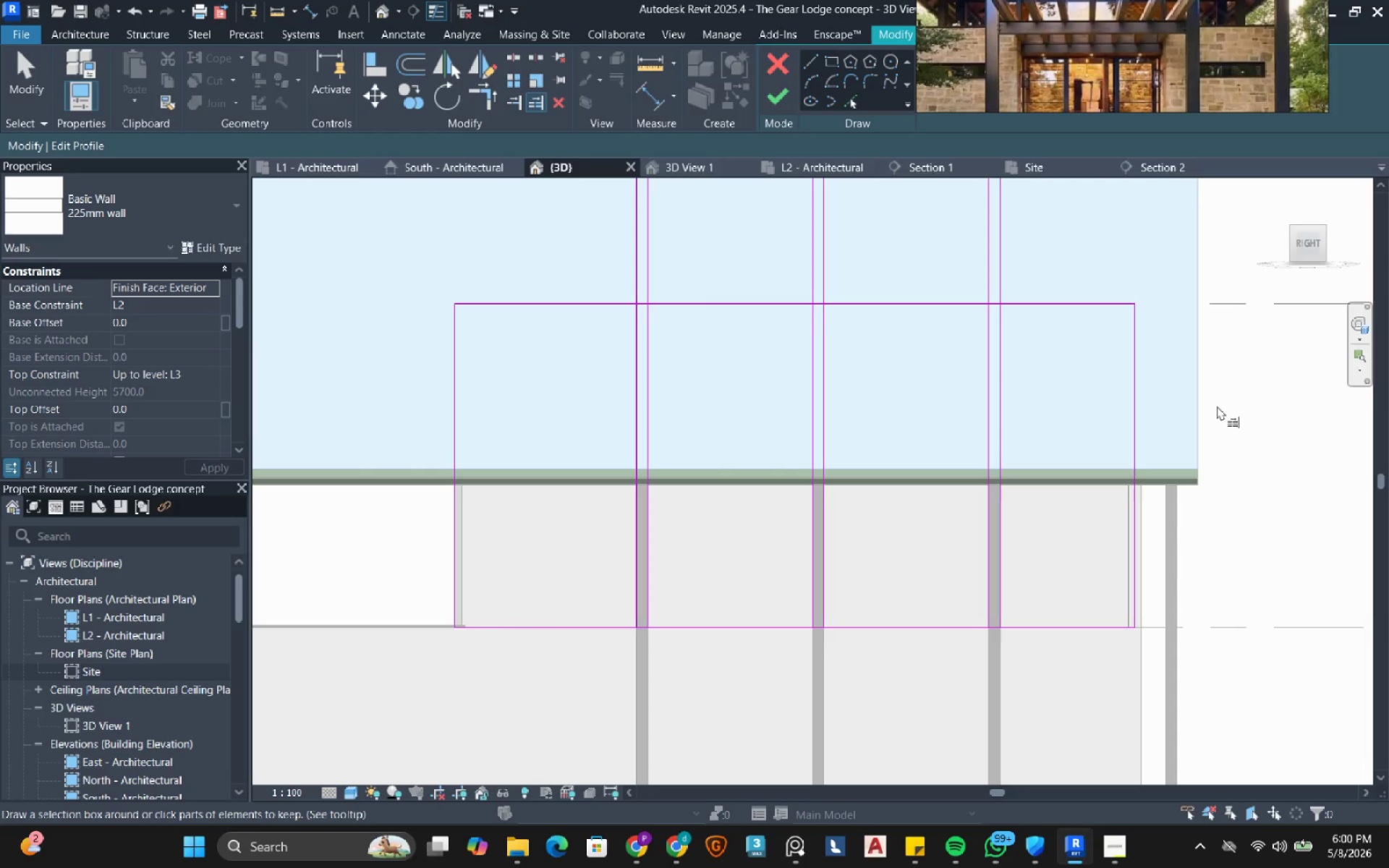 
mouse_move([1099, 320])
 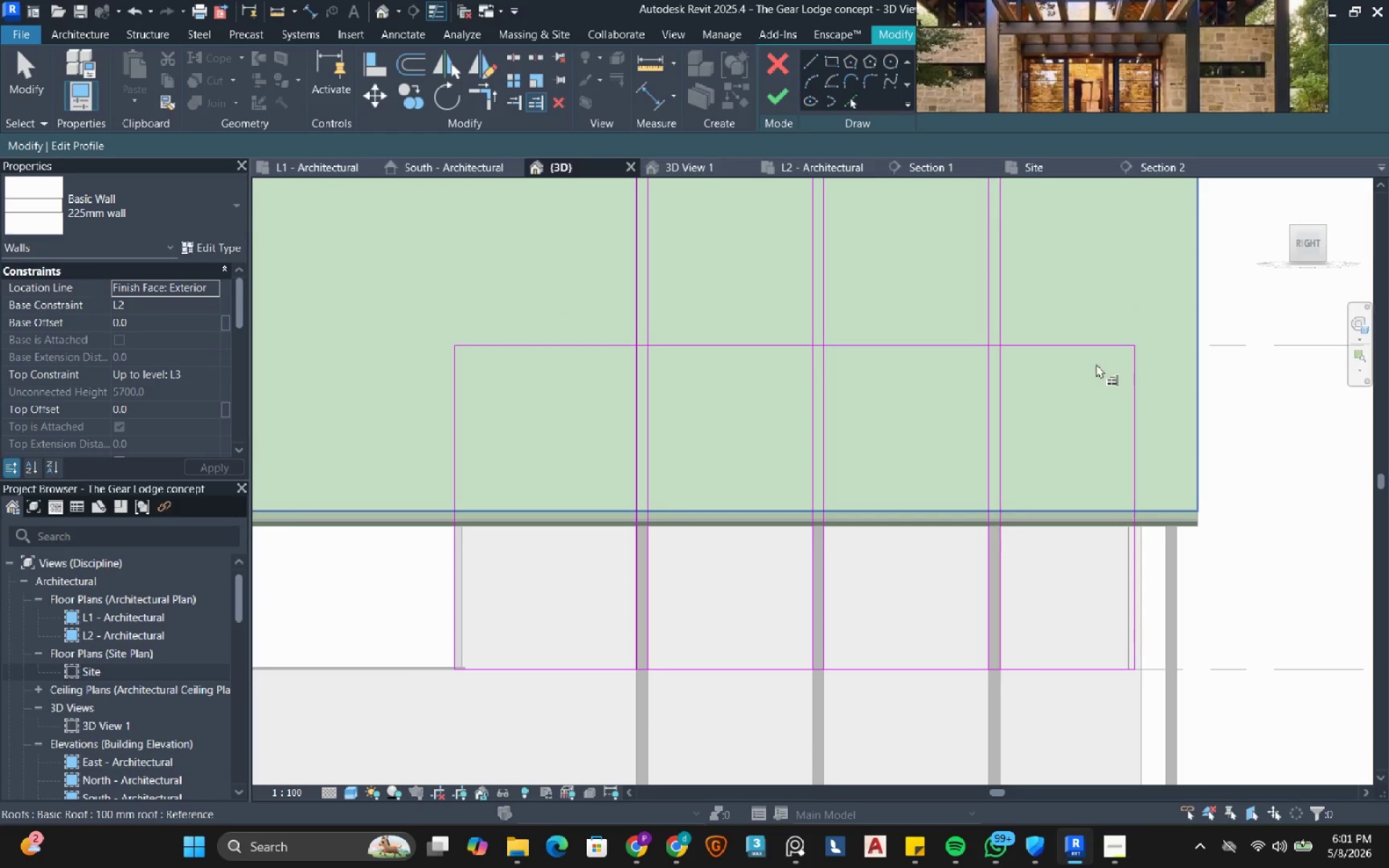 
key(Tab)
 